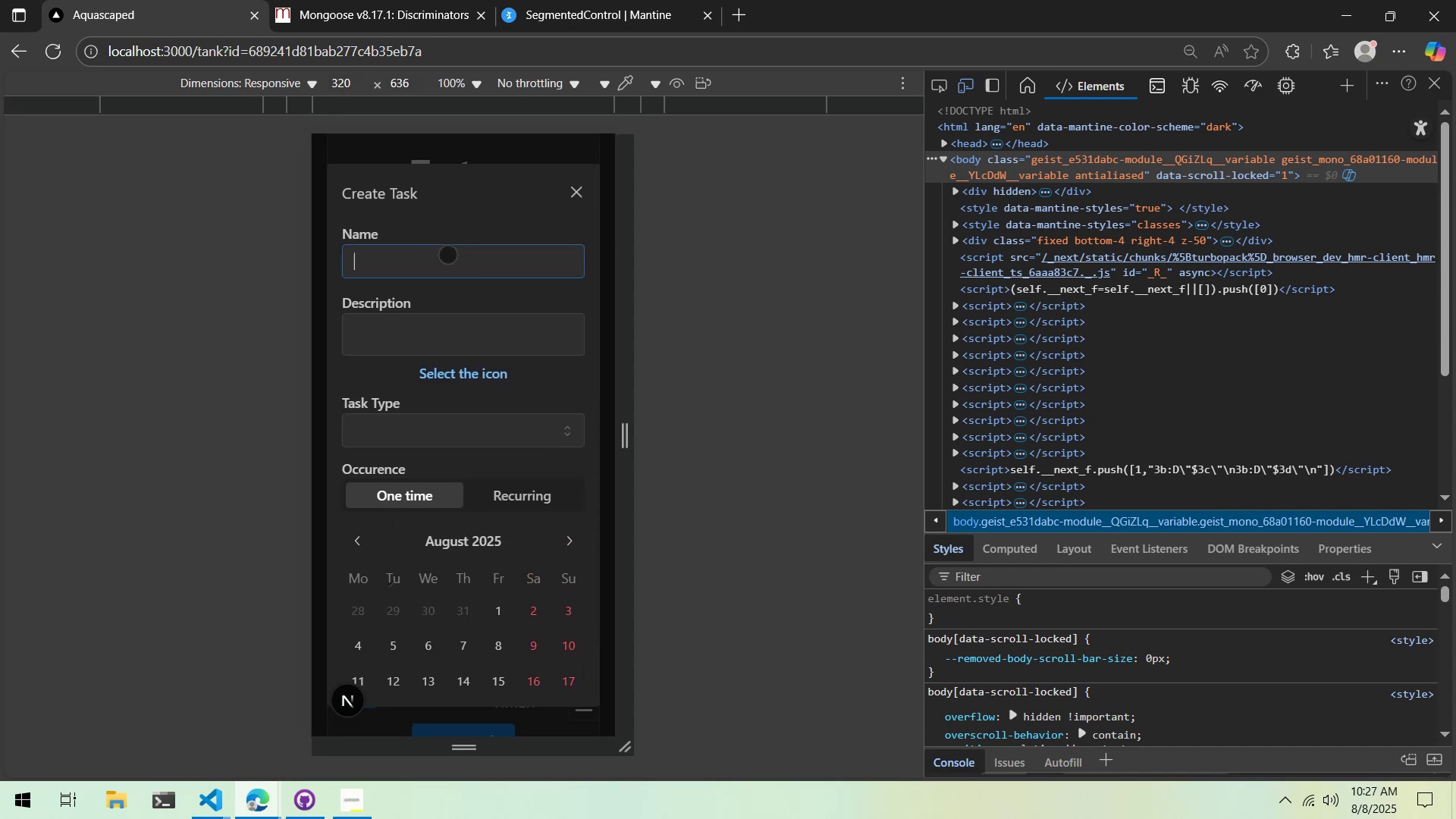 
double_click([450, 345])
 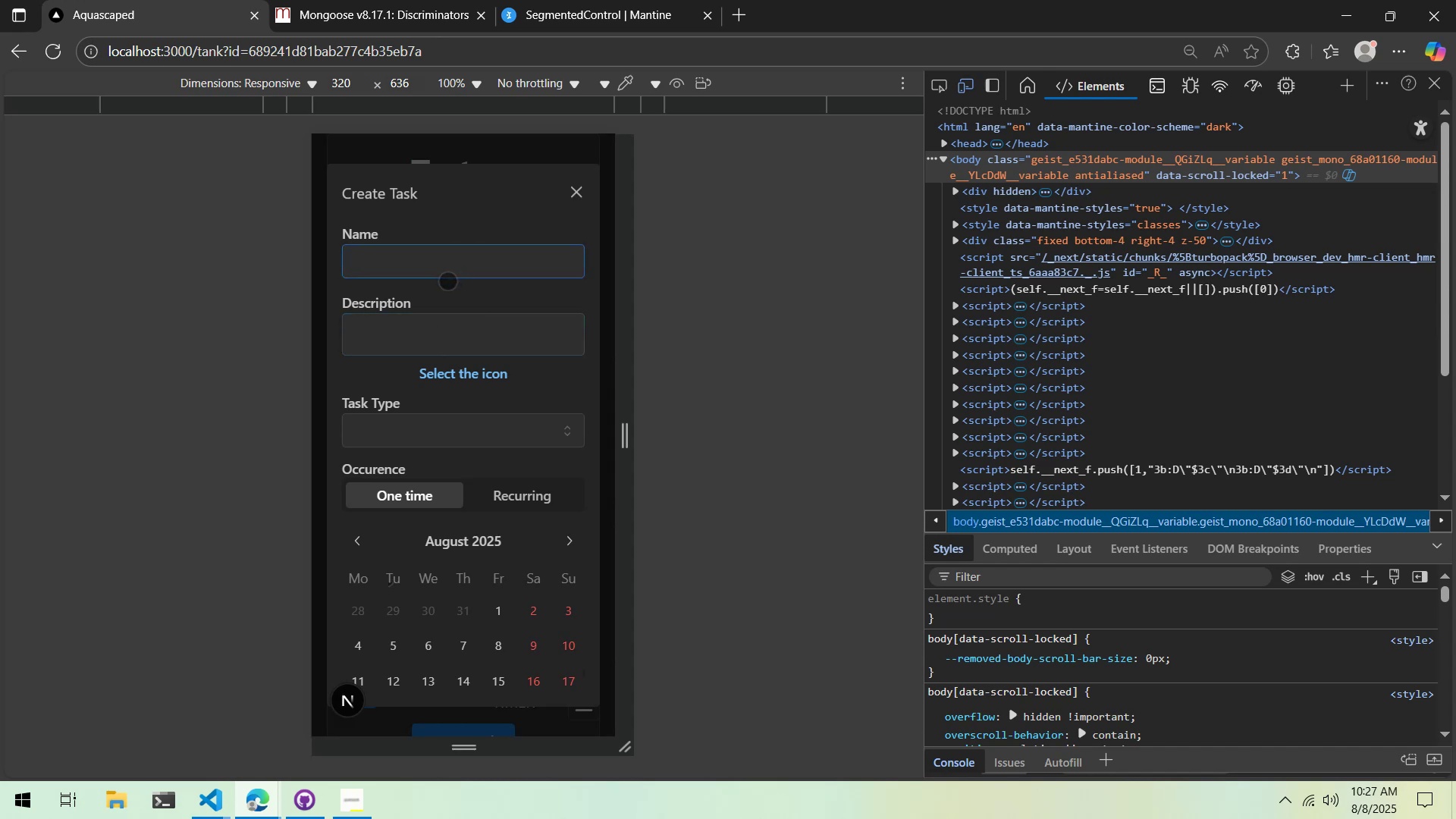 
left_click([462, 435])
 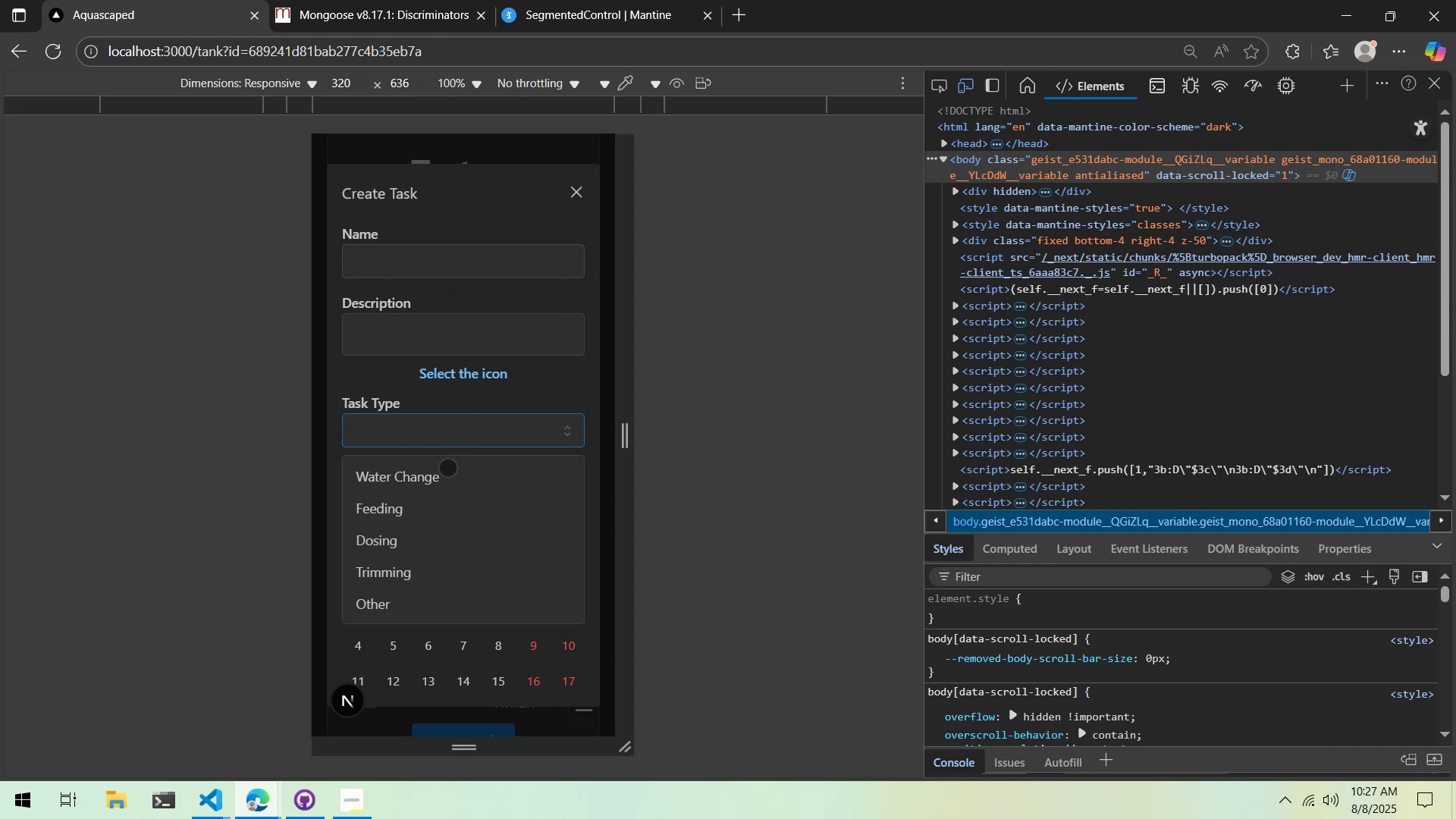 
left_click([447, 469])
 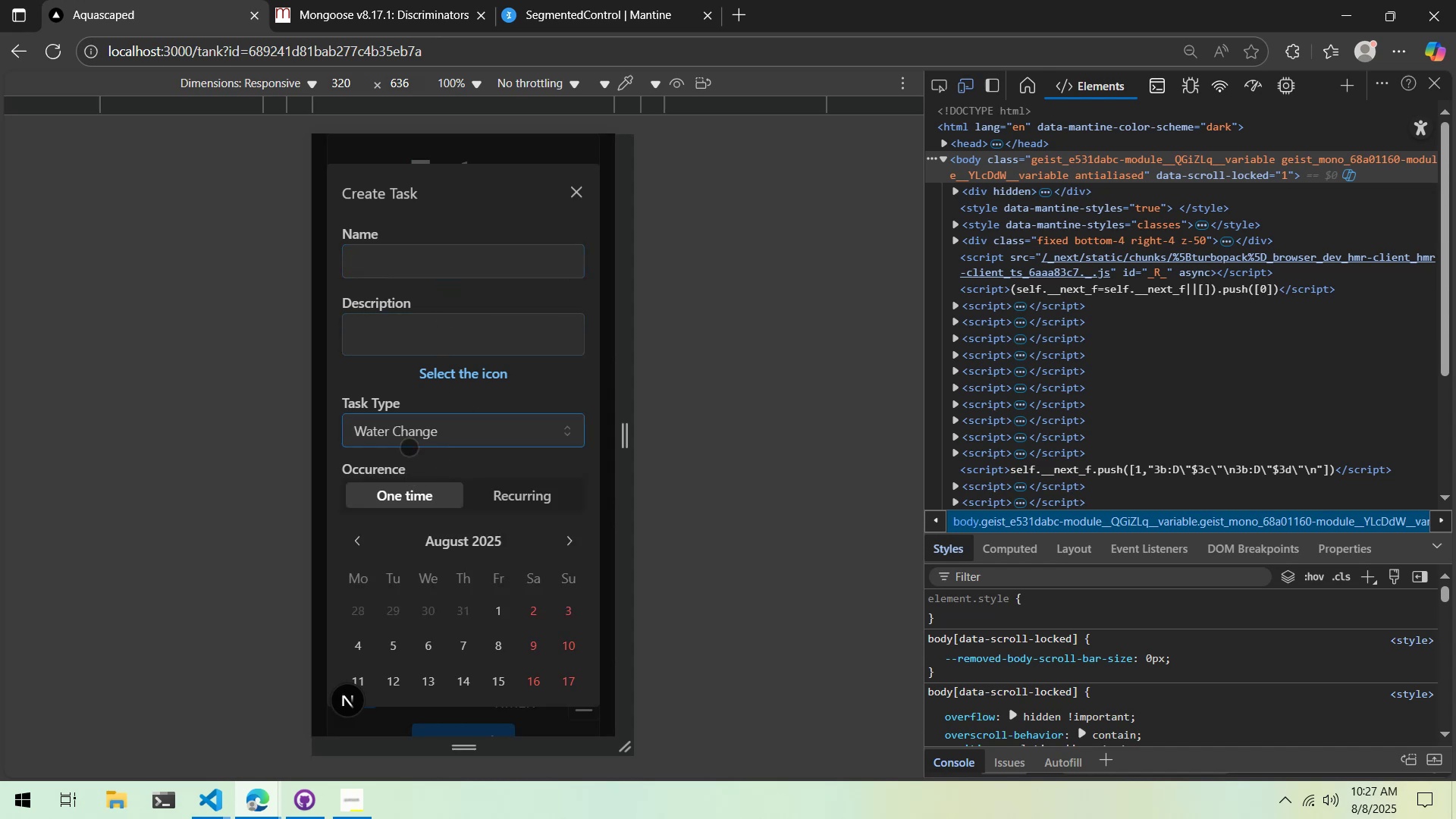 
left_click([413, 462])
 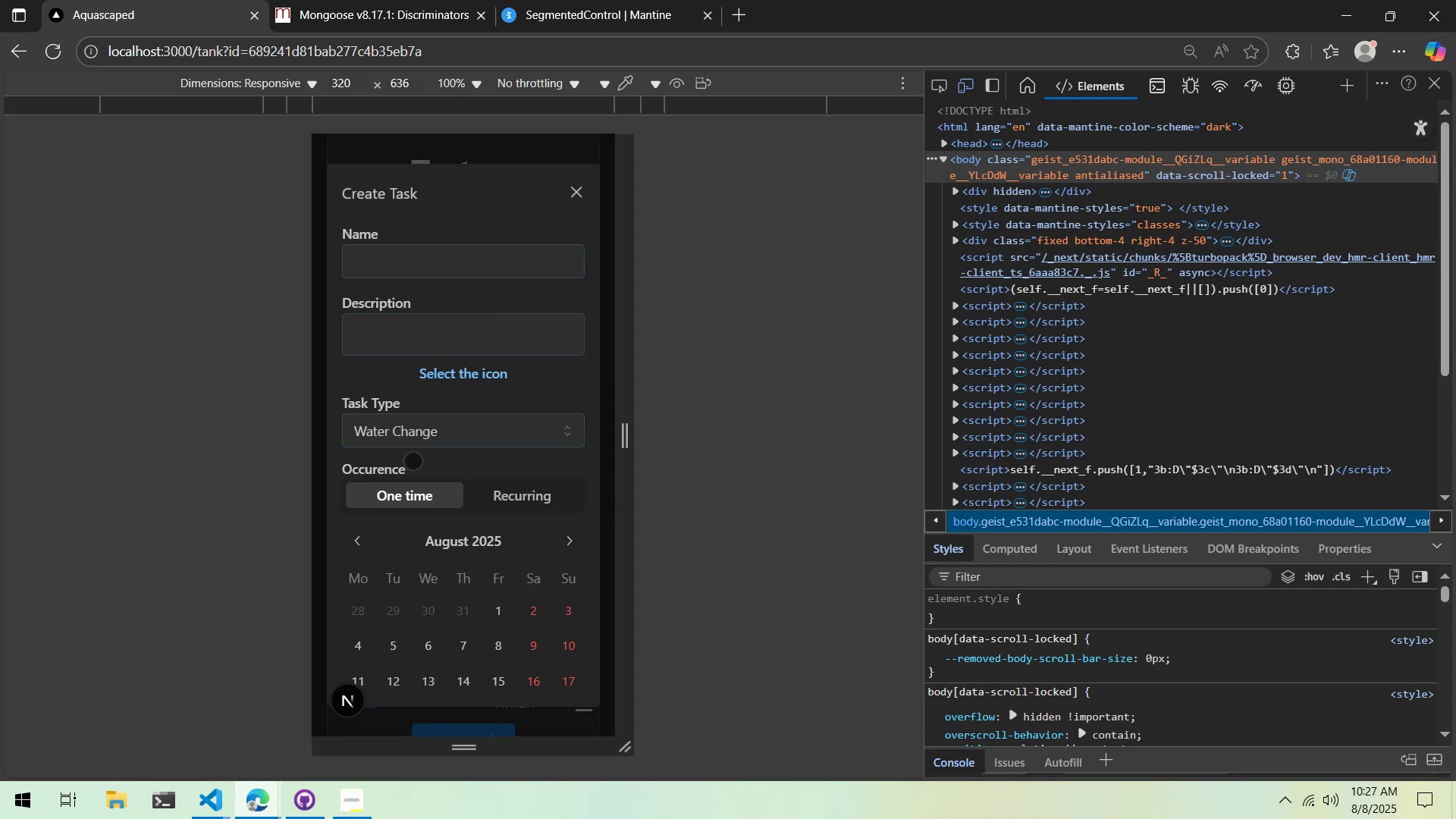 
key(Alt+AltLeft)
 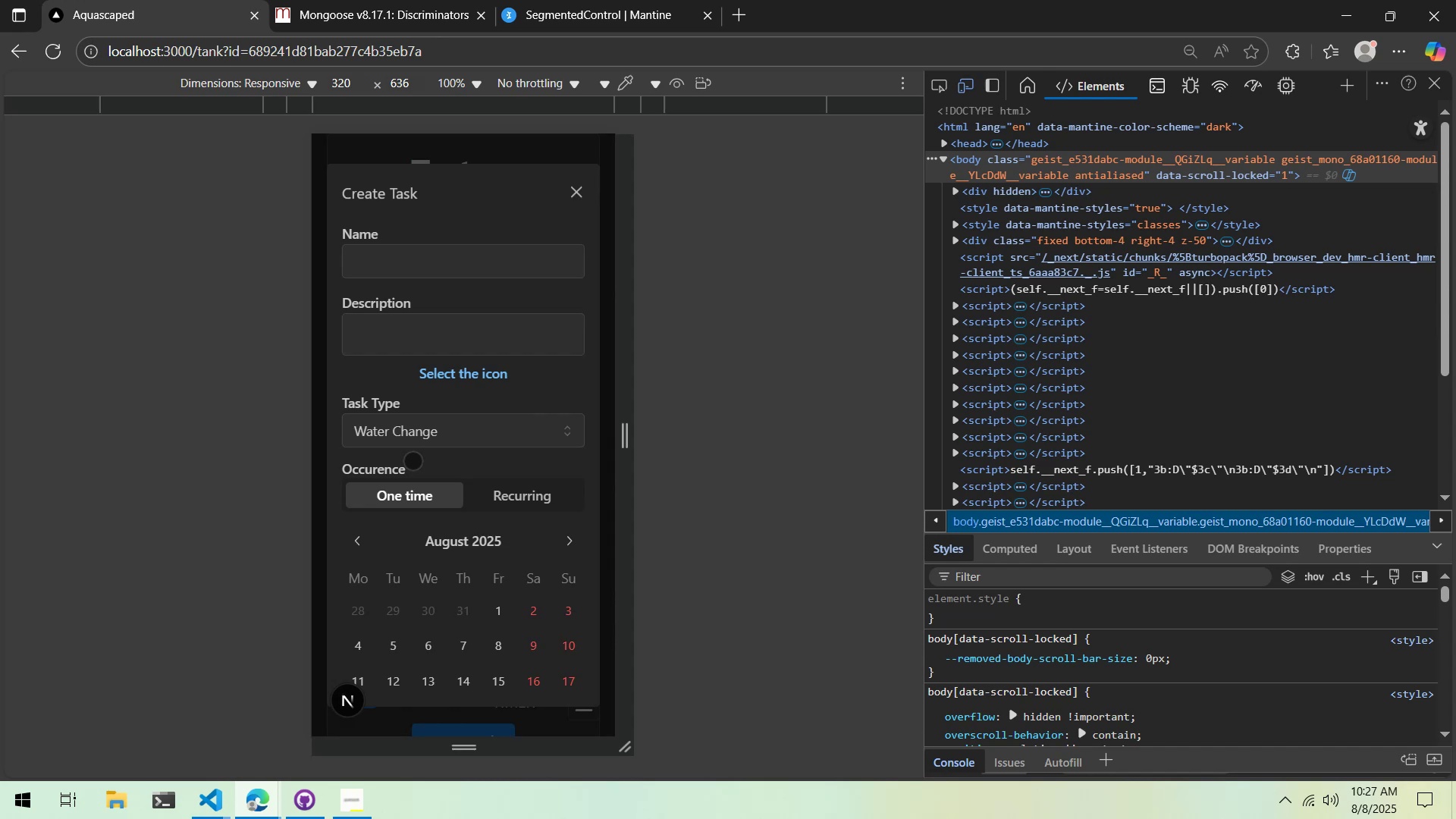 
key(Alt+Tab)
 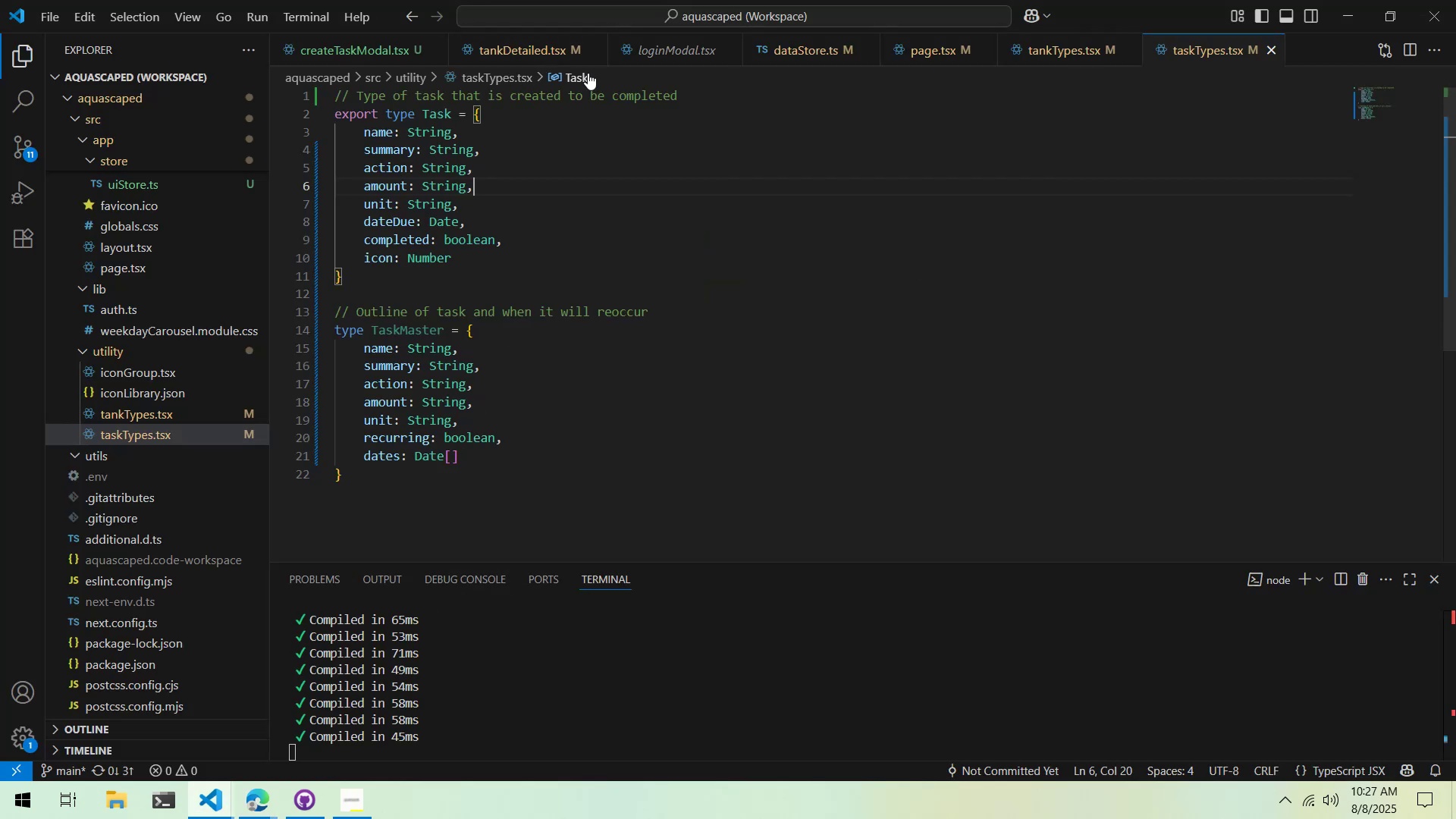 
mouse_move([565, 52])
 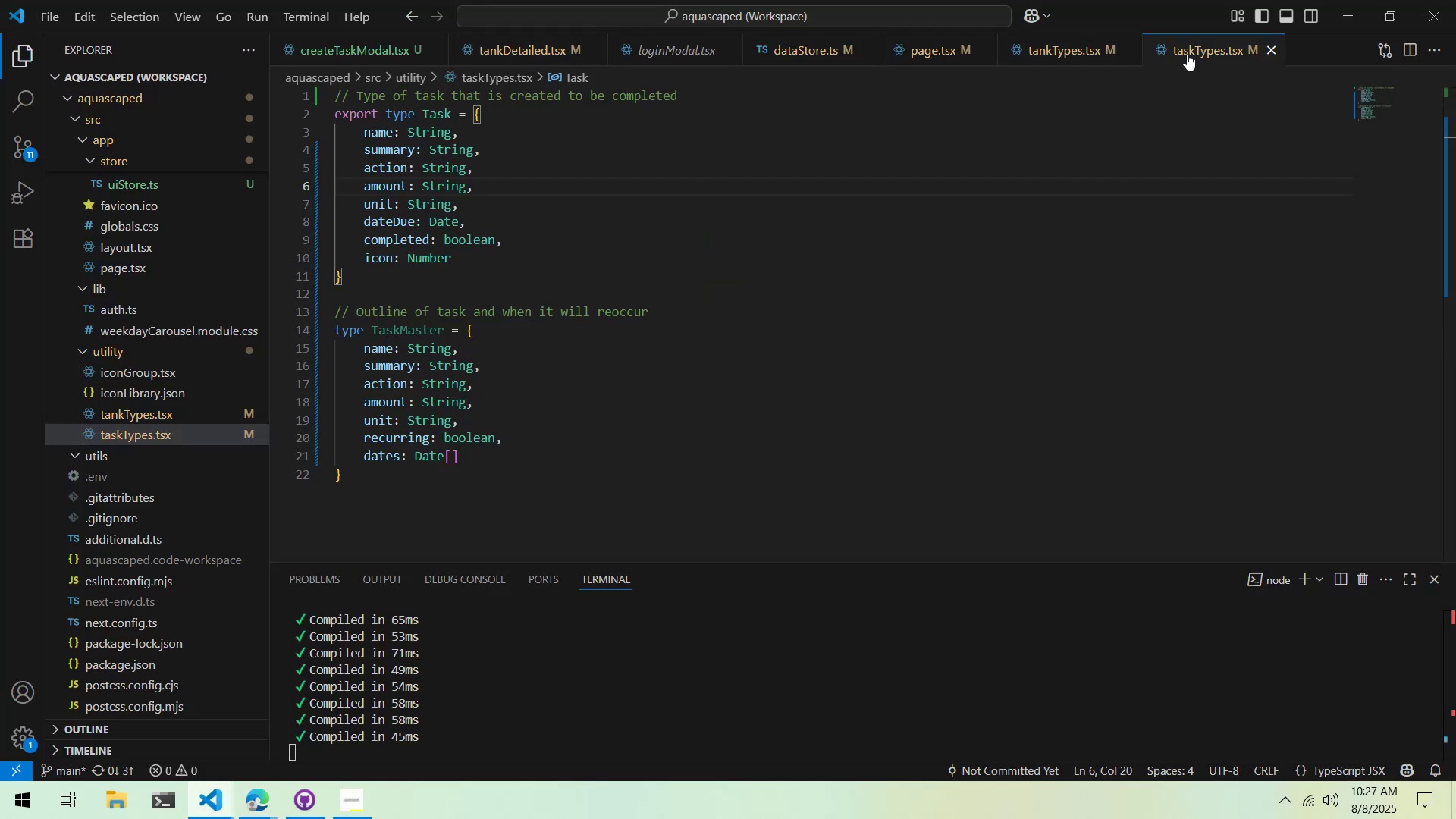 
middle_click([1188, 53])
 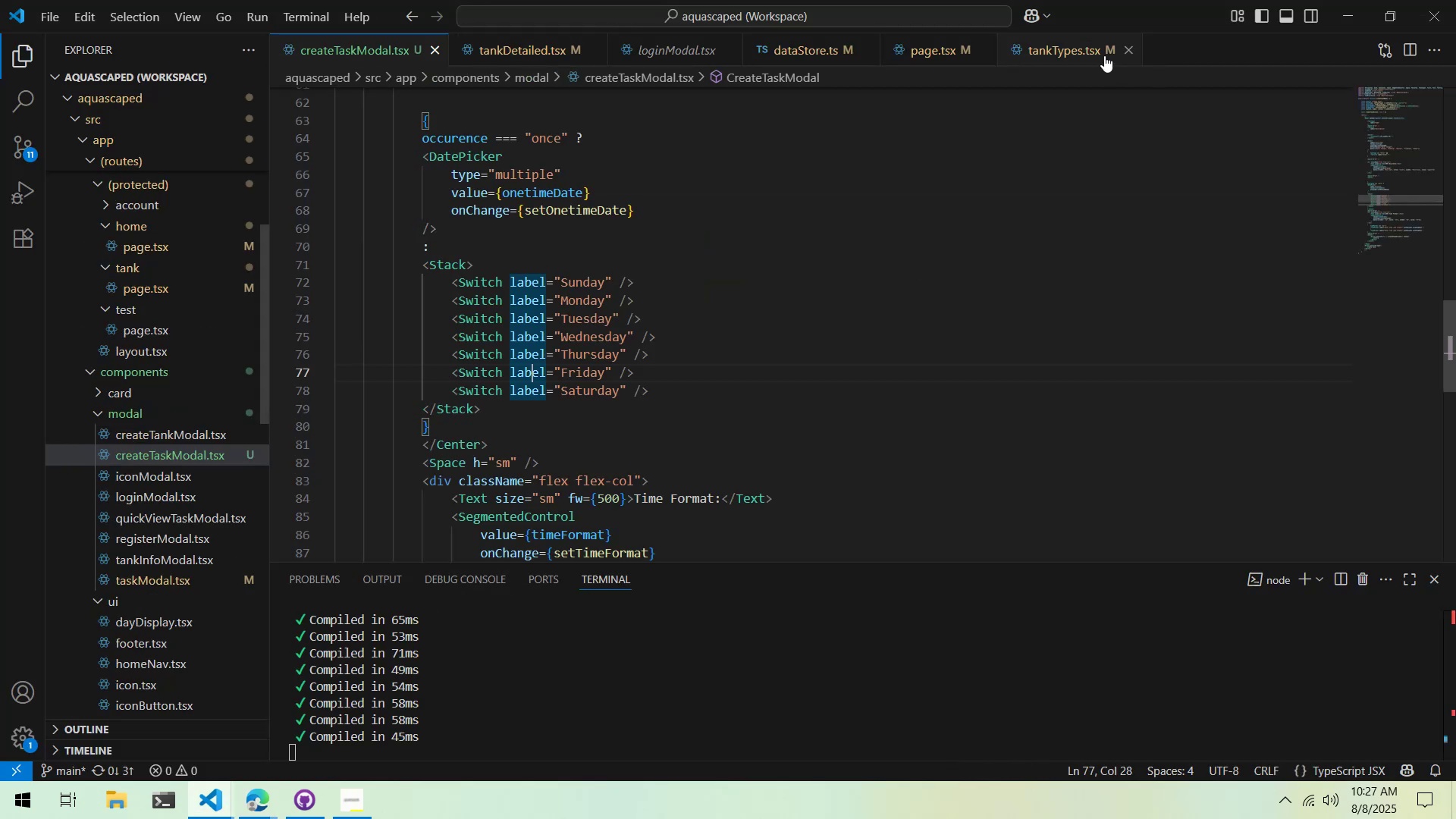 
mouse_move([1070, 52])
 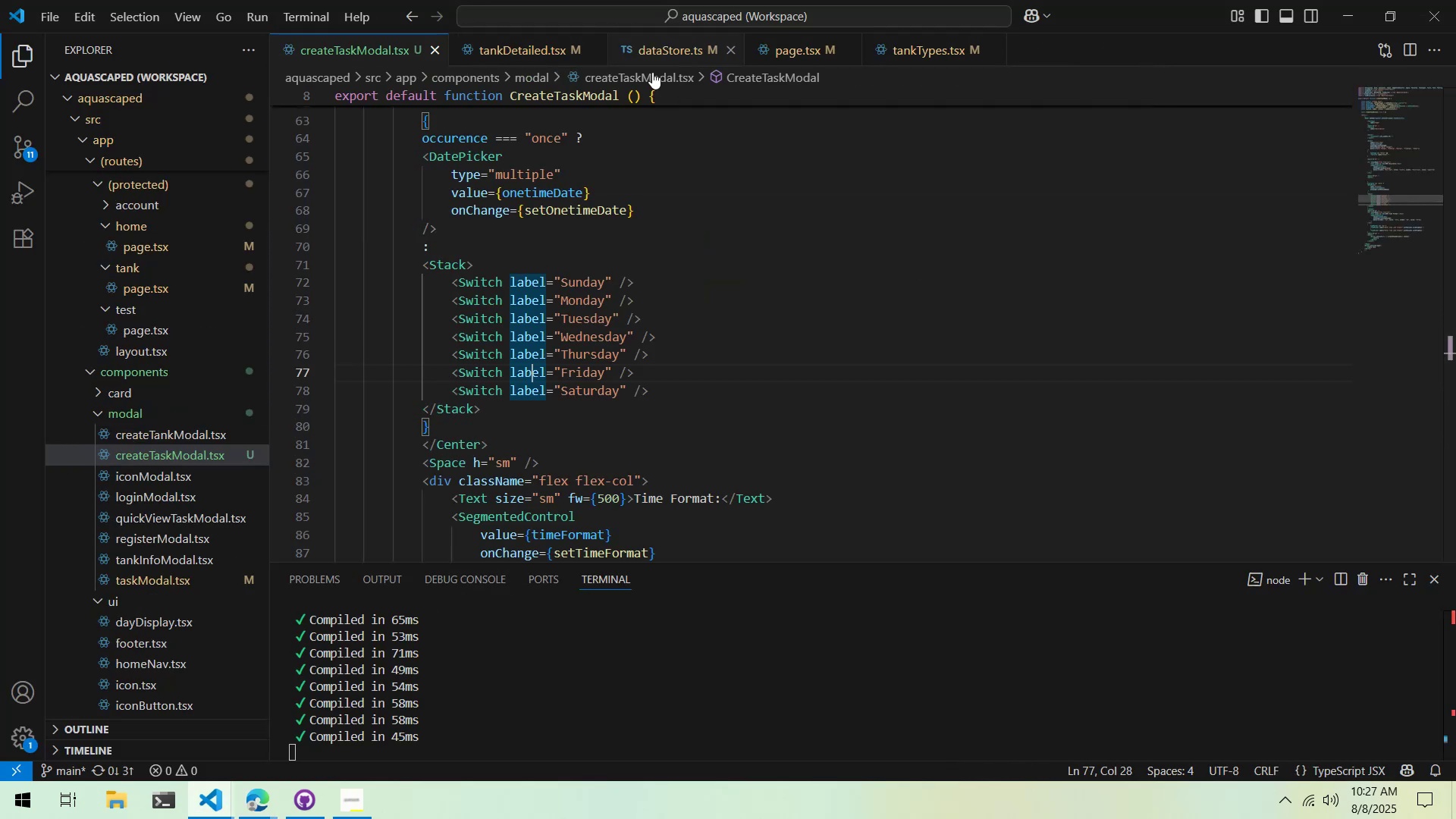 
left_click([670, 143])
 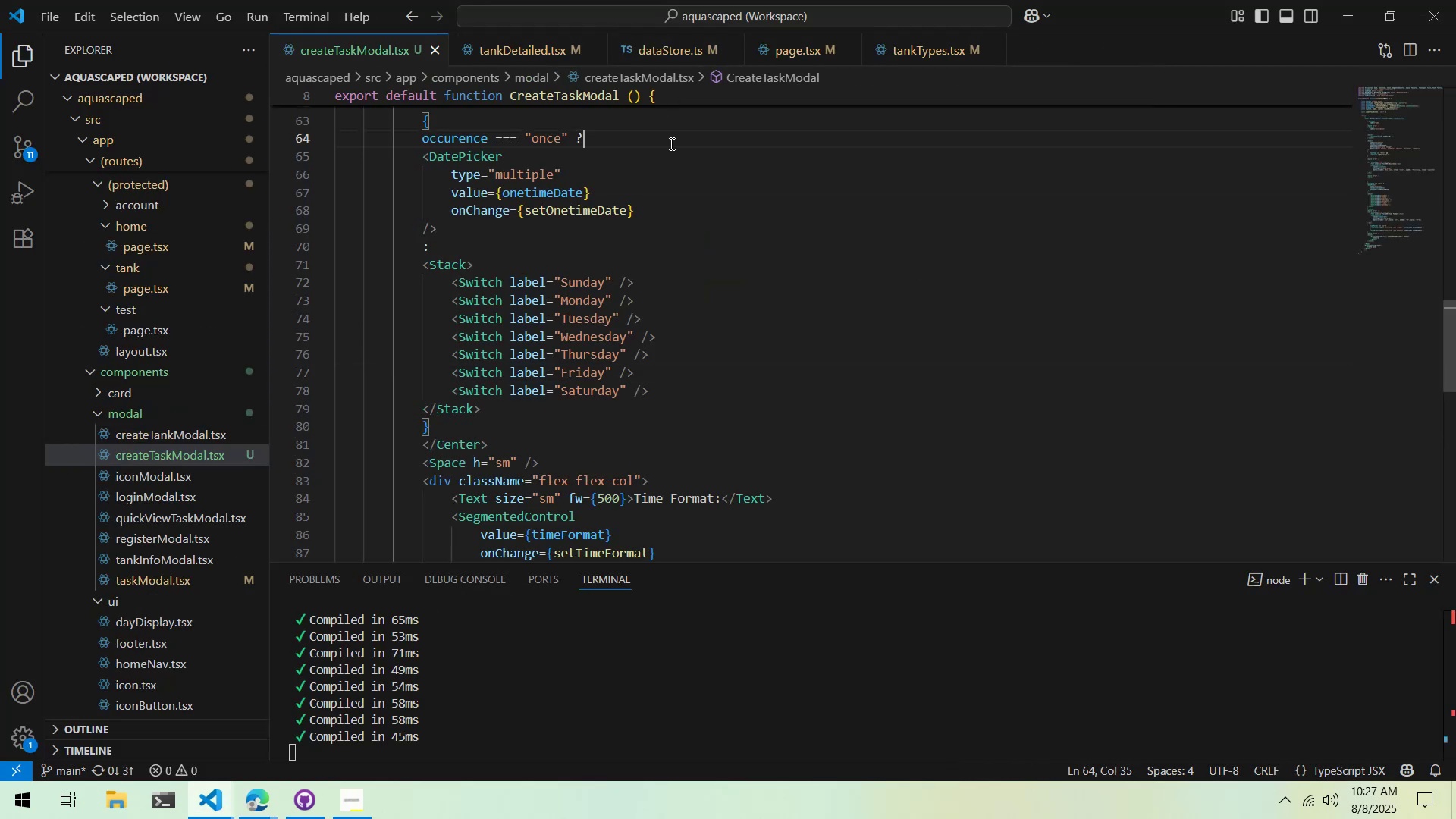 
key(Alt+AltLeft)
 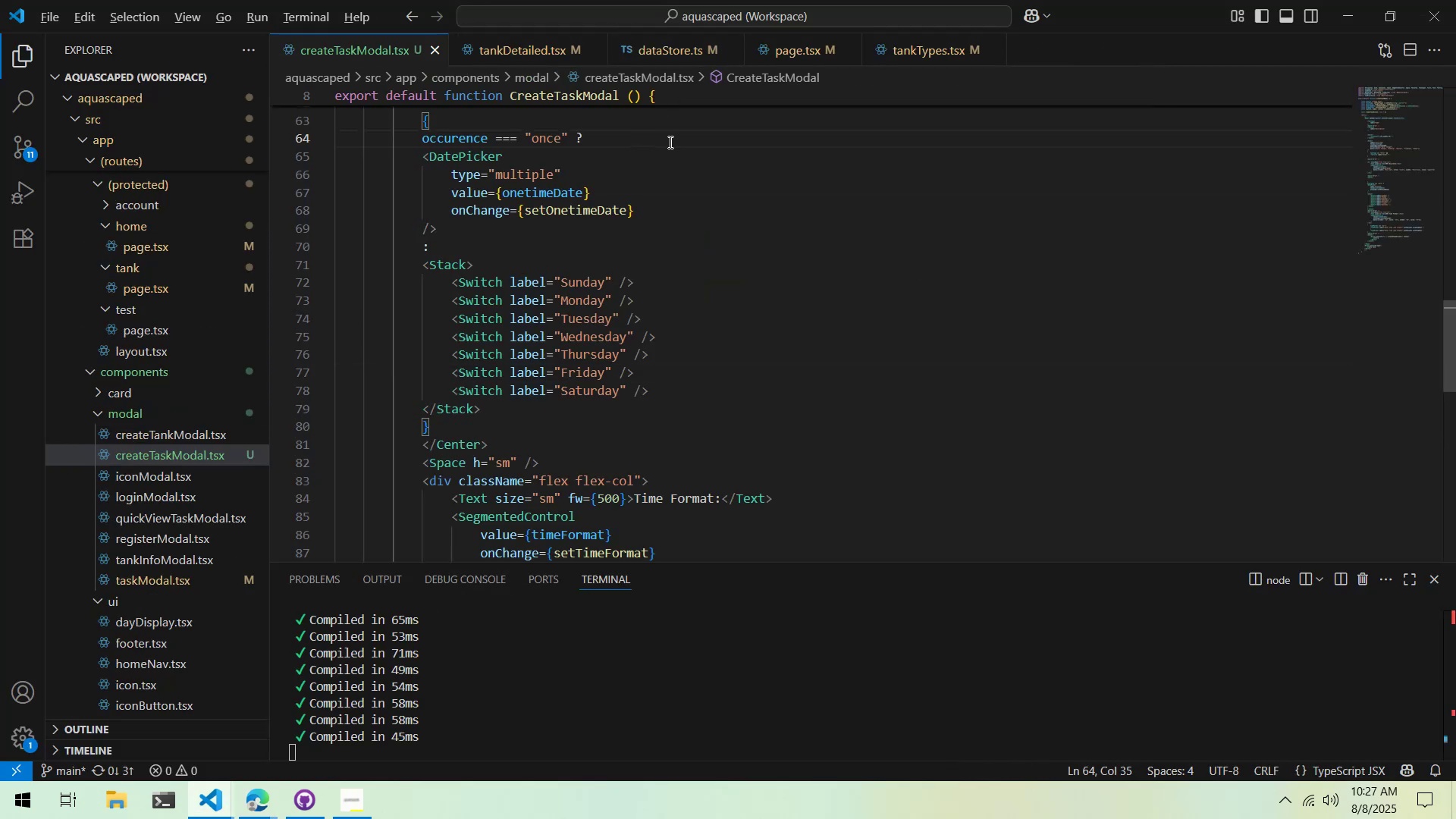 
key(Alt+Tab)
 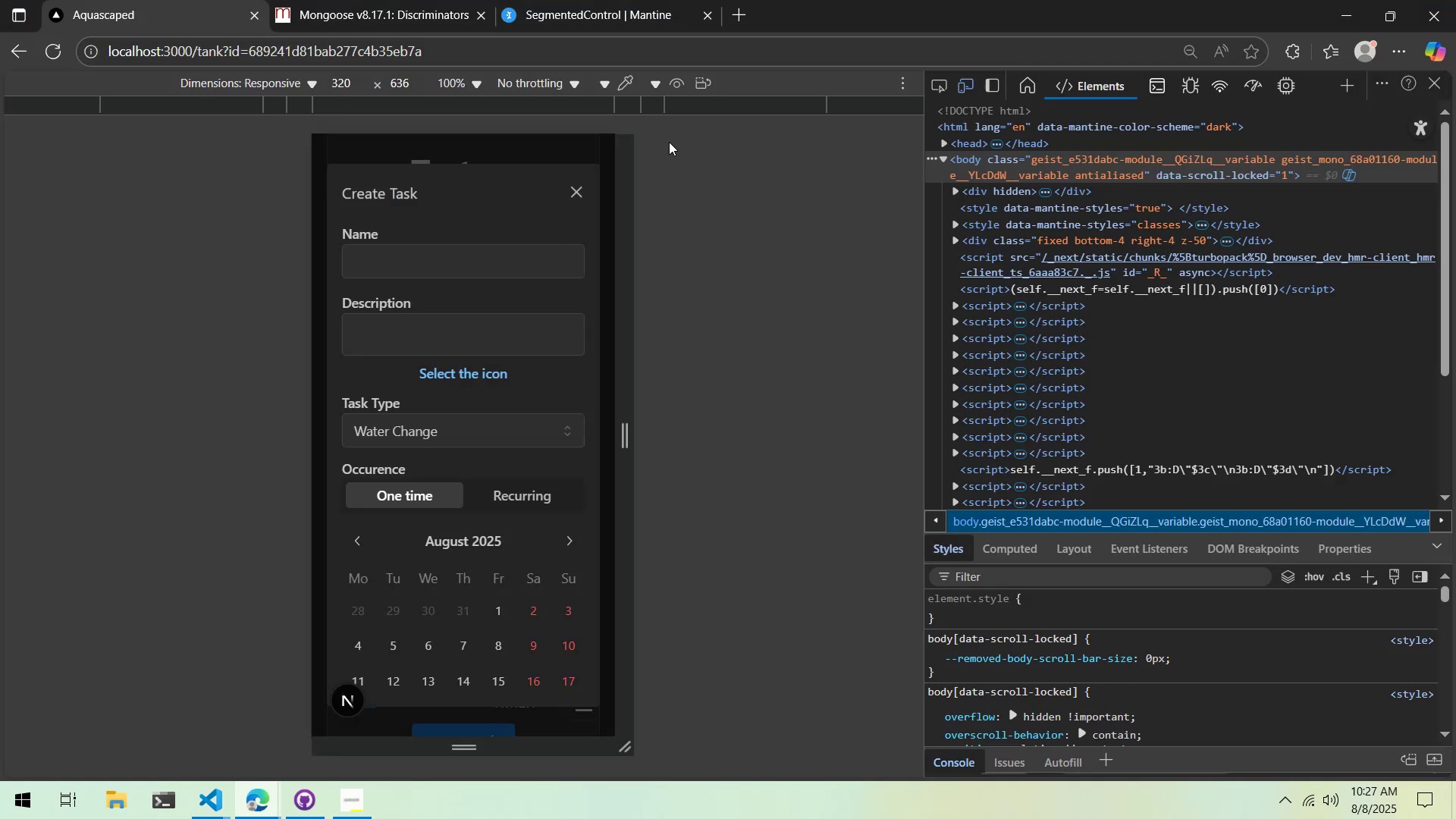 
key(Alt+AltLeft)
 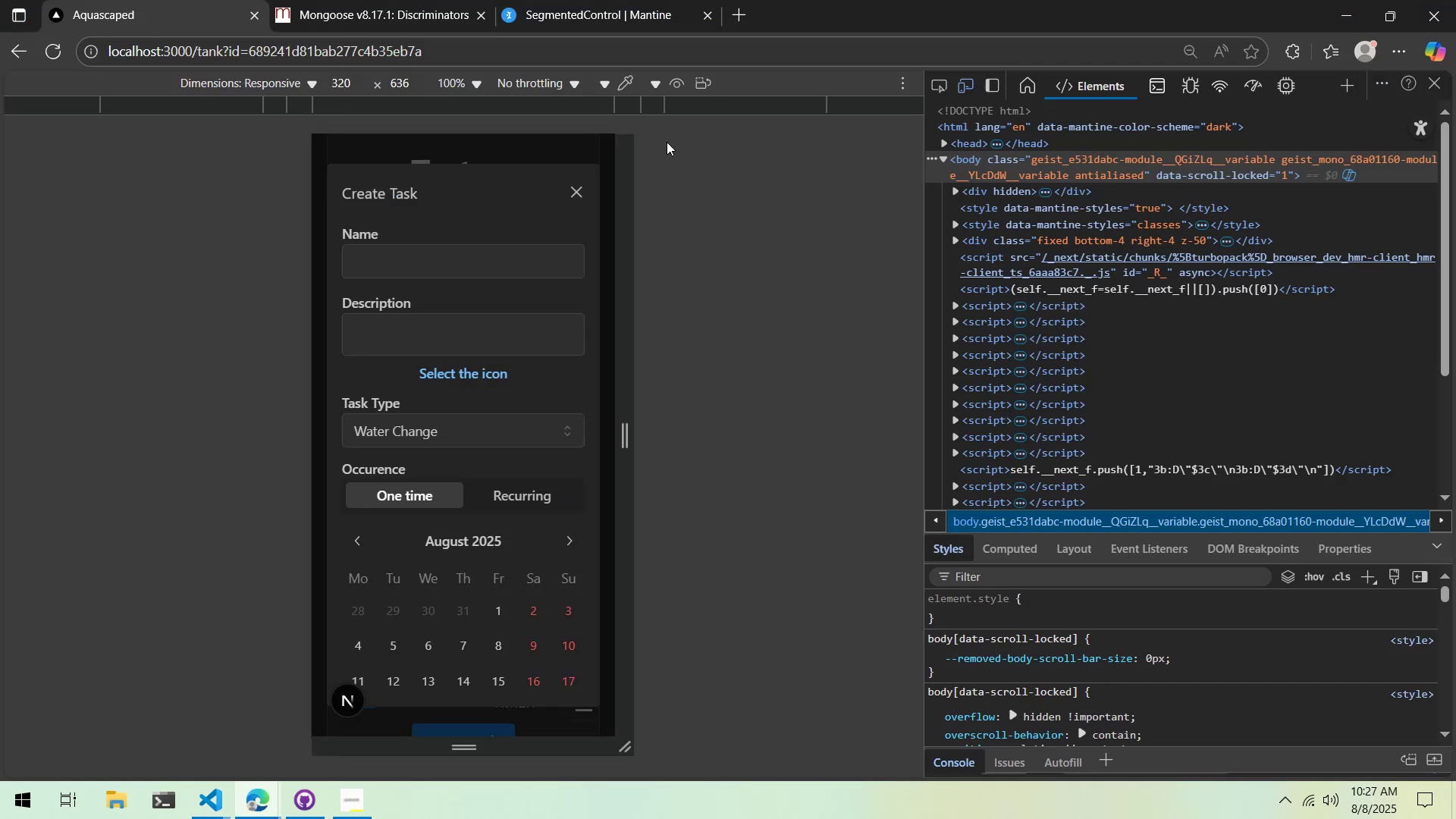 
key(Alt+Tab)
 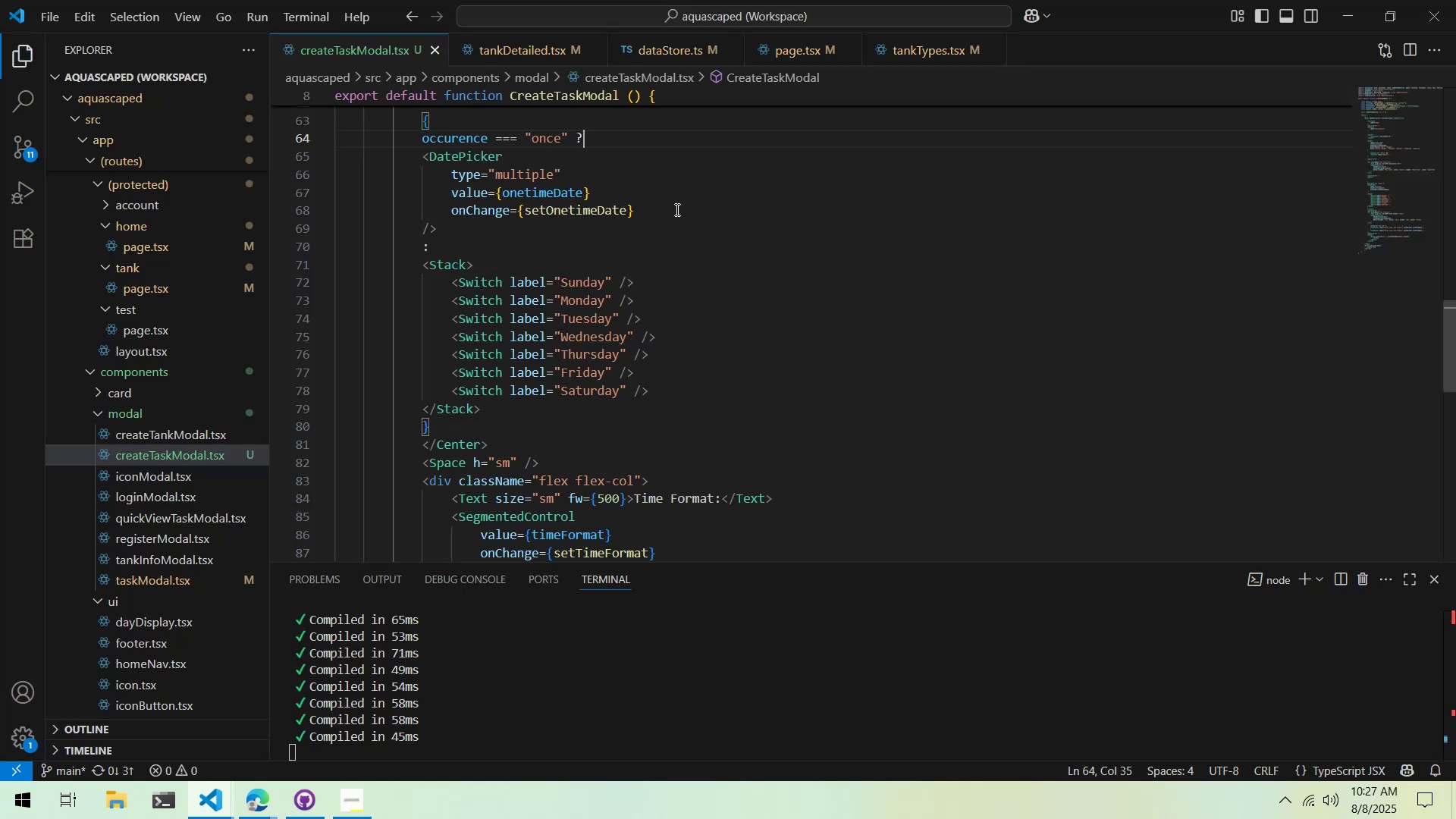 
scroll: coordinate [677, 209], scroll_direction: up, amount: 7.0
 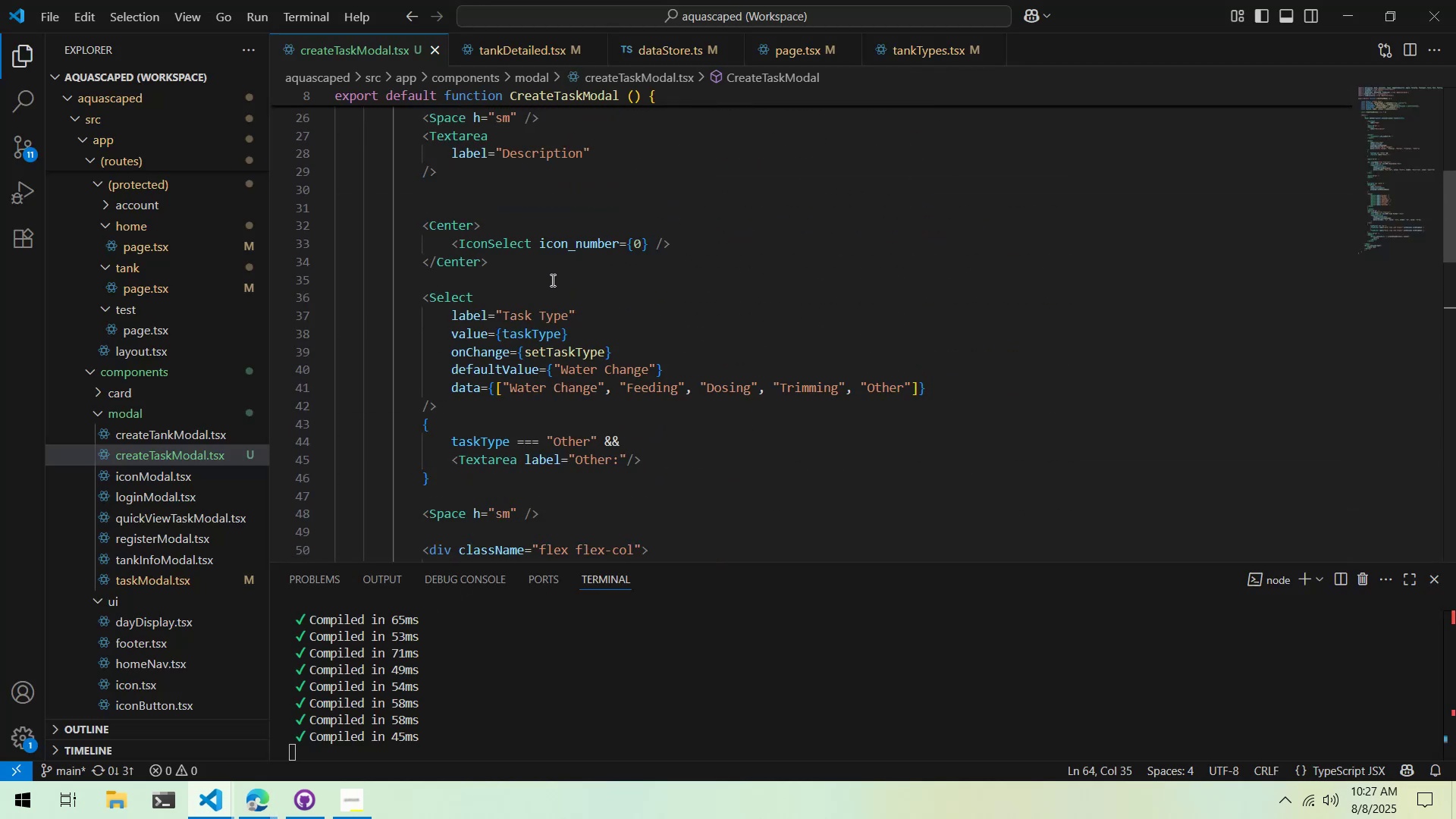 
left_click([545, 281])
 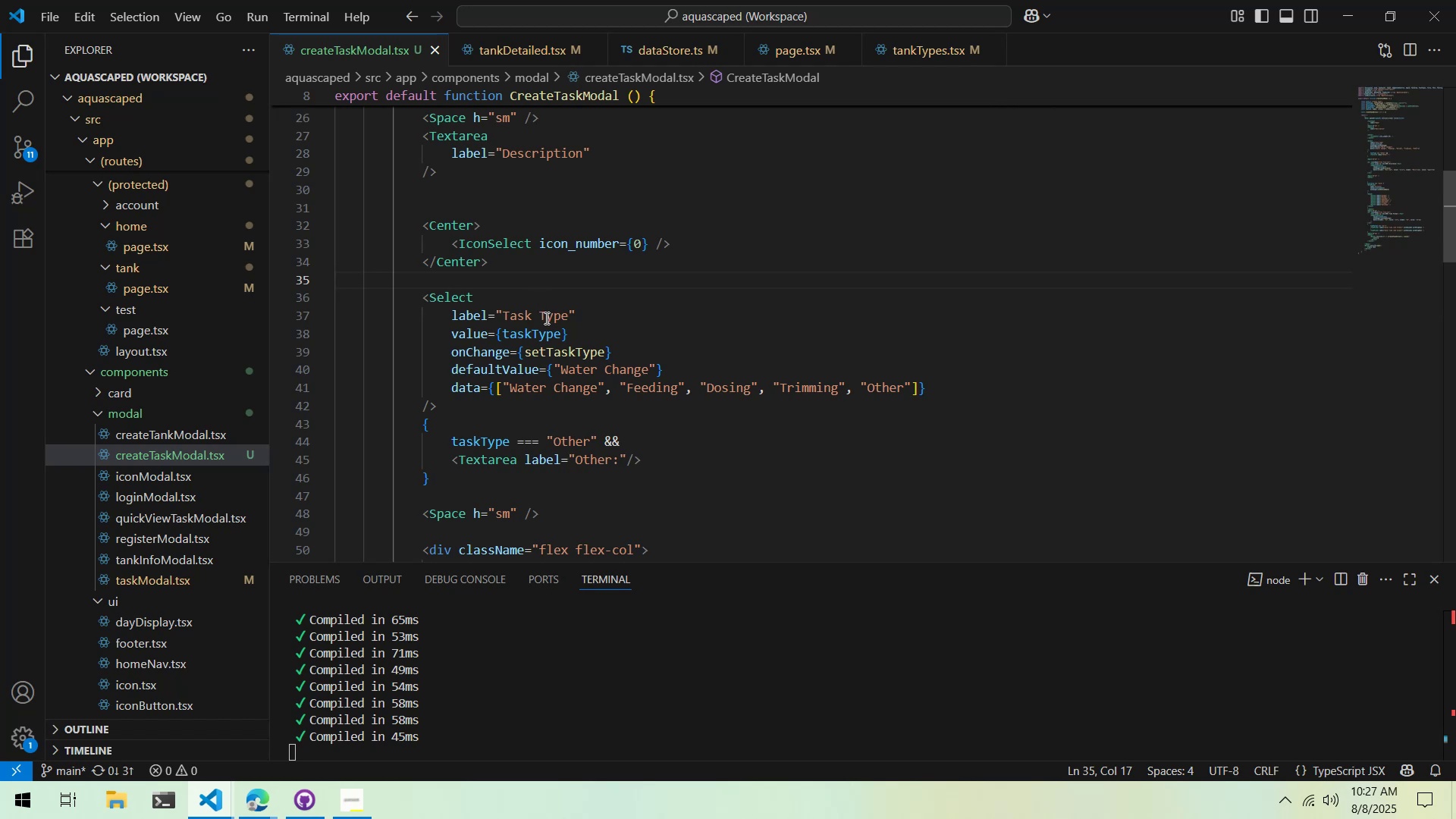 
double_click([592, 285])
 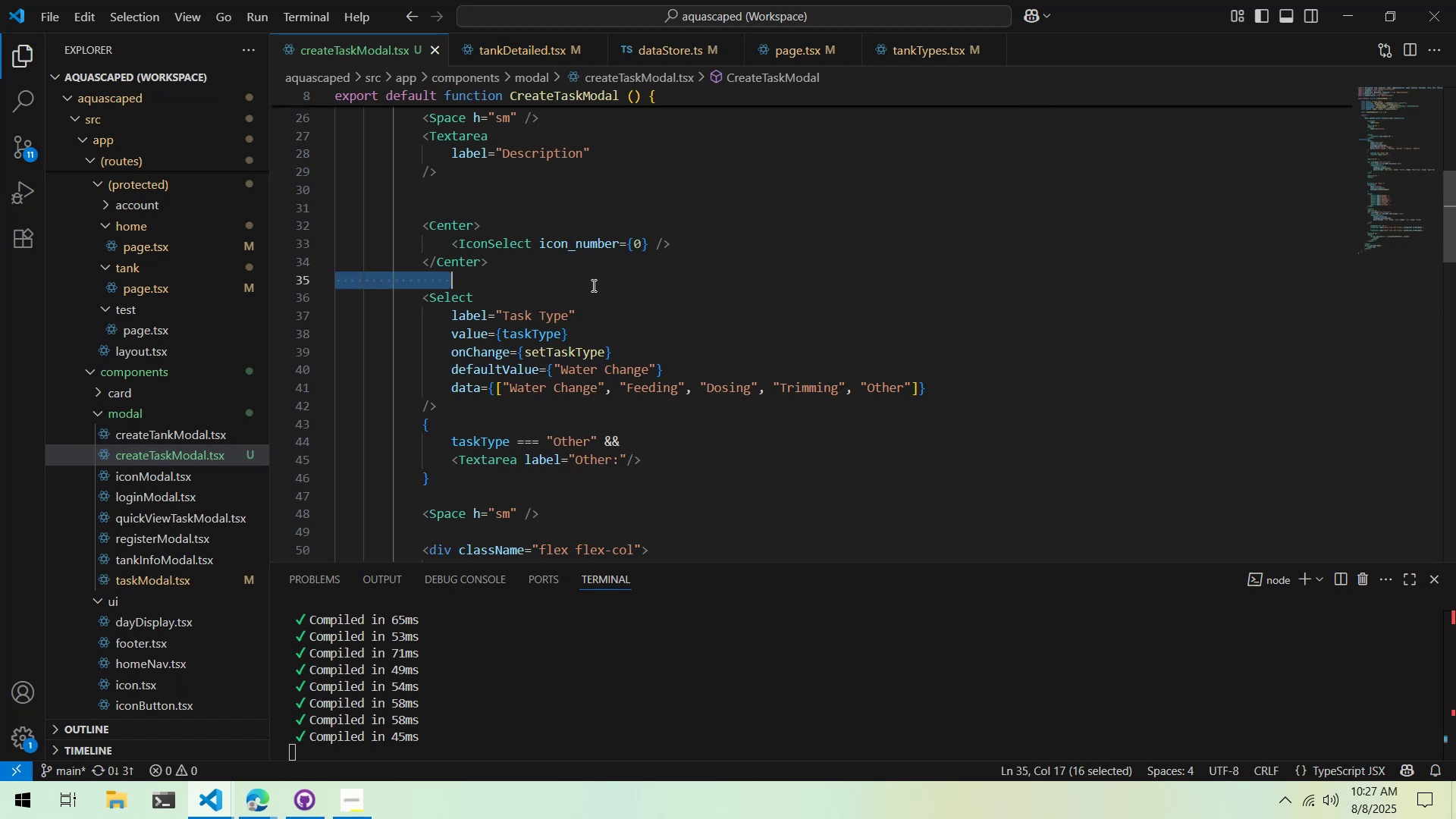 
key(Control+ControlLeft)
 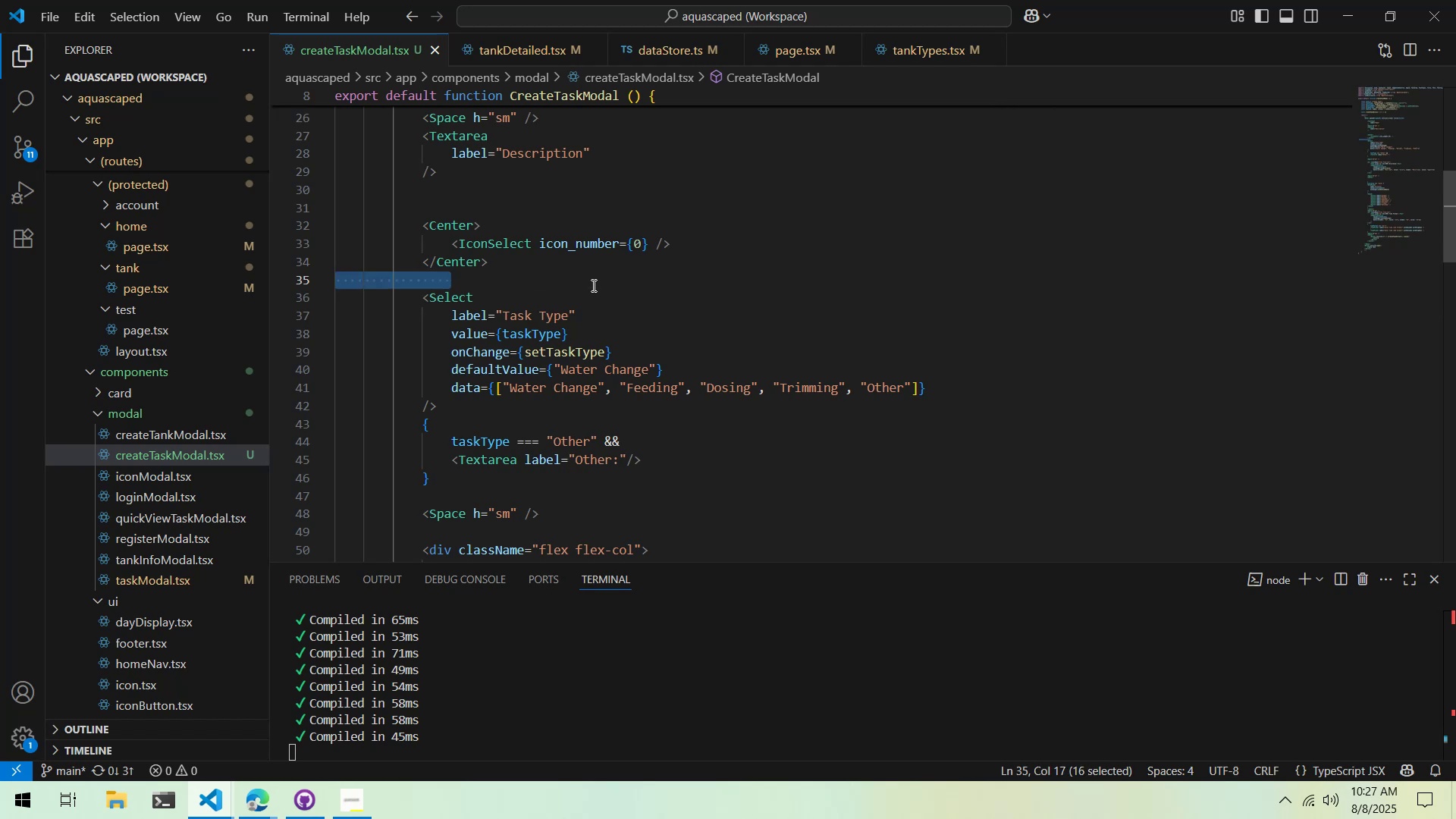 
key(Control+X)
 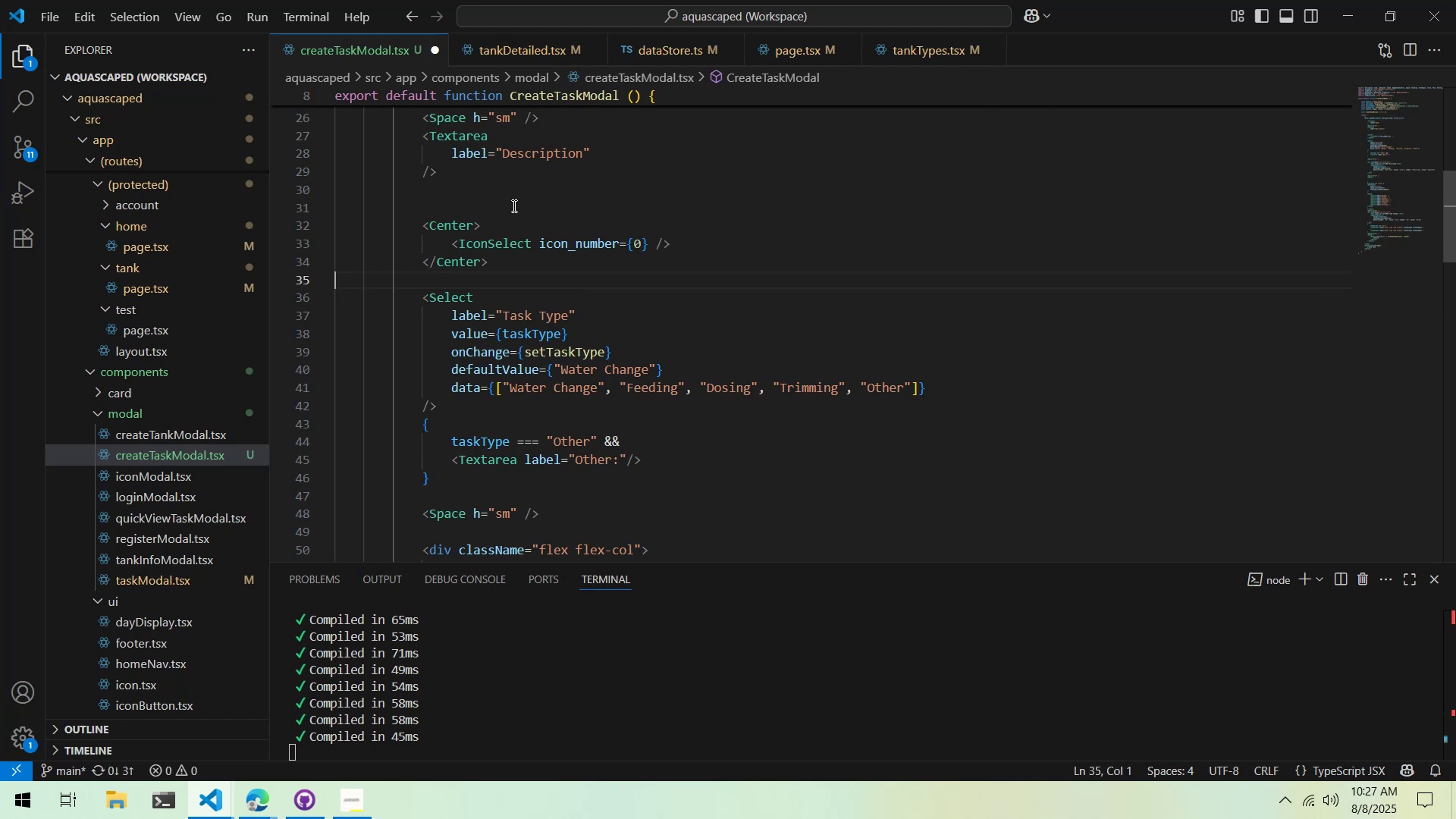 
left_click([513, 203])
 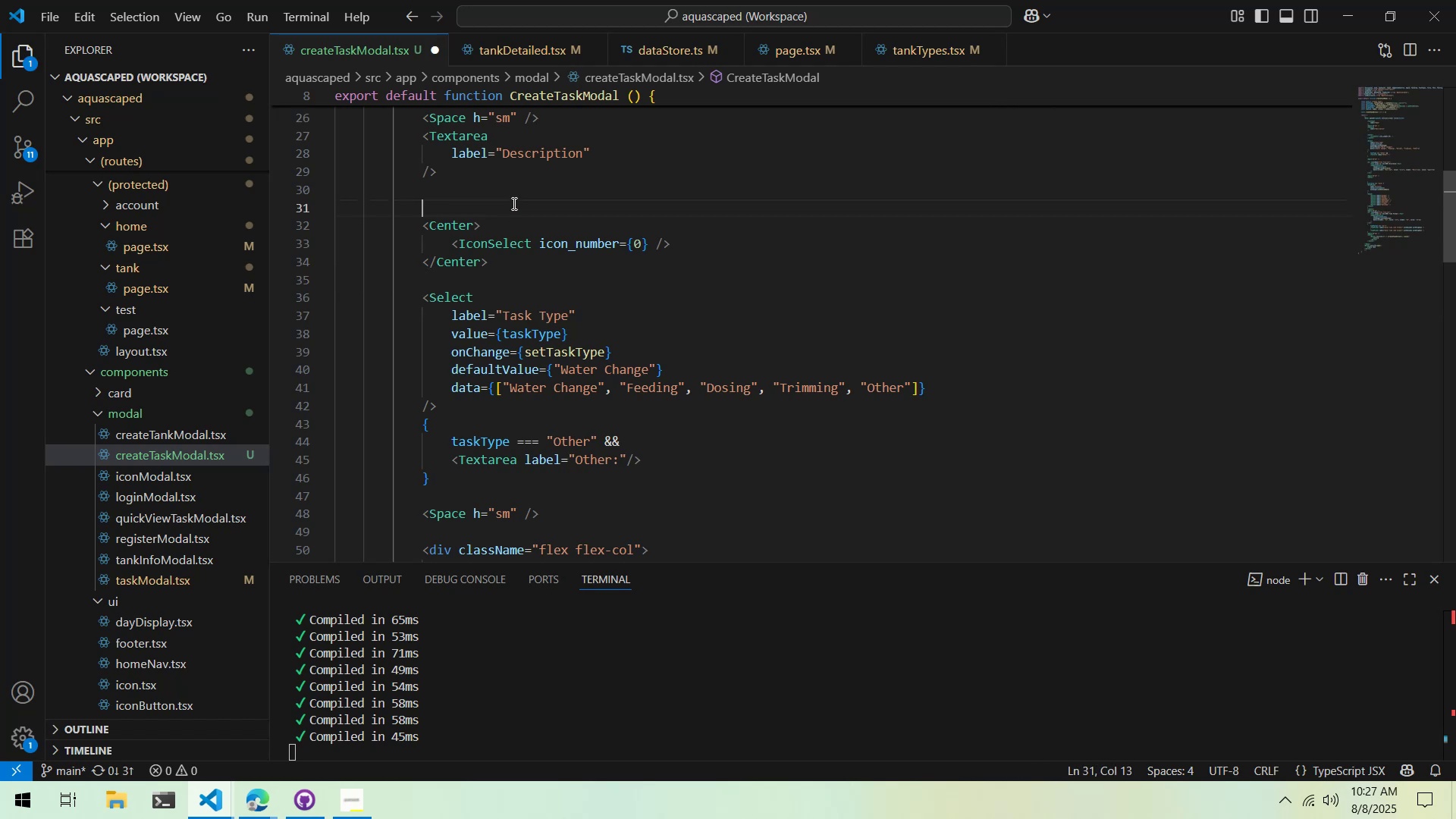 
key(Control+X)
 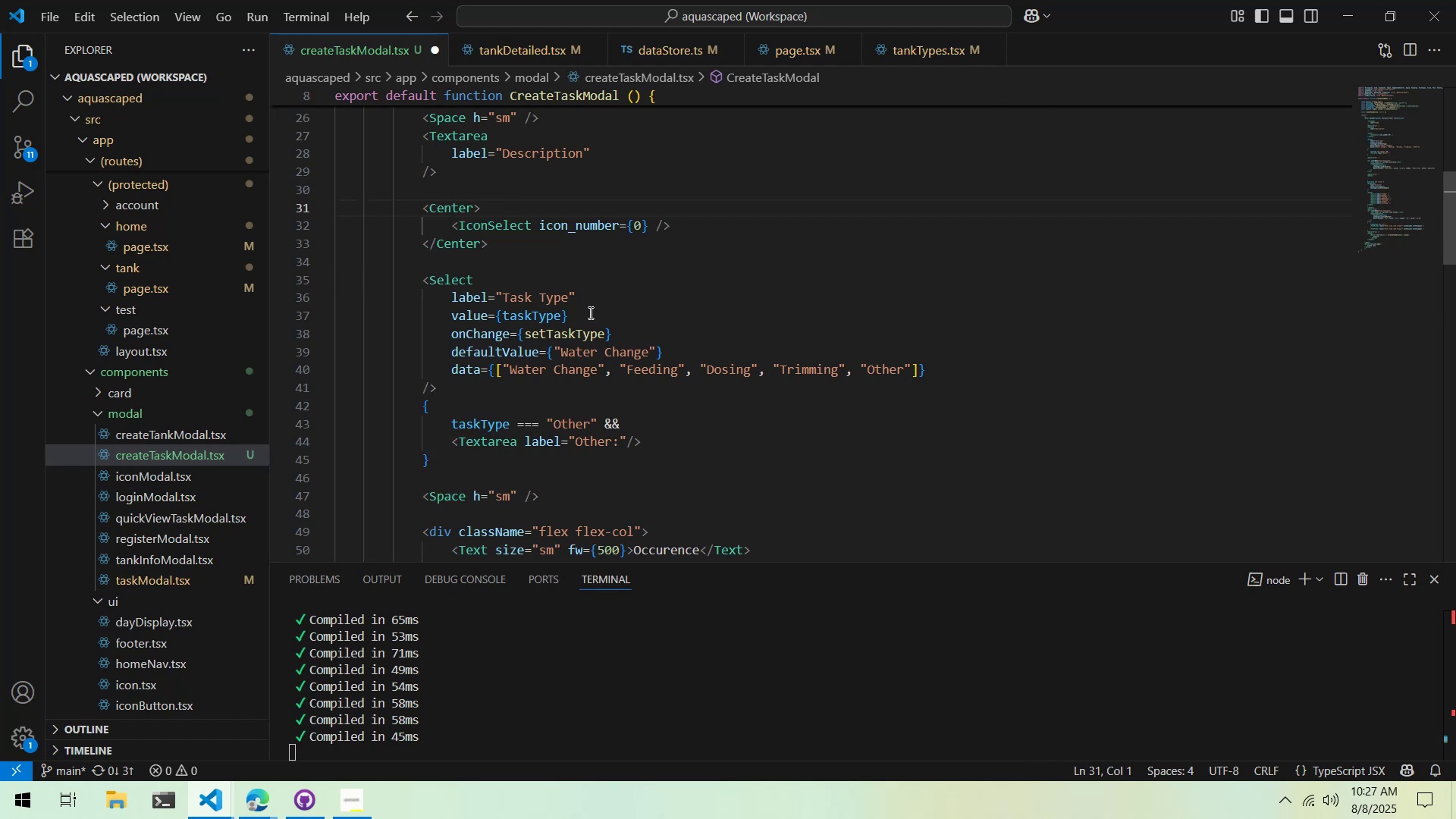 
wait(6.52)
 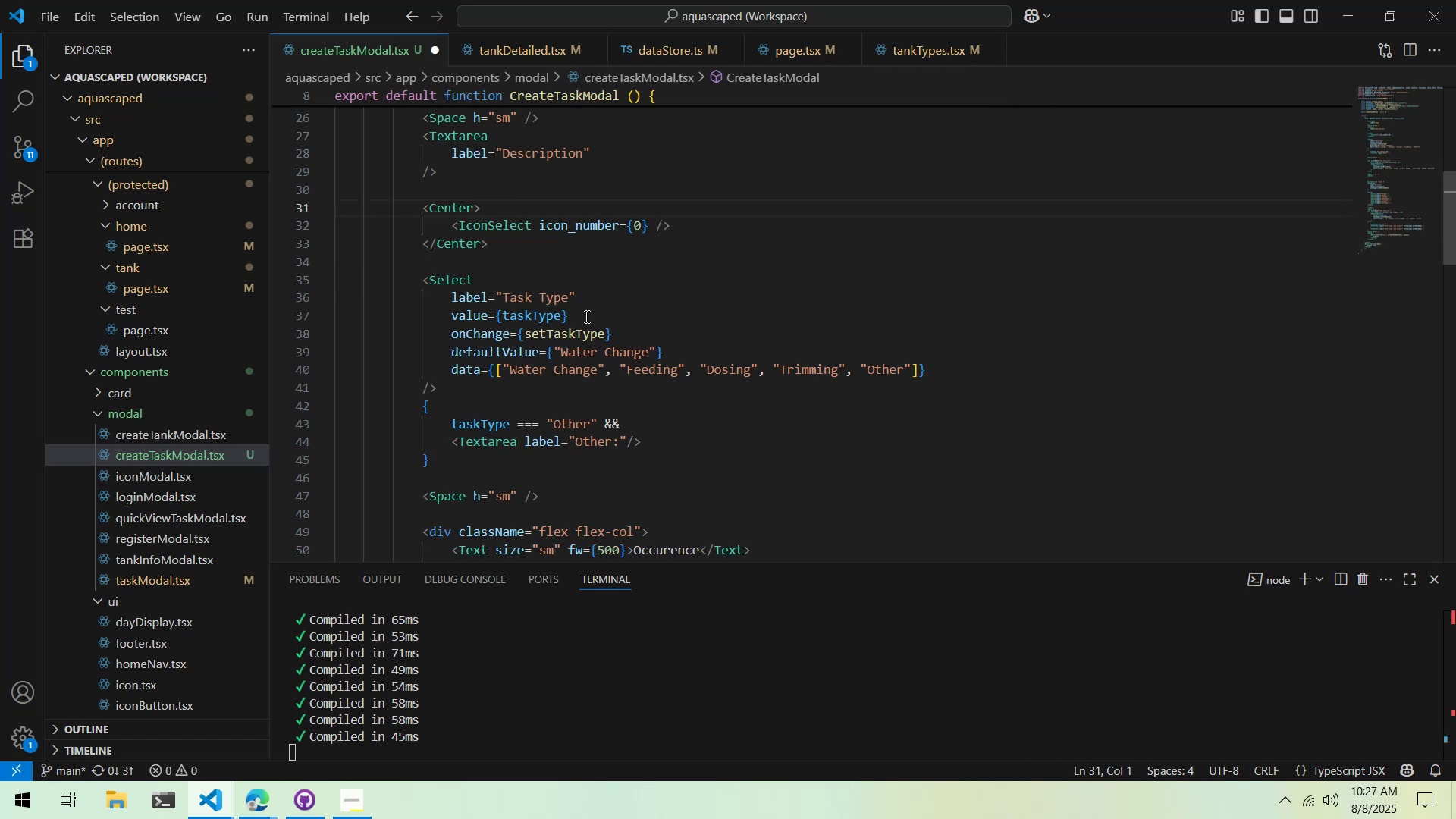 
right_click([589, 312])
 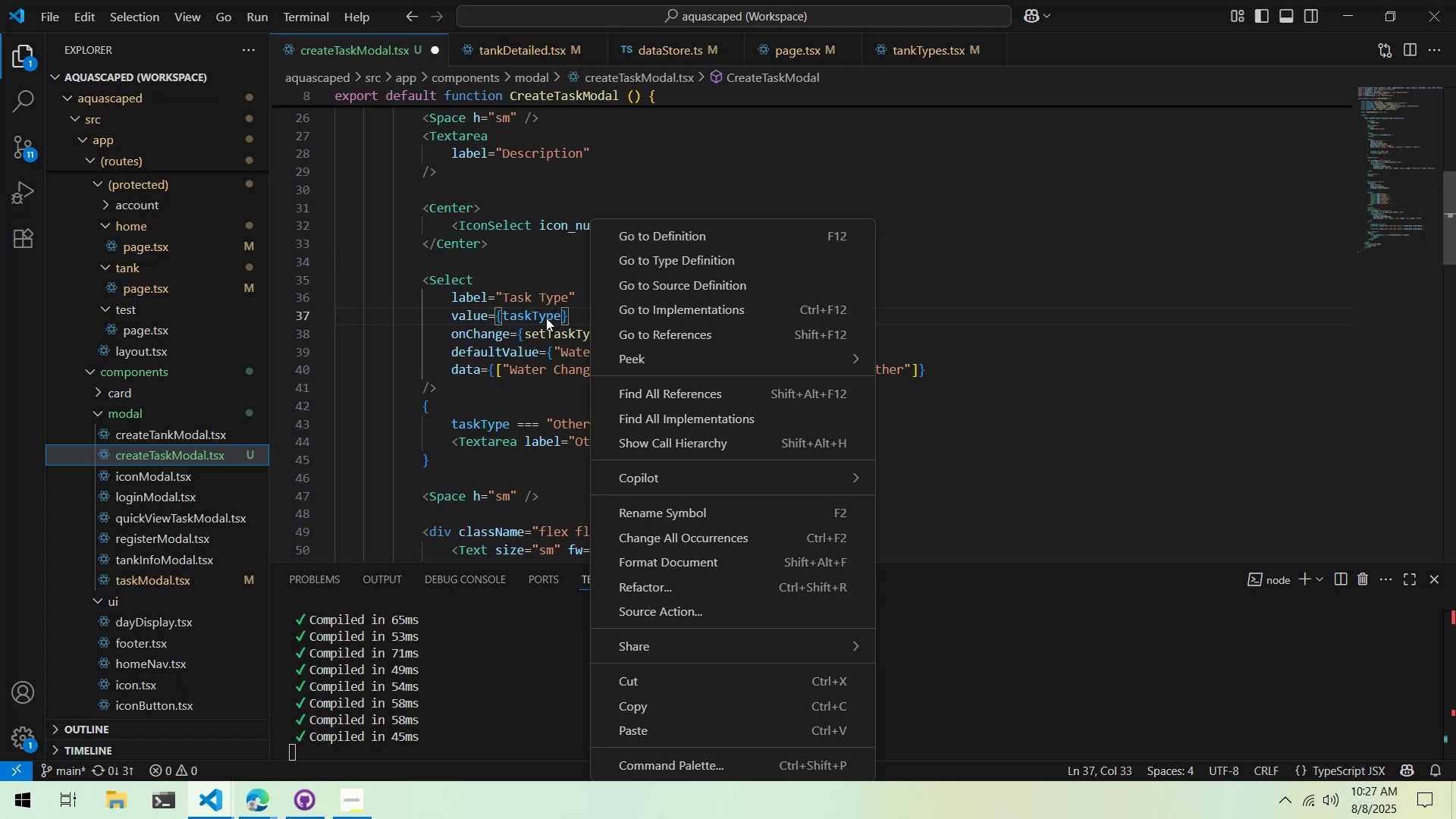 
left_click([546, 318])
 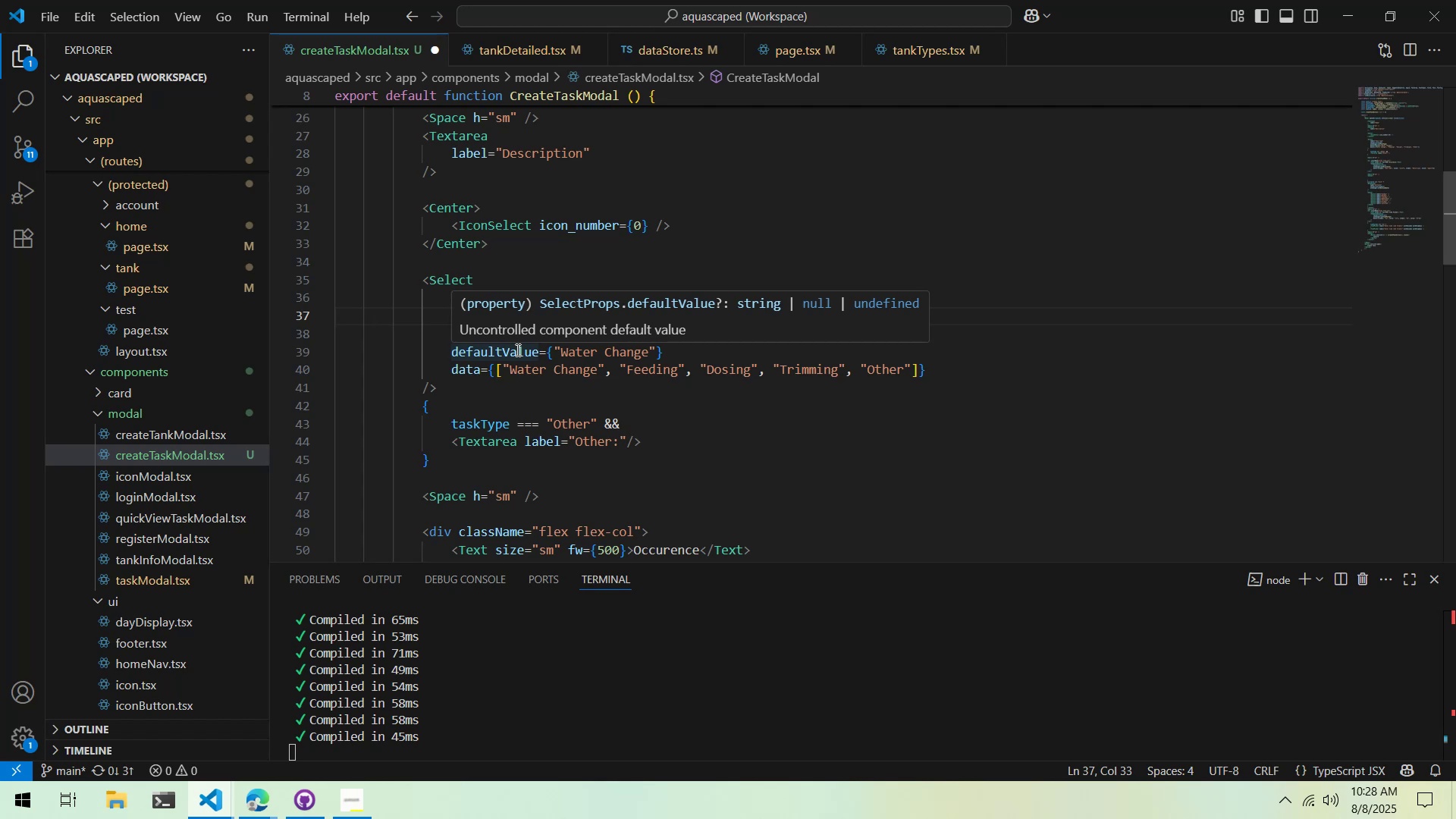 
wait(68.63)
 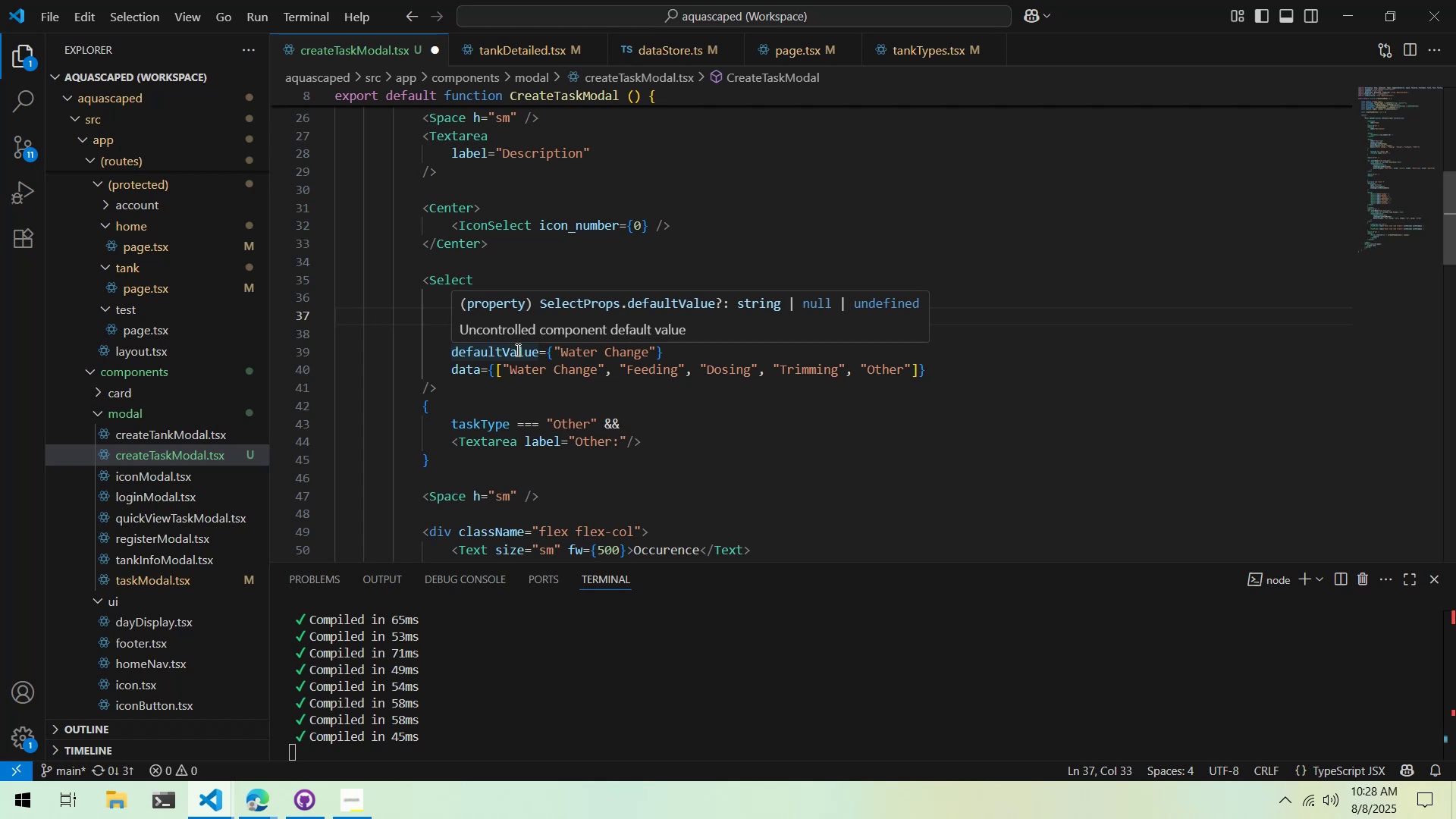 
scroll: coordinate [573, 231], scroll_direction: down, amount: 2.0
 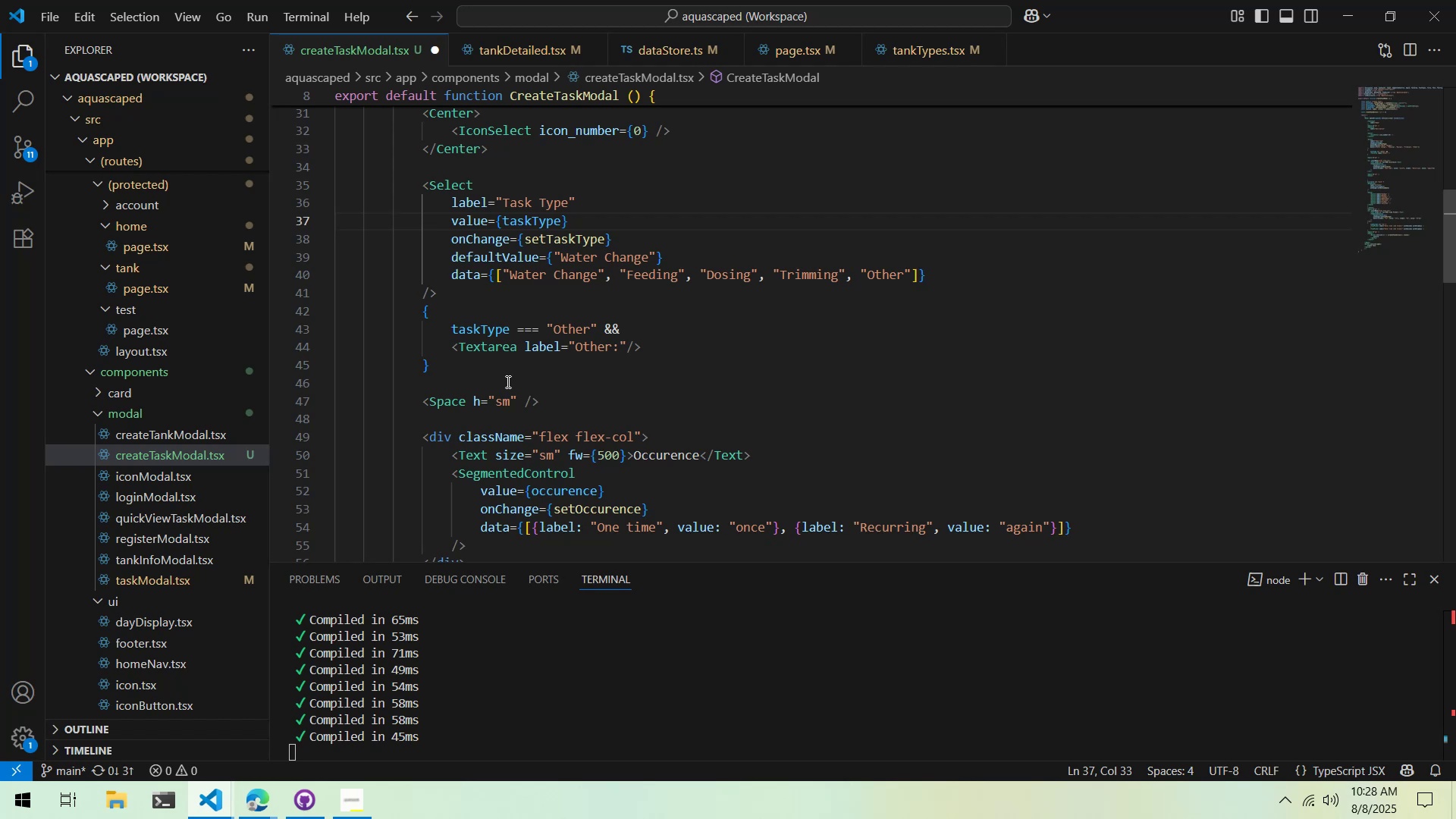 
left_click([507, 376])
 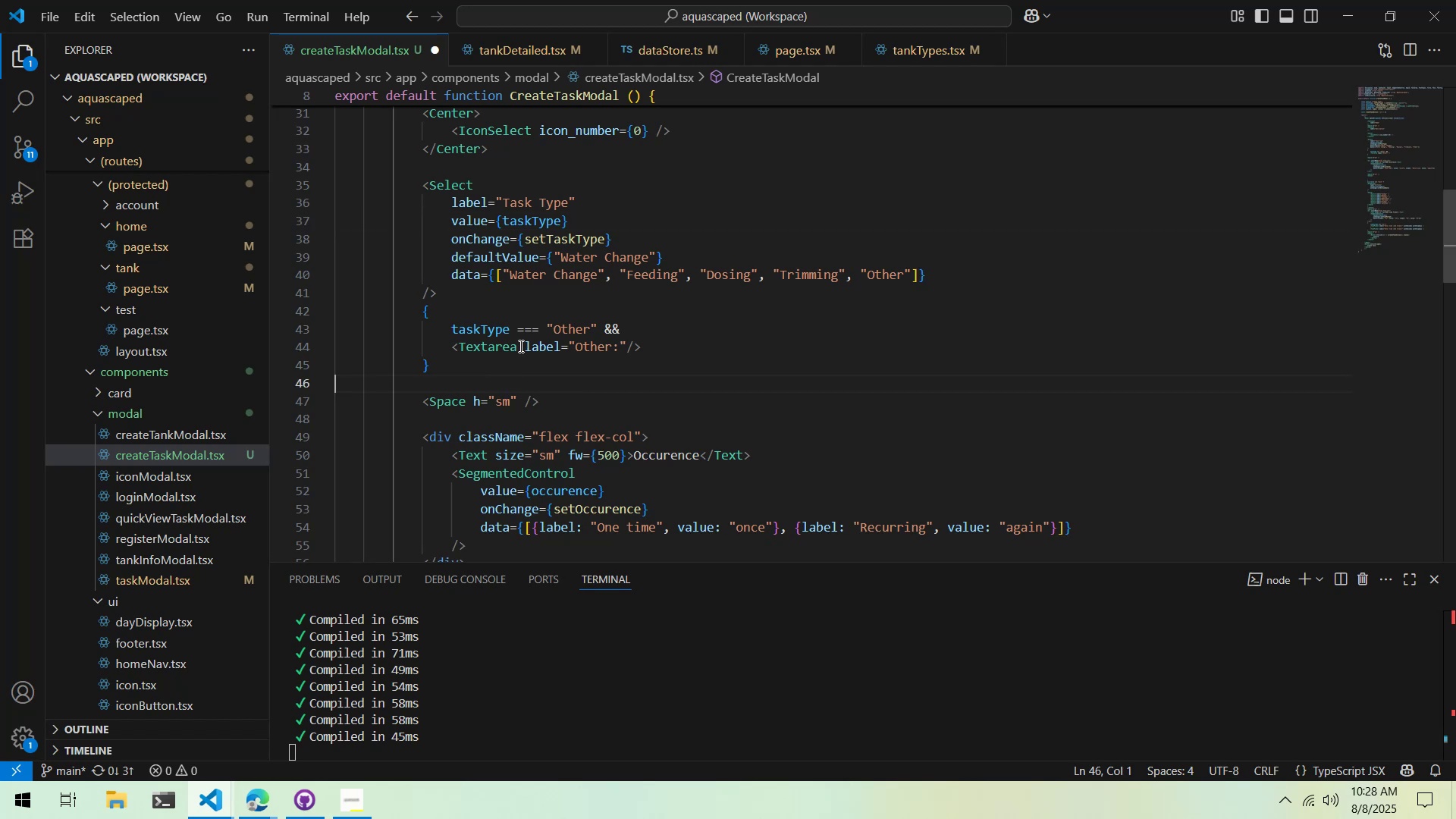 
left_click([516, 358])
 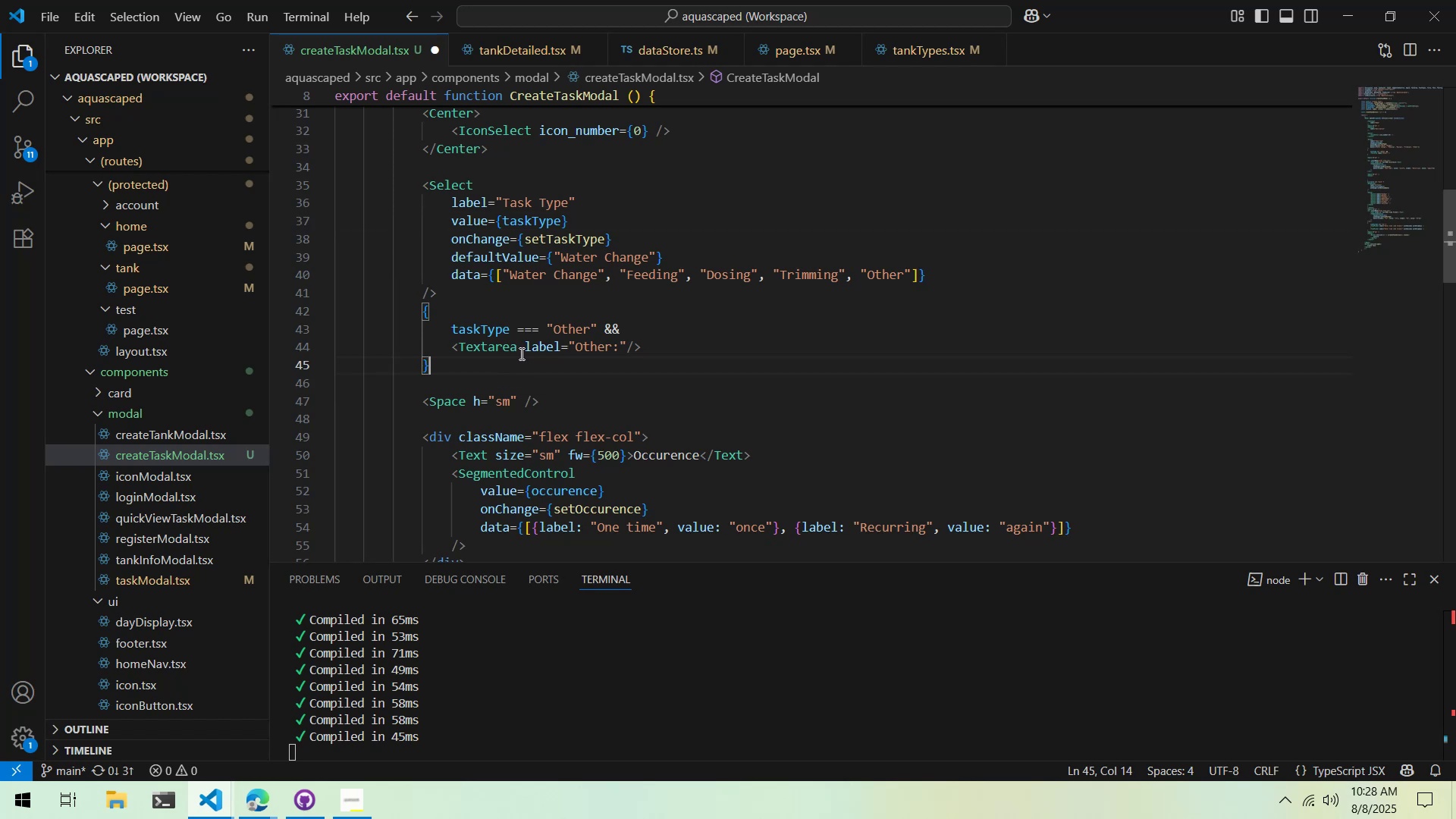 
key(Alt+AltLeft)
 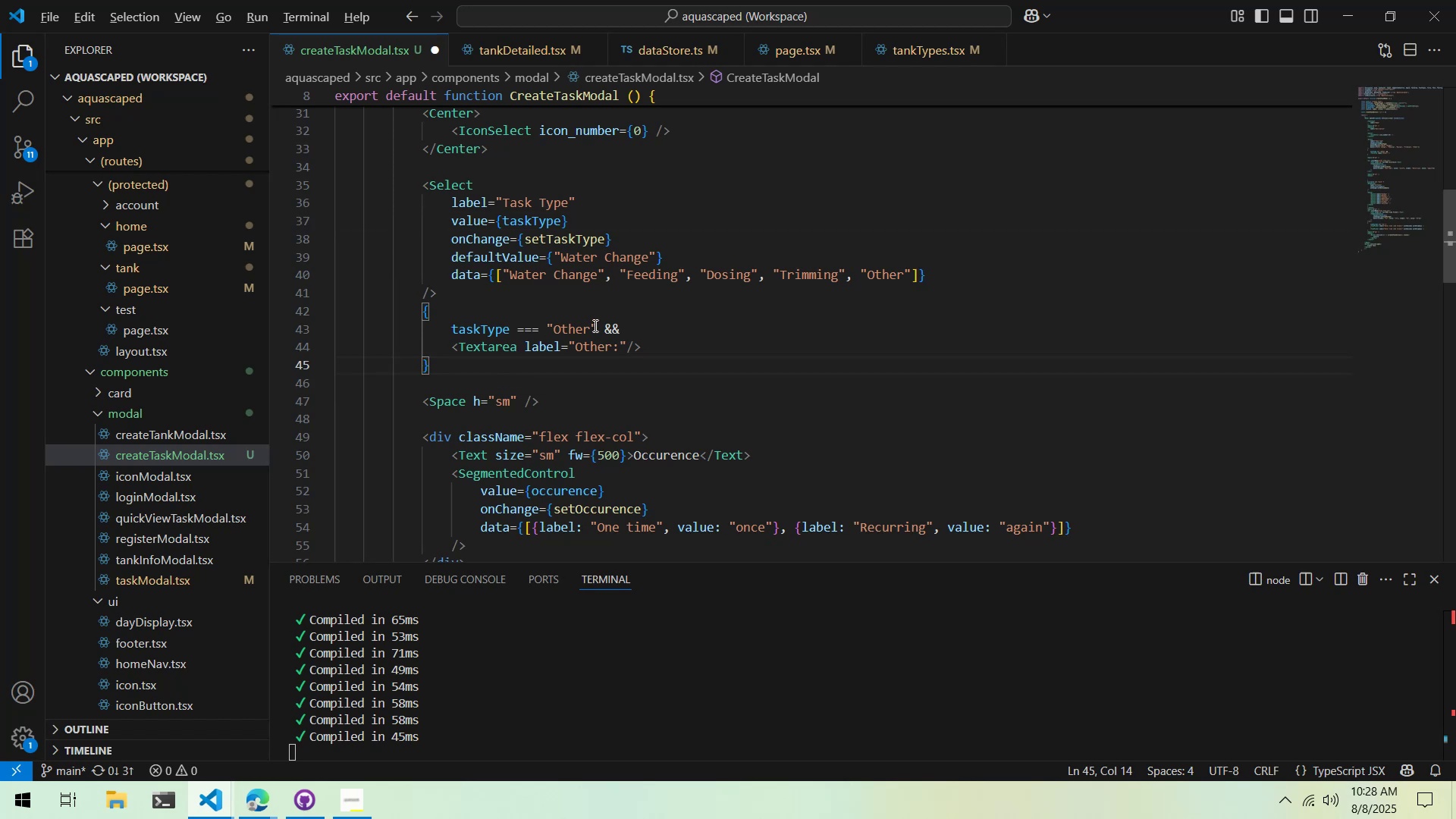 
key(Alt+Tab)
 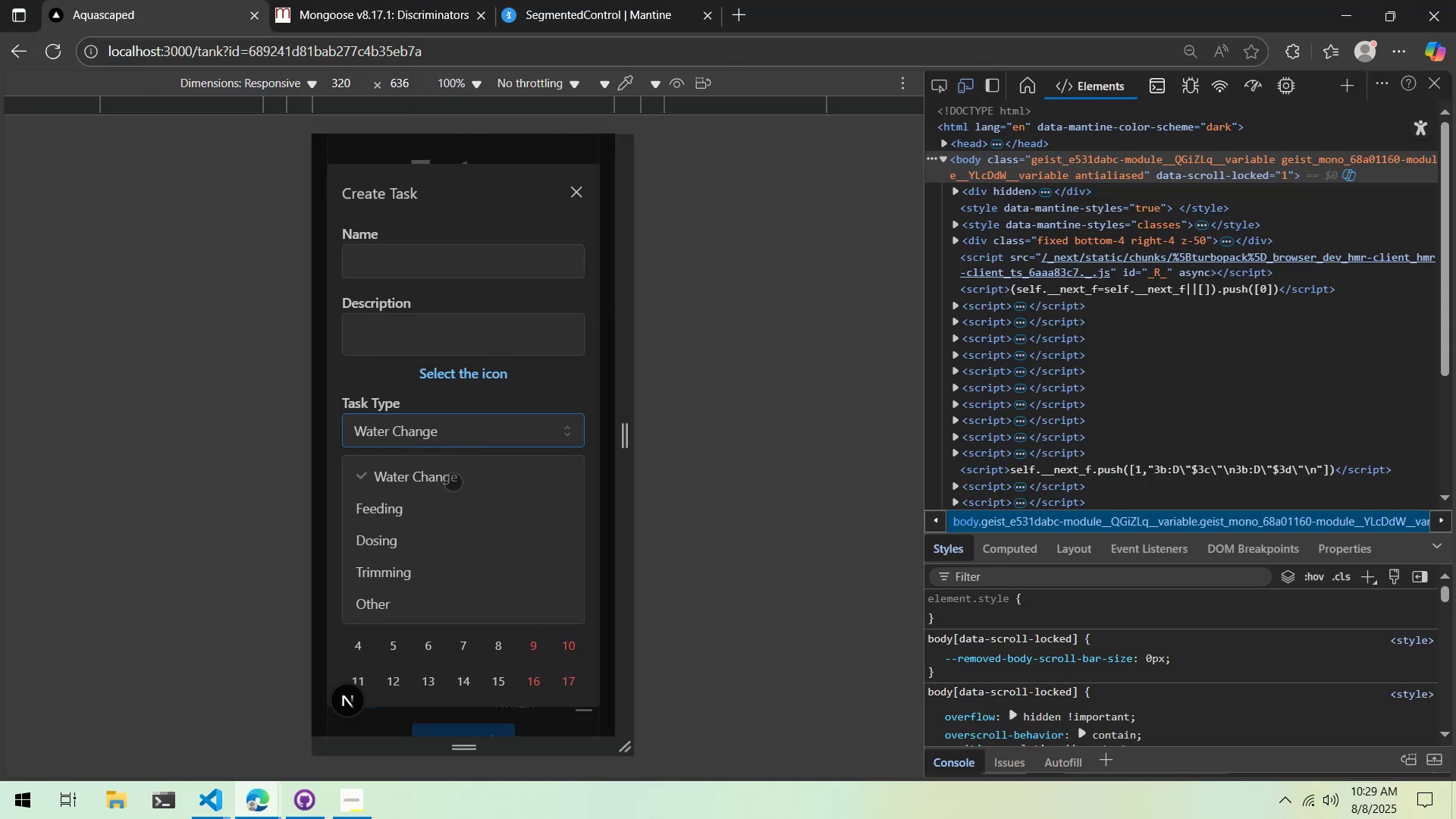 
left_click([427, 591])
 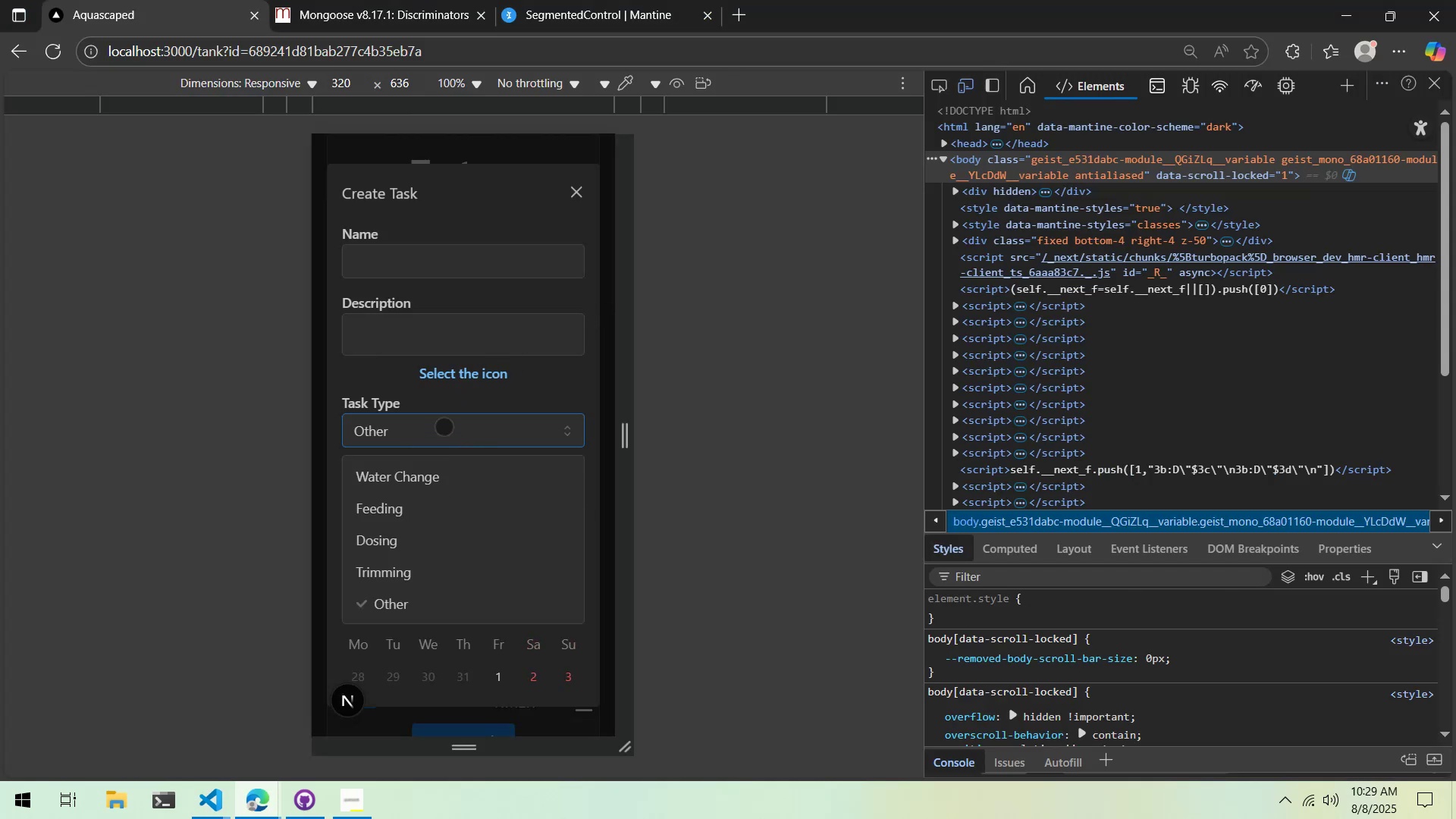 
left_click([425, 475])
 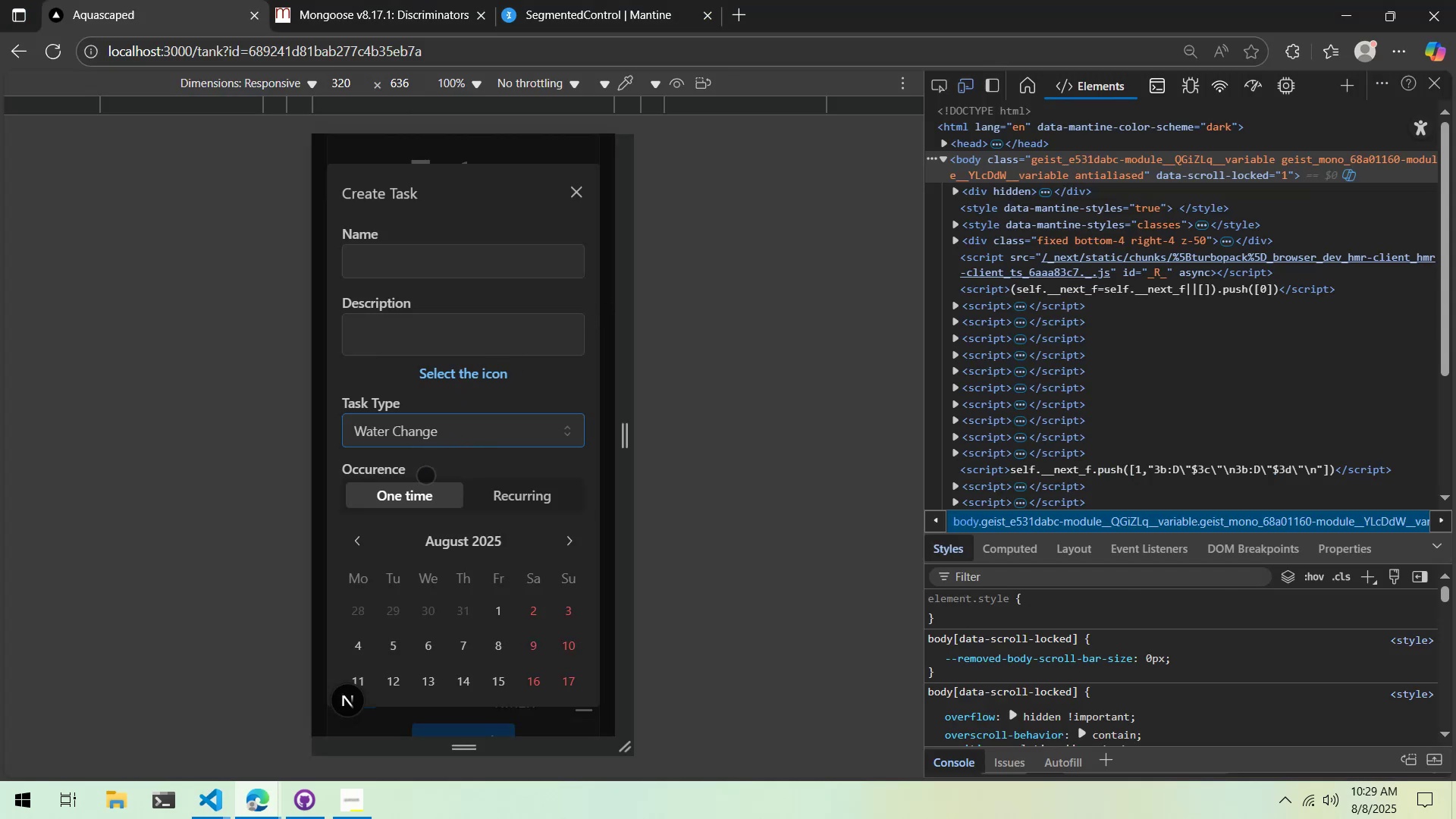 
key(Alt+AltLeft)
 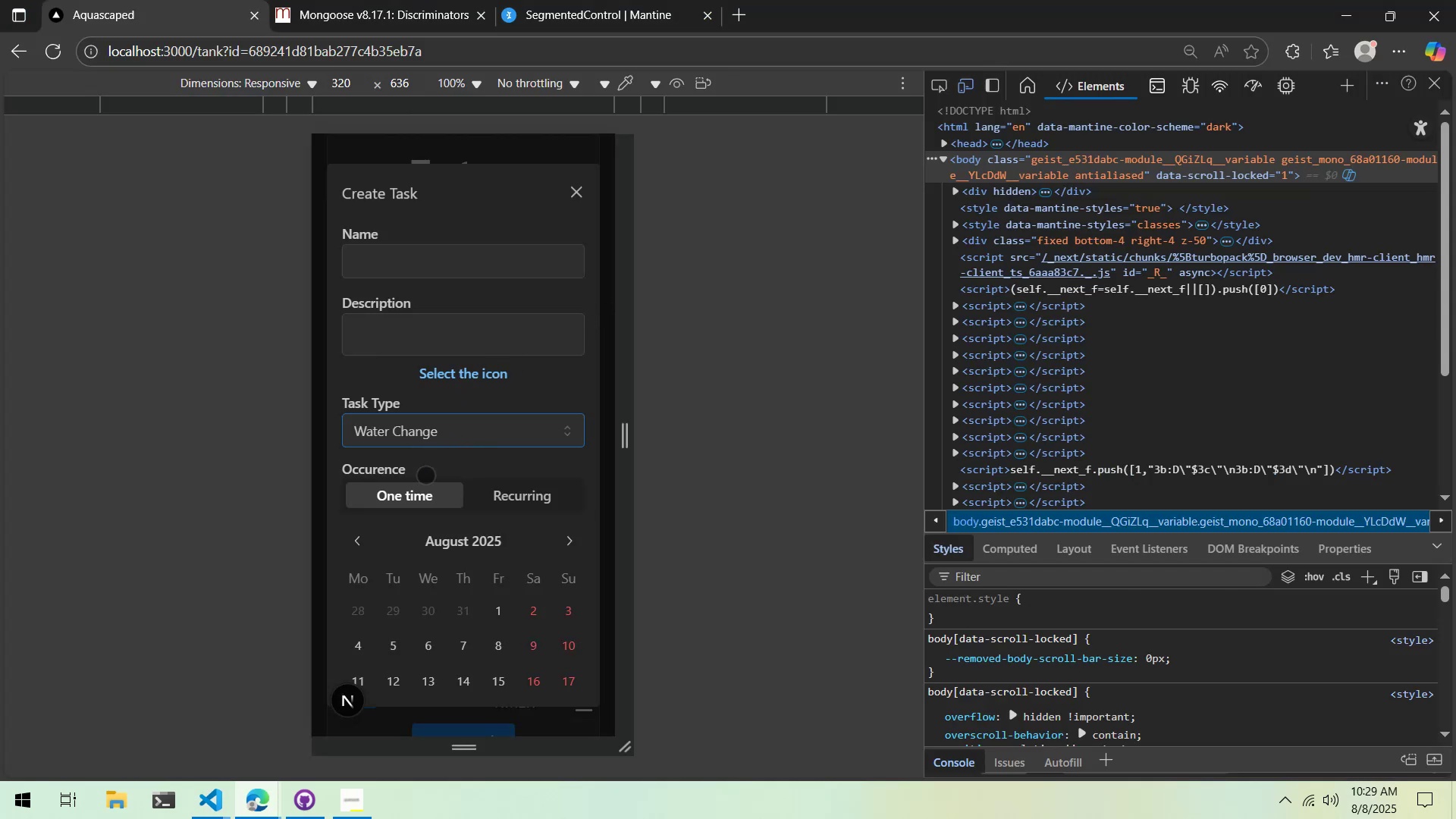 
key(Alt+Tab)
 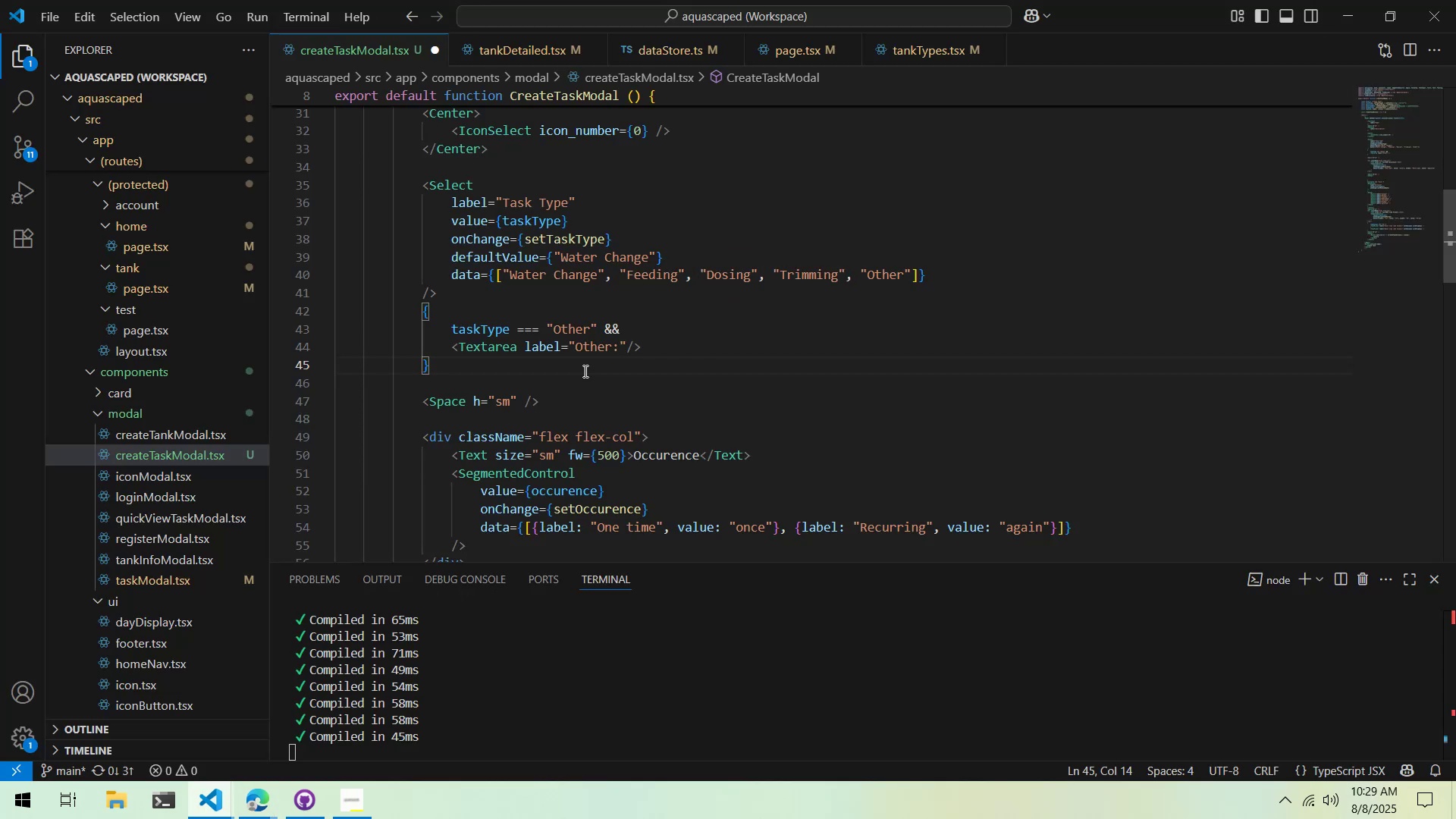 
left_click([588, 367])
 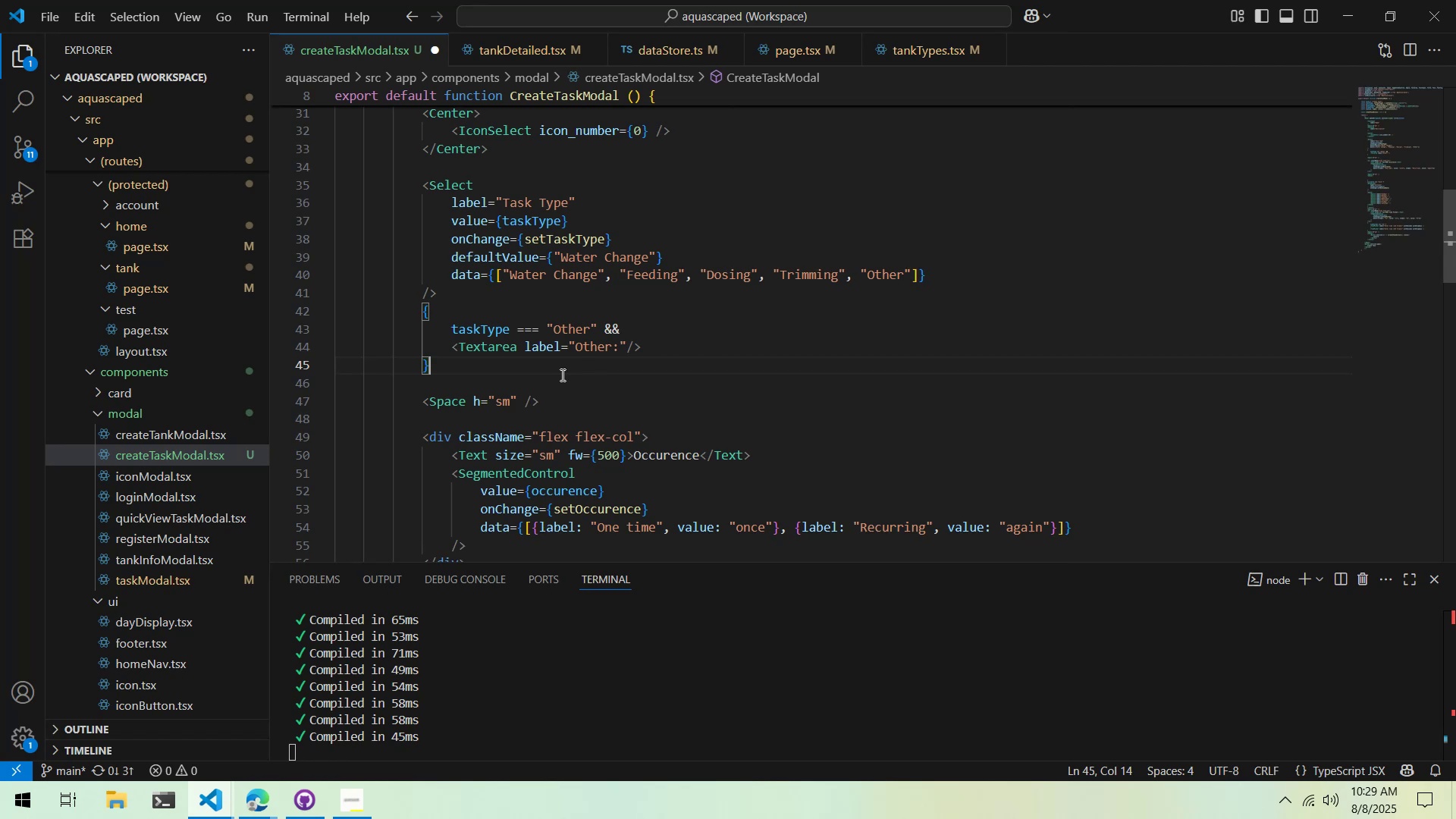 
key(Enter)
 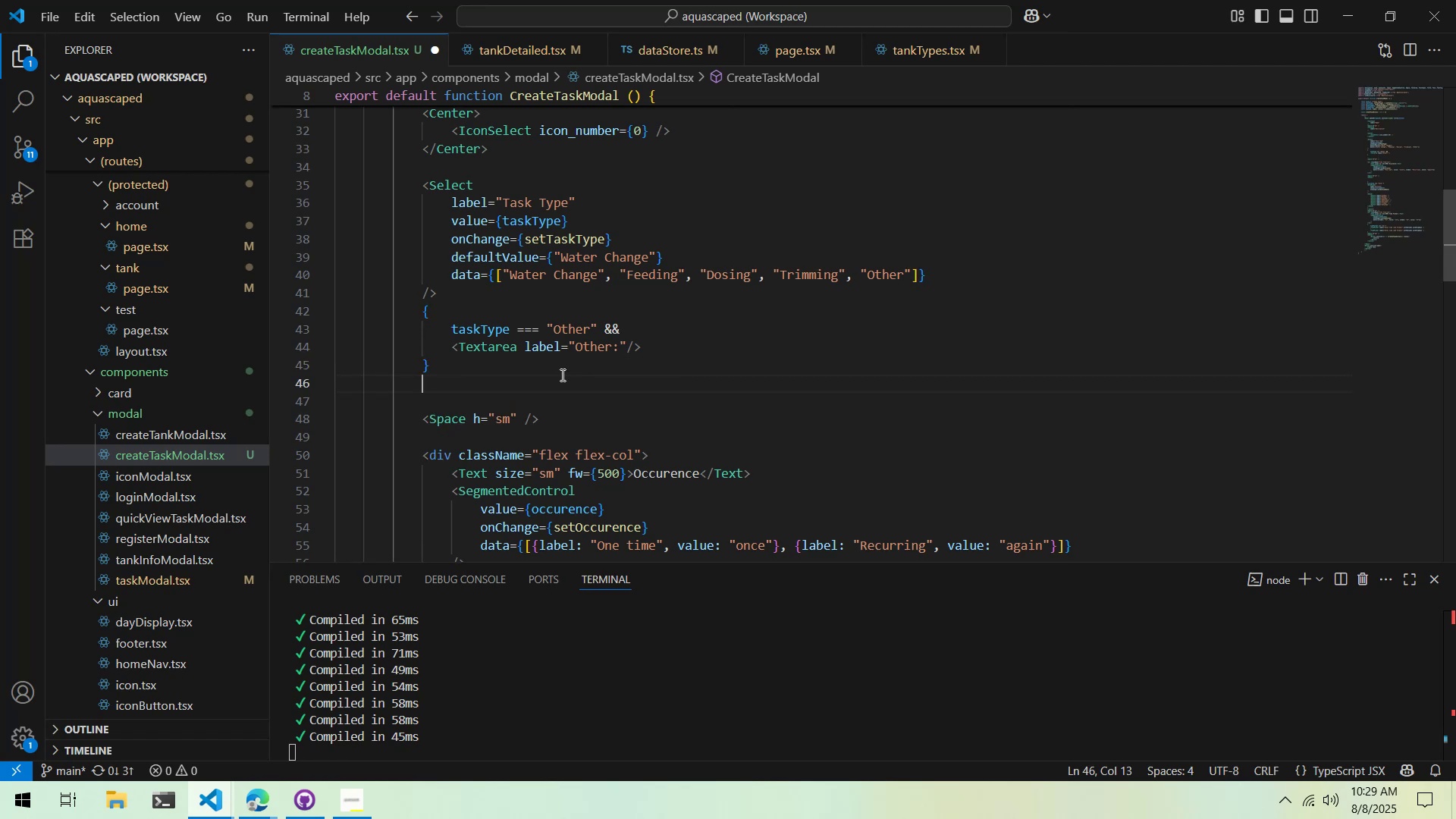 
hold_key(key=ShiftLeft, duration=1.52)
 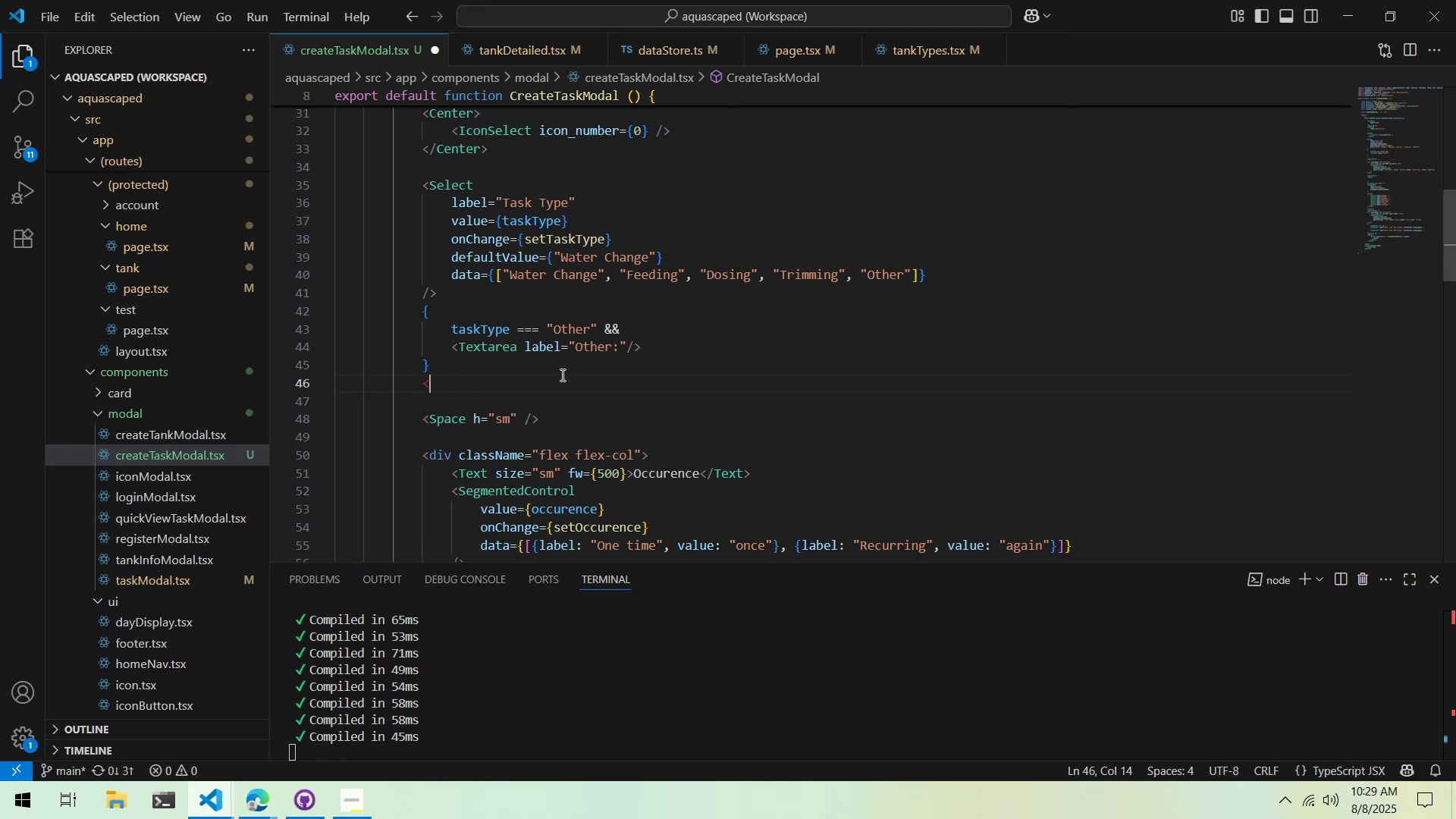 
key(Shift+Comma)
 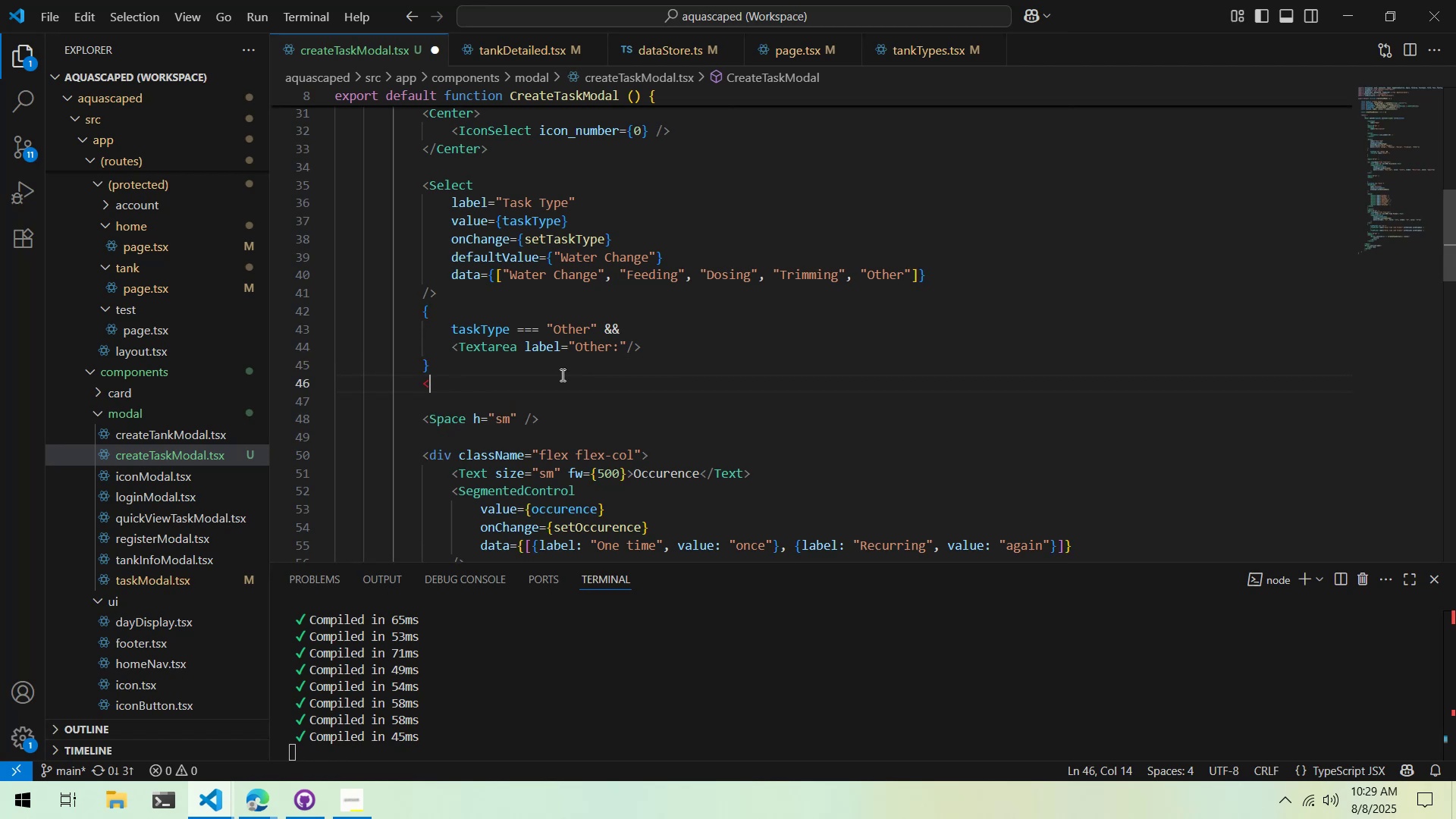 
key(Shift+Period)
 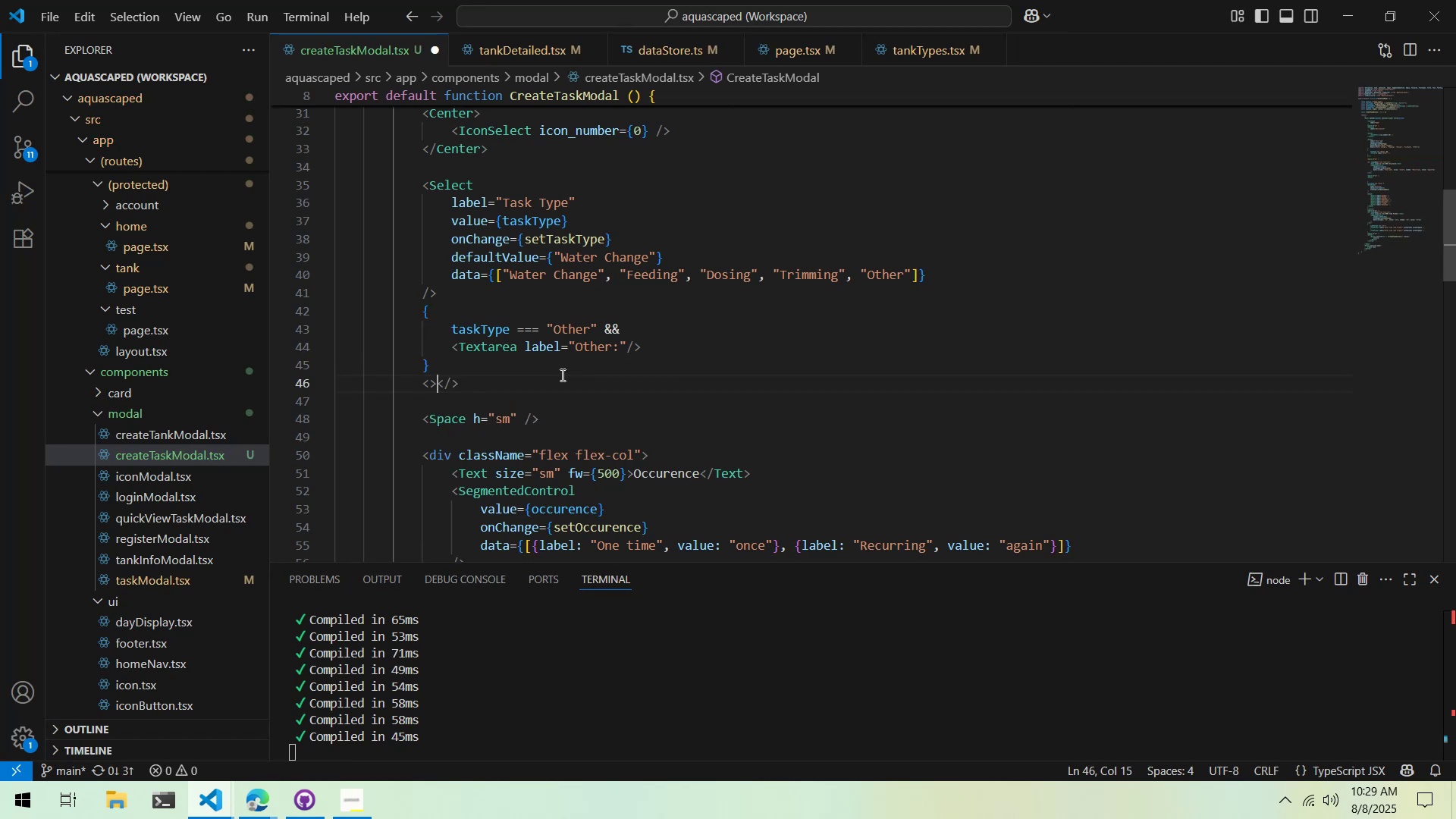 
scroll: coordinate [449, 312], scroll_direction: up, amount: 5.0
 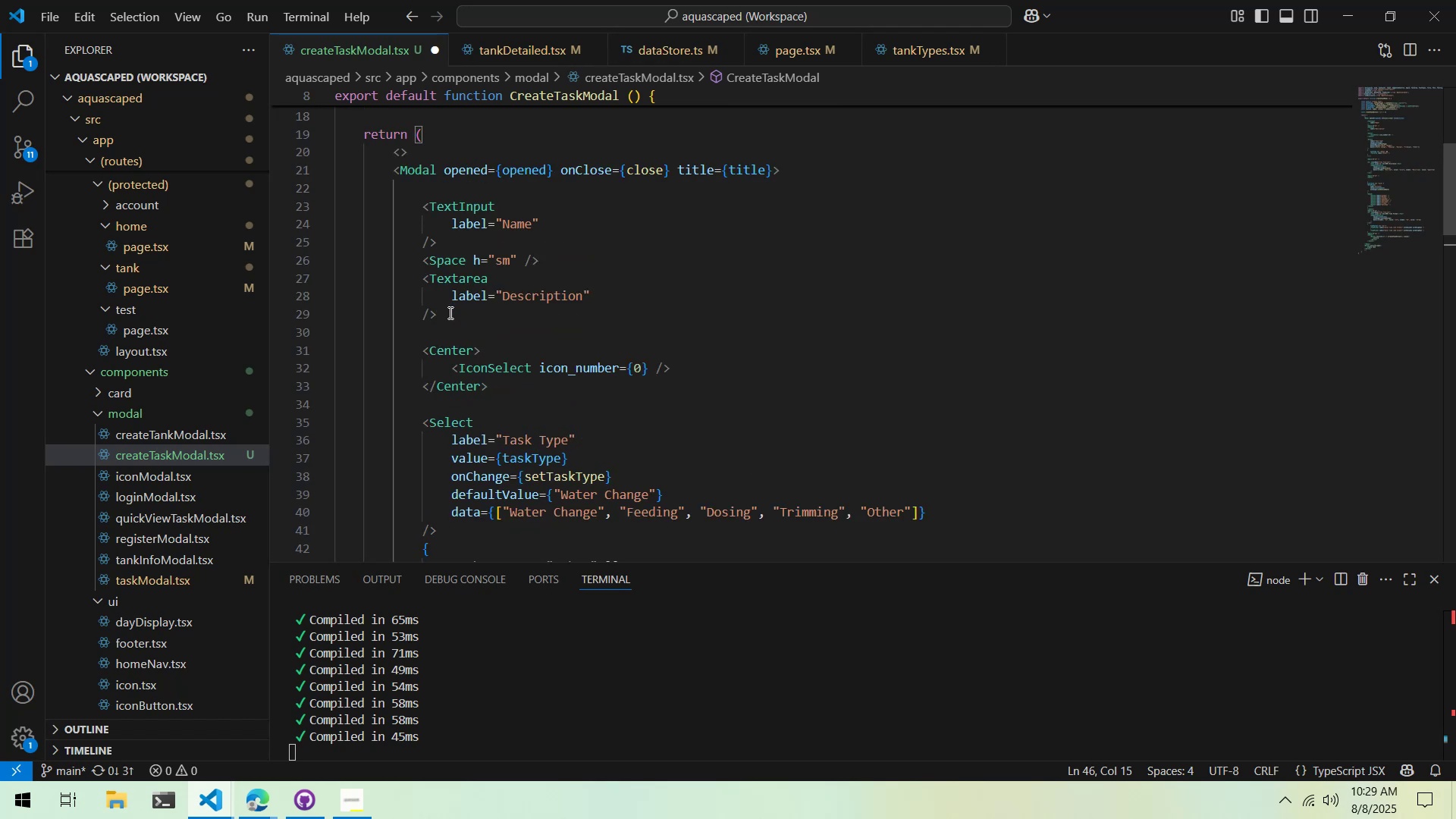 
scroll: coordinate [428, 475], scroll_direction: down, amount: 4.0
 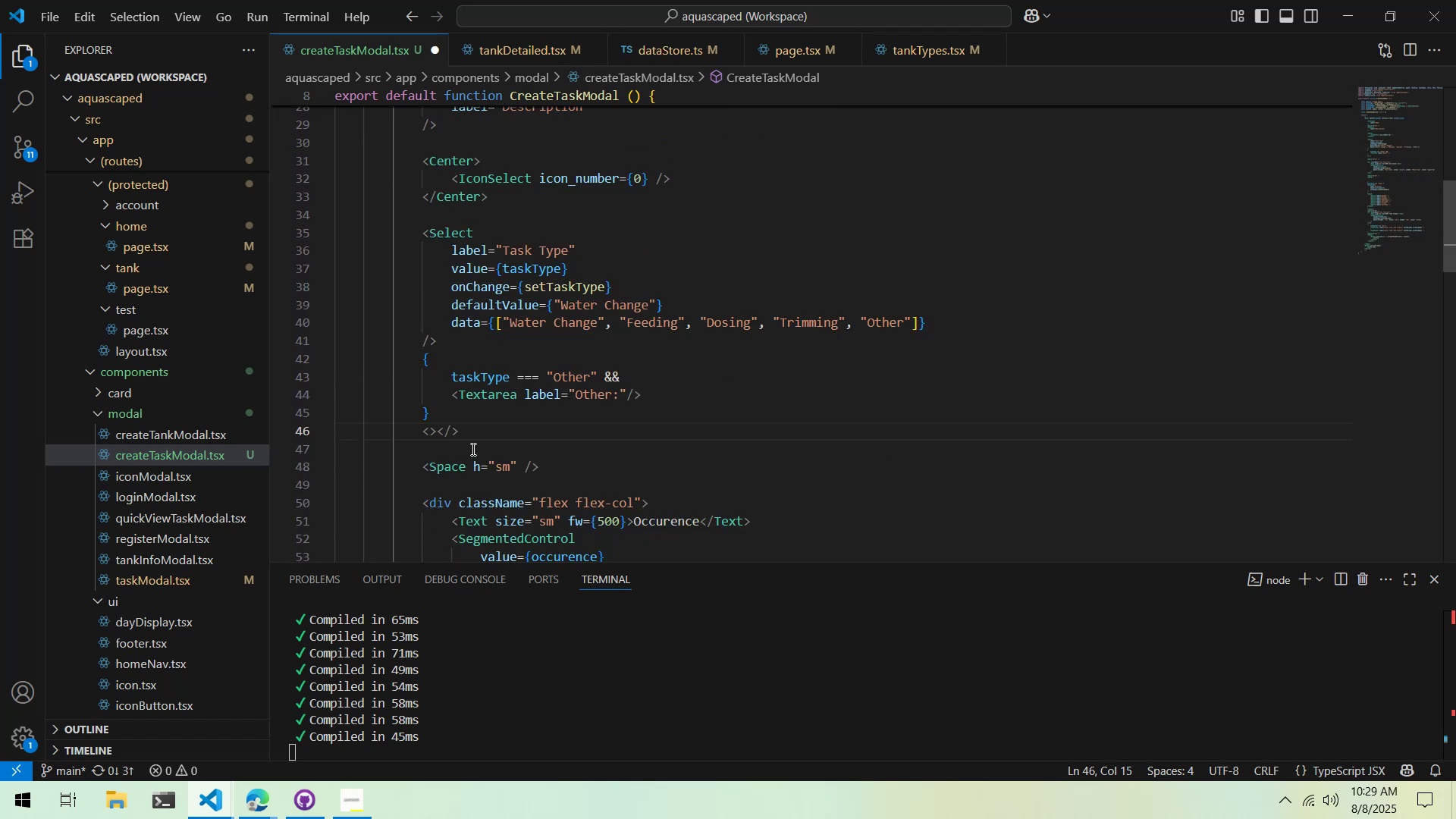 
left_click_drag(start_coordinate=[481, 436], to_coordinate=[421, 437])
 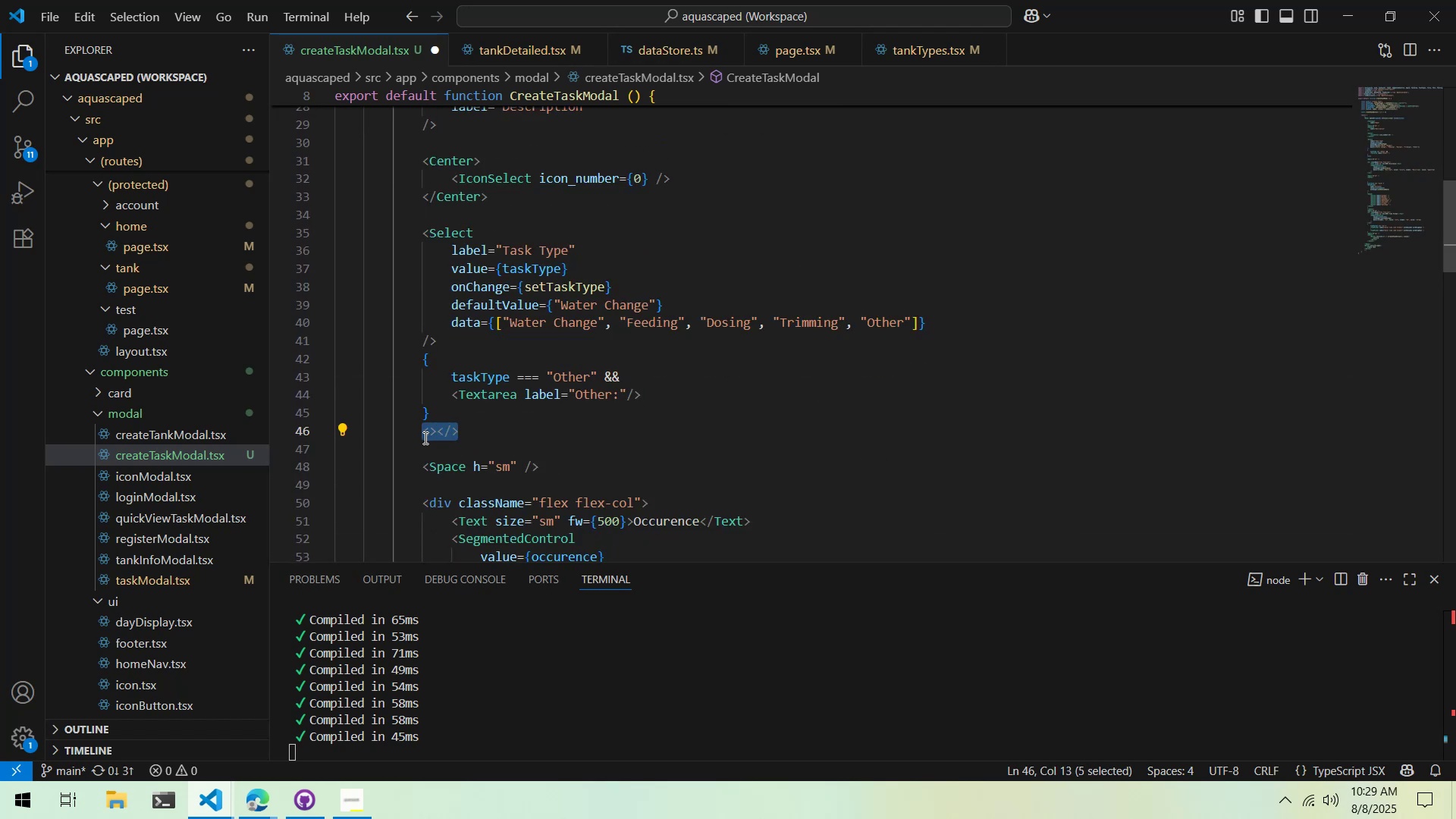 
type(<)
key(Backspace)
type(label)
 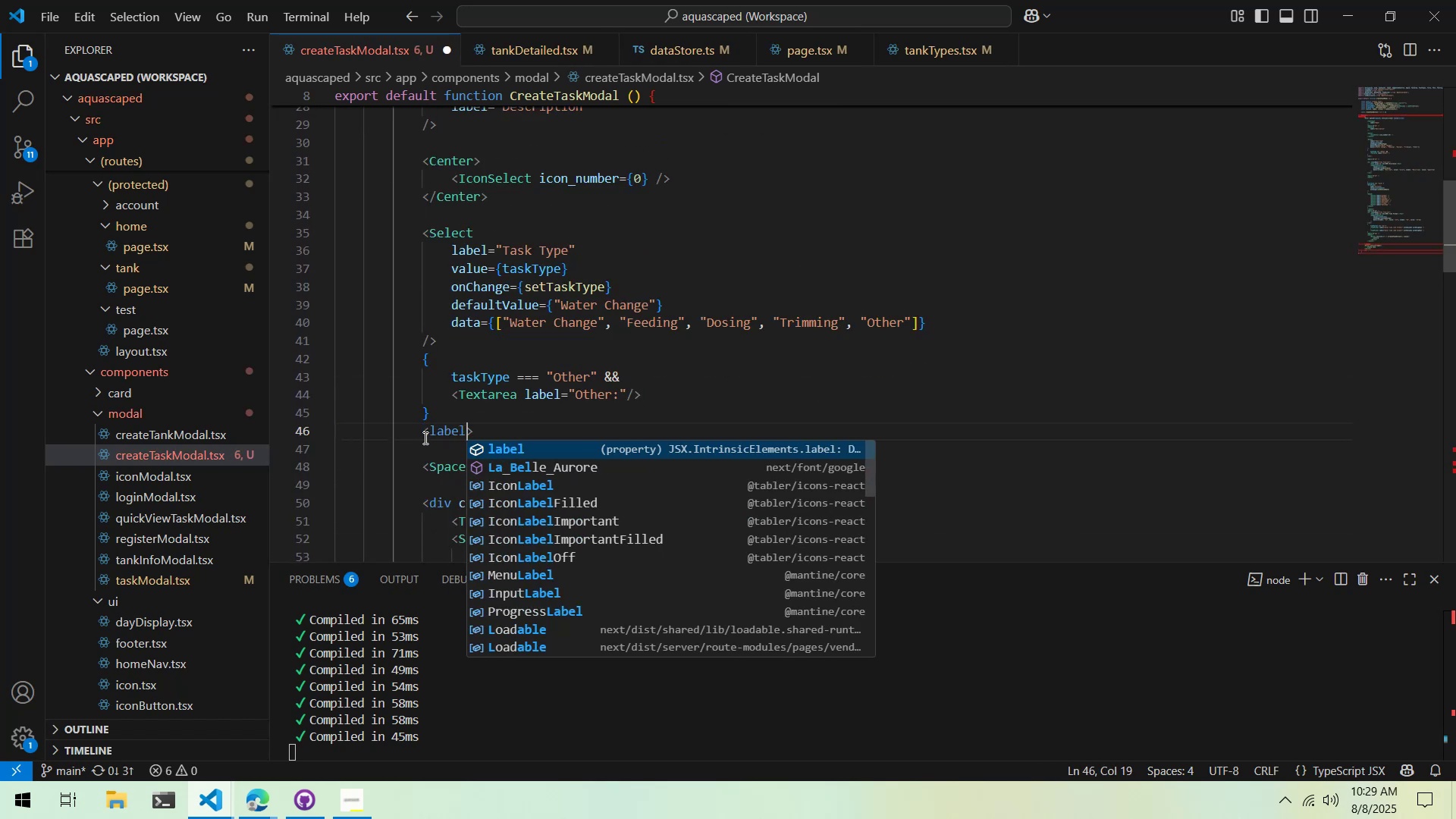 
key(Enter)
 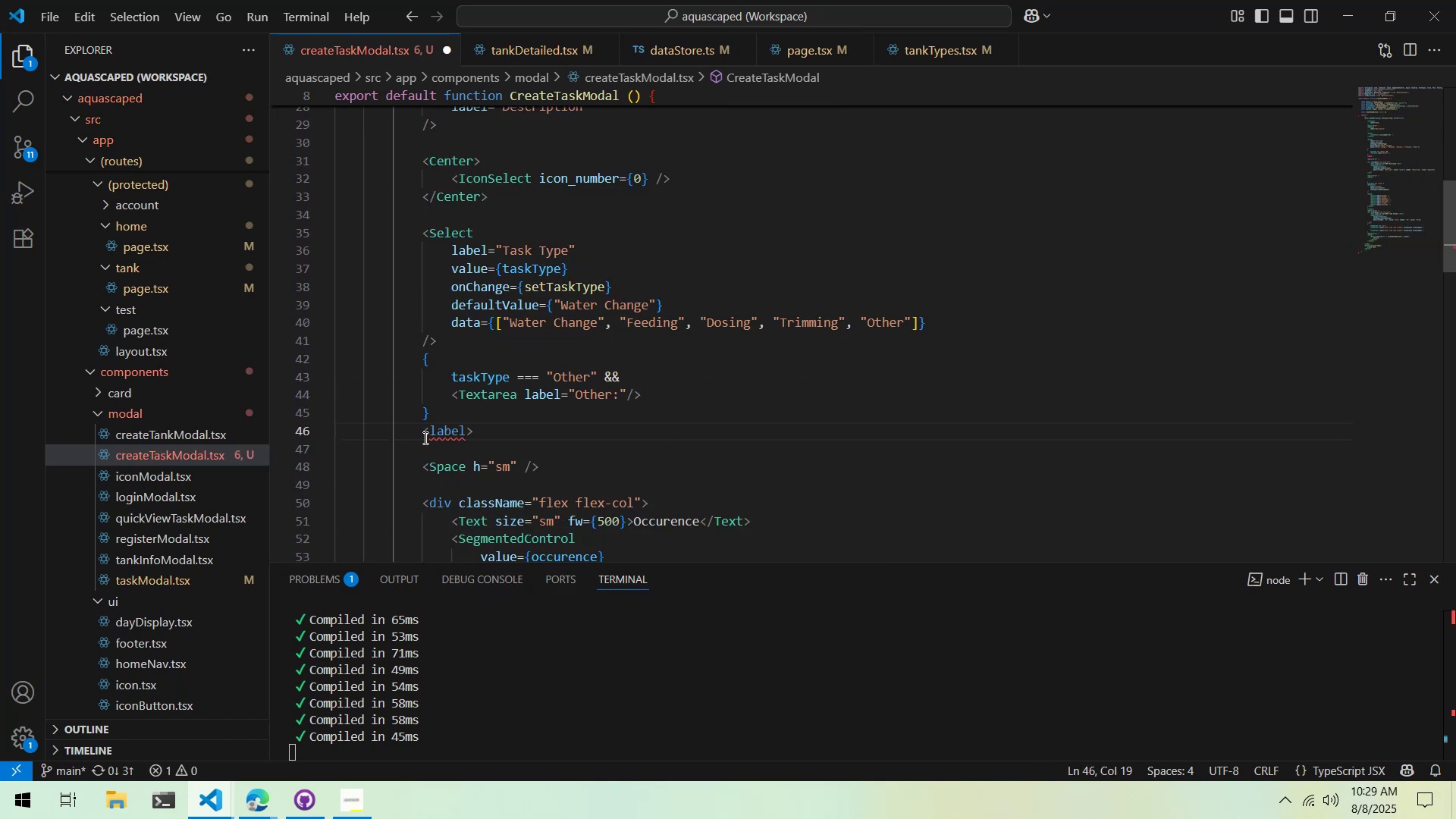 
key(Control+Z)
 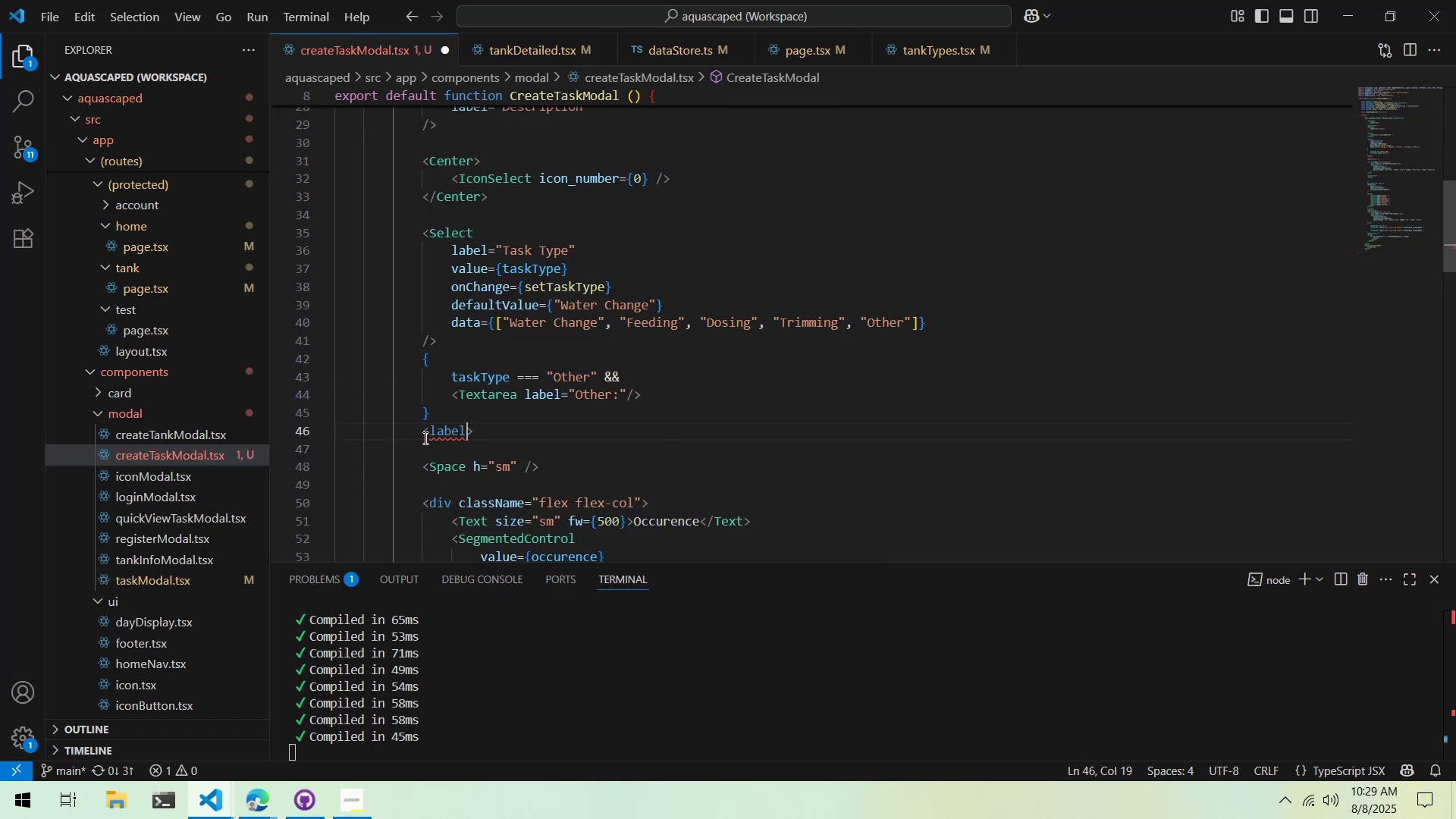 
key(Control+Z)
 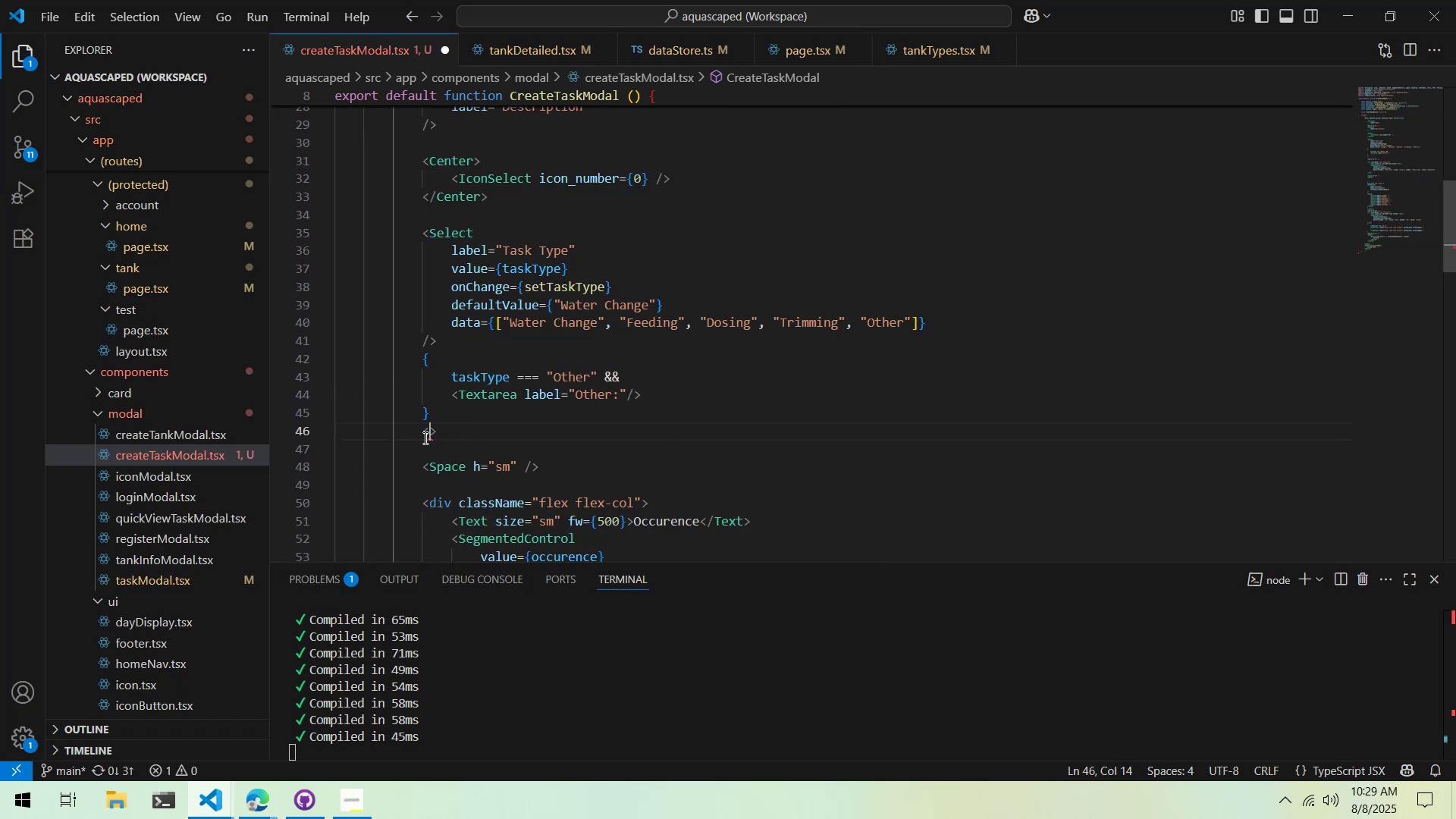 
type(TextIn)
 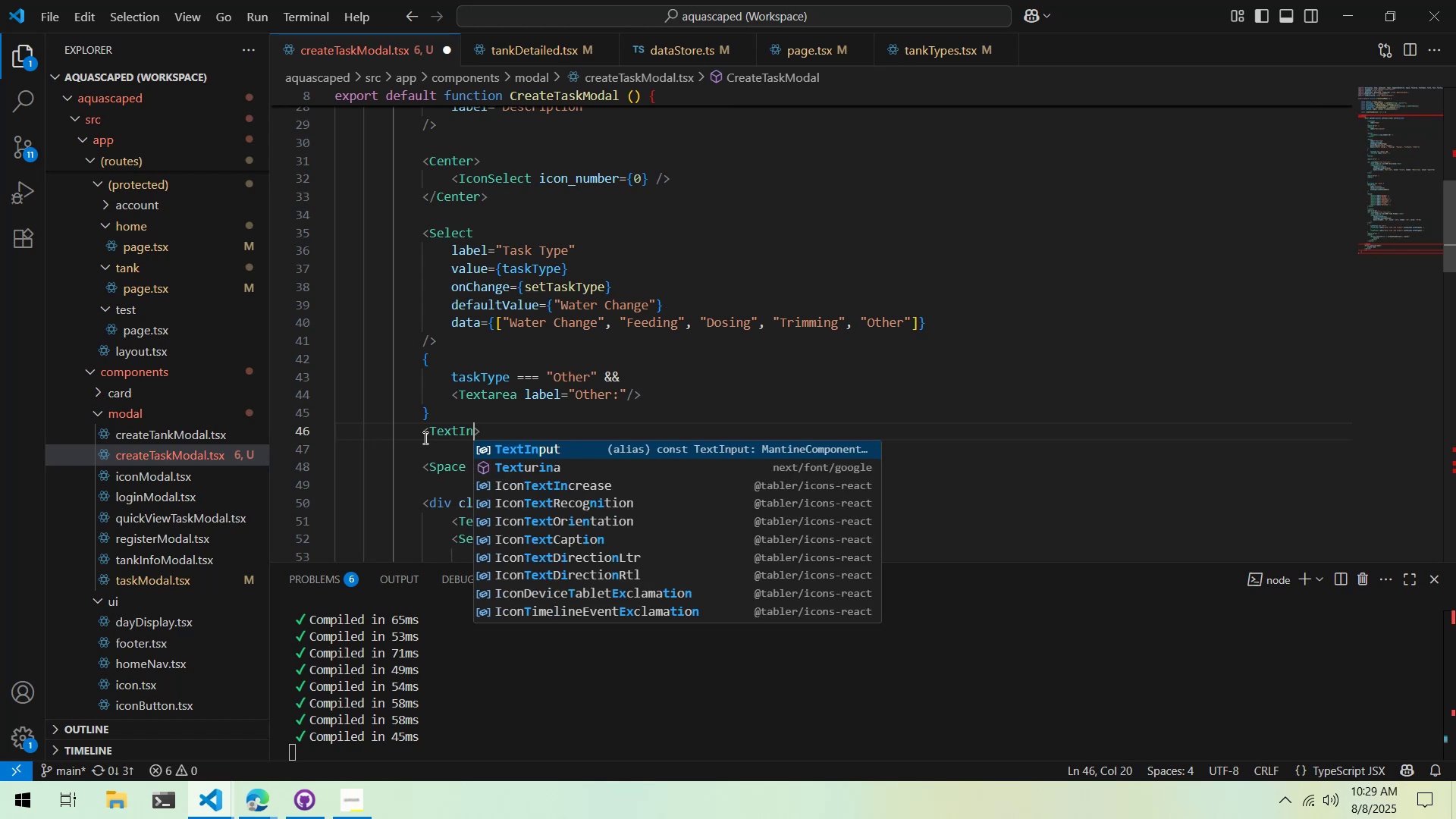 
key(Enter)
 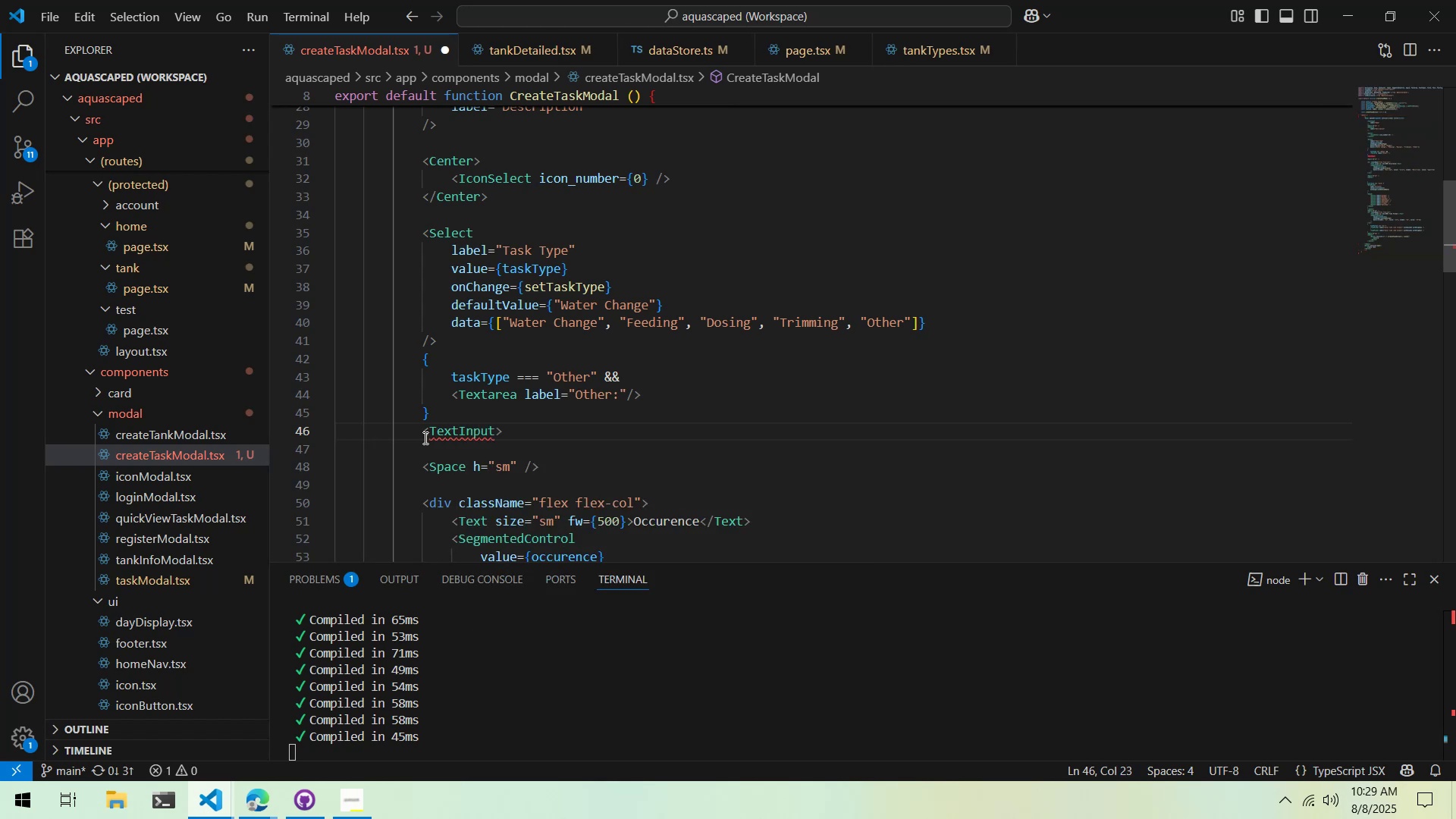 
key(ArrowRight)
 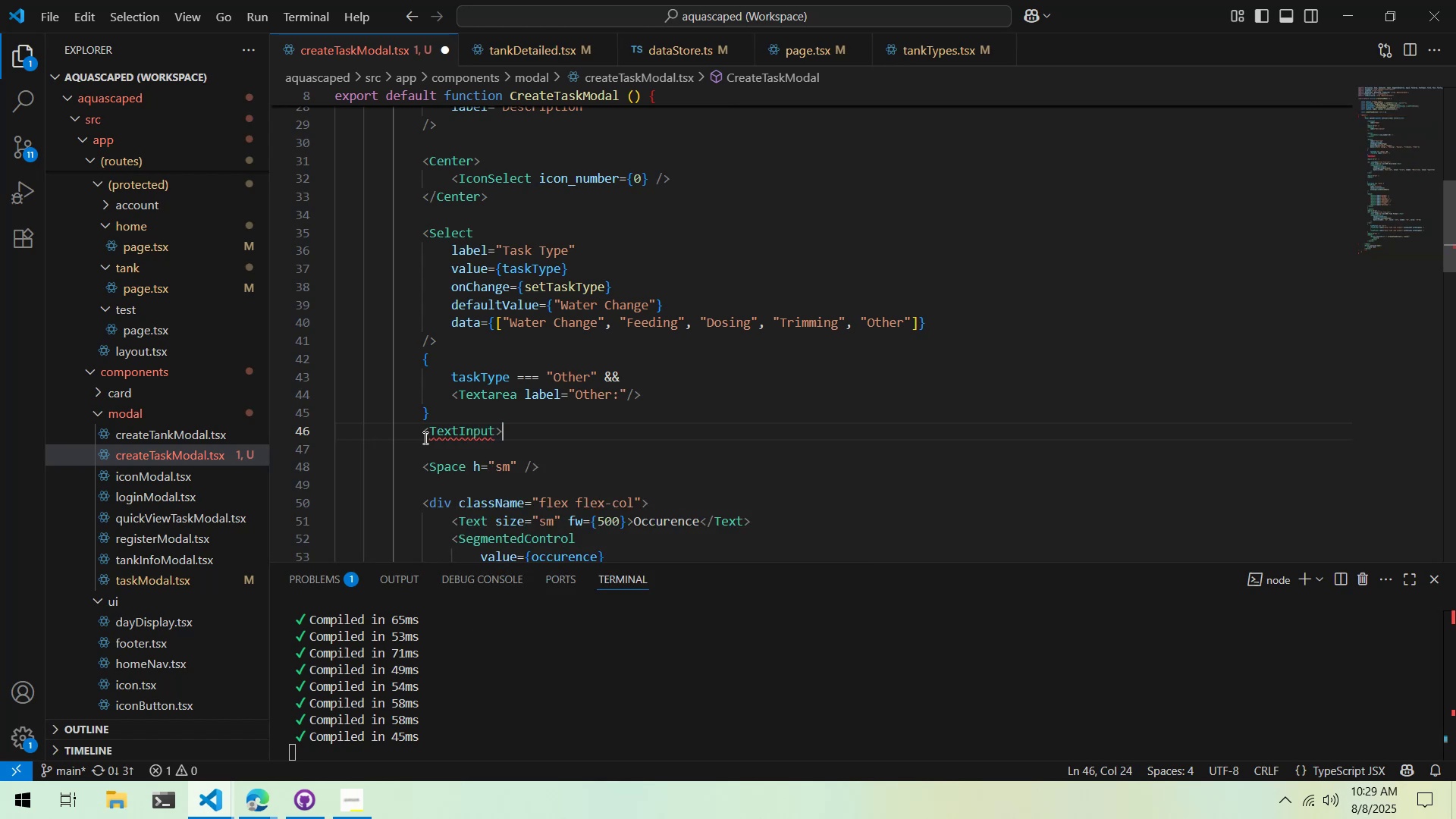 
key(Enter)
 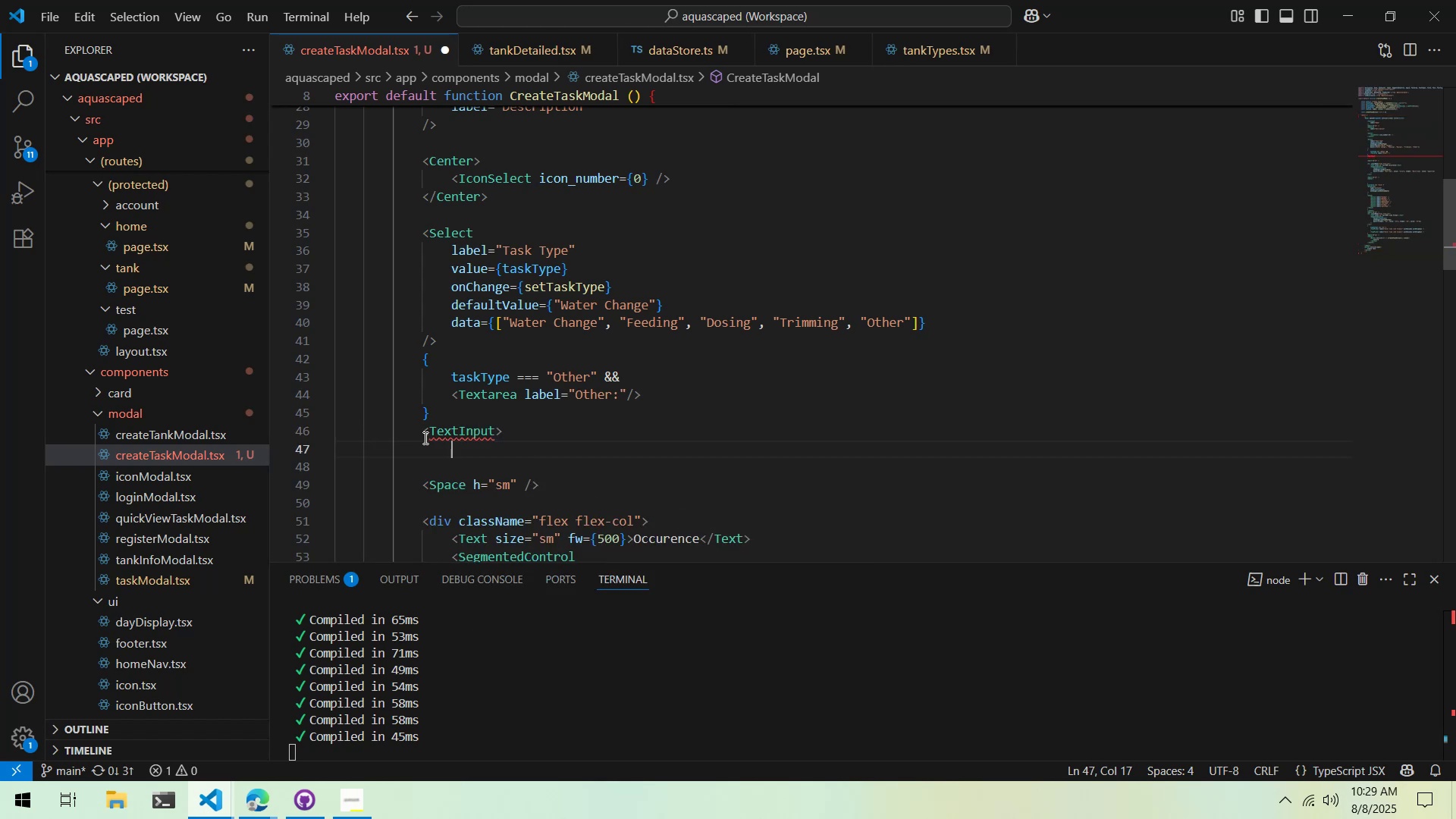 
key(Shift+Comma)
 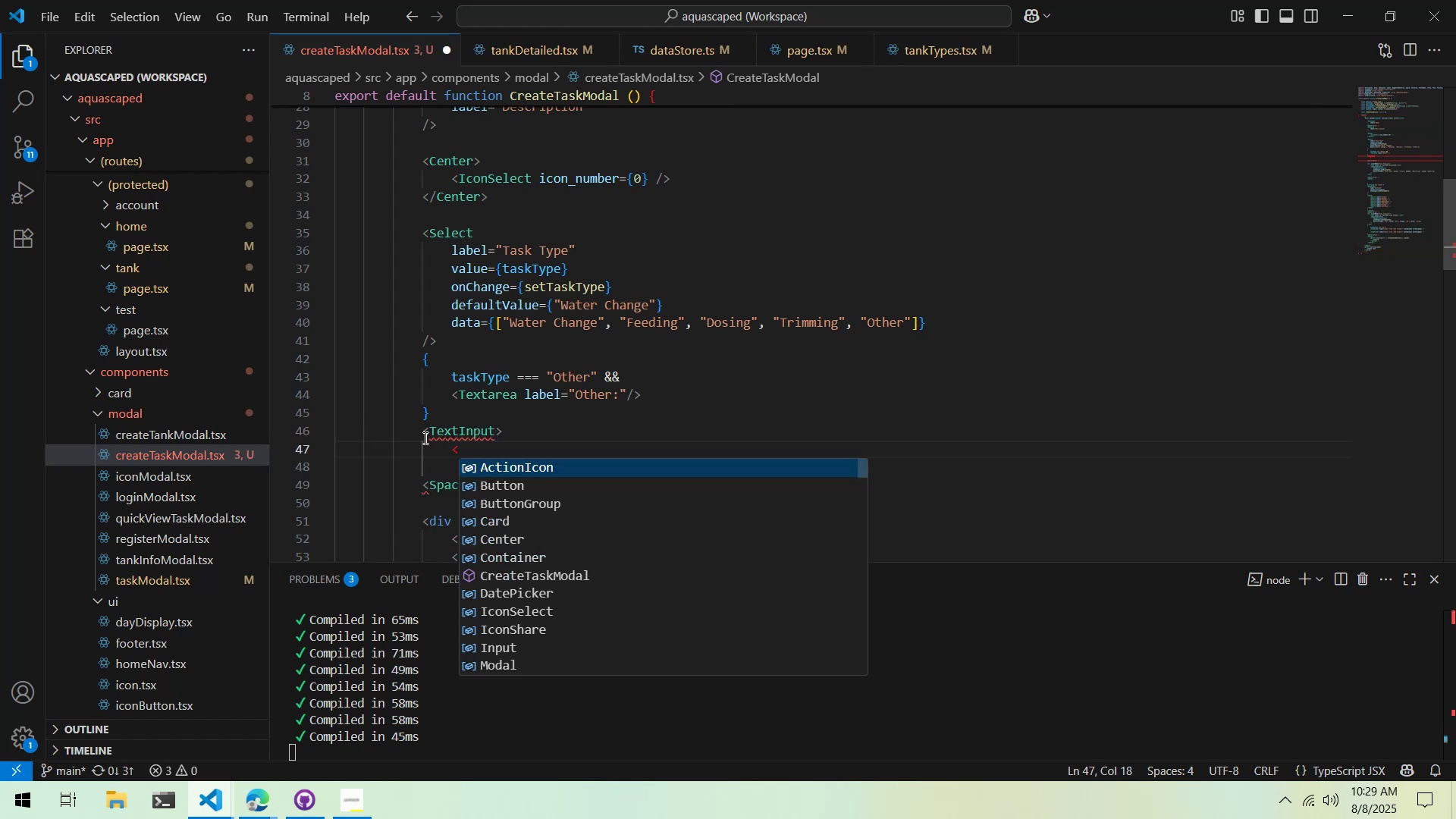 
key(Shift+ShiftLeft)
 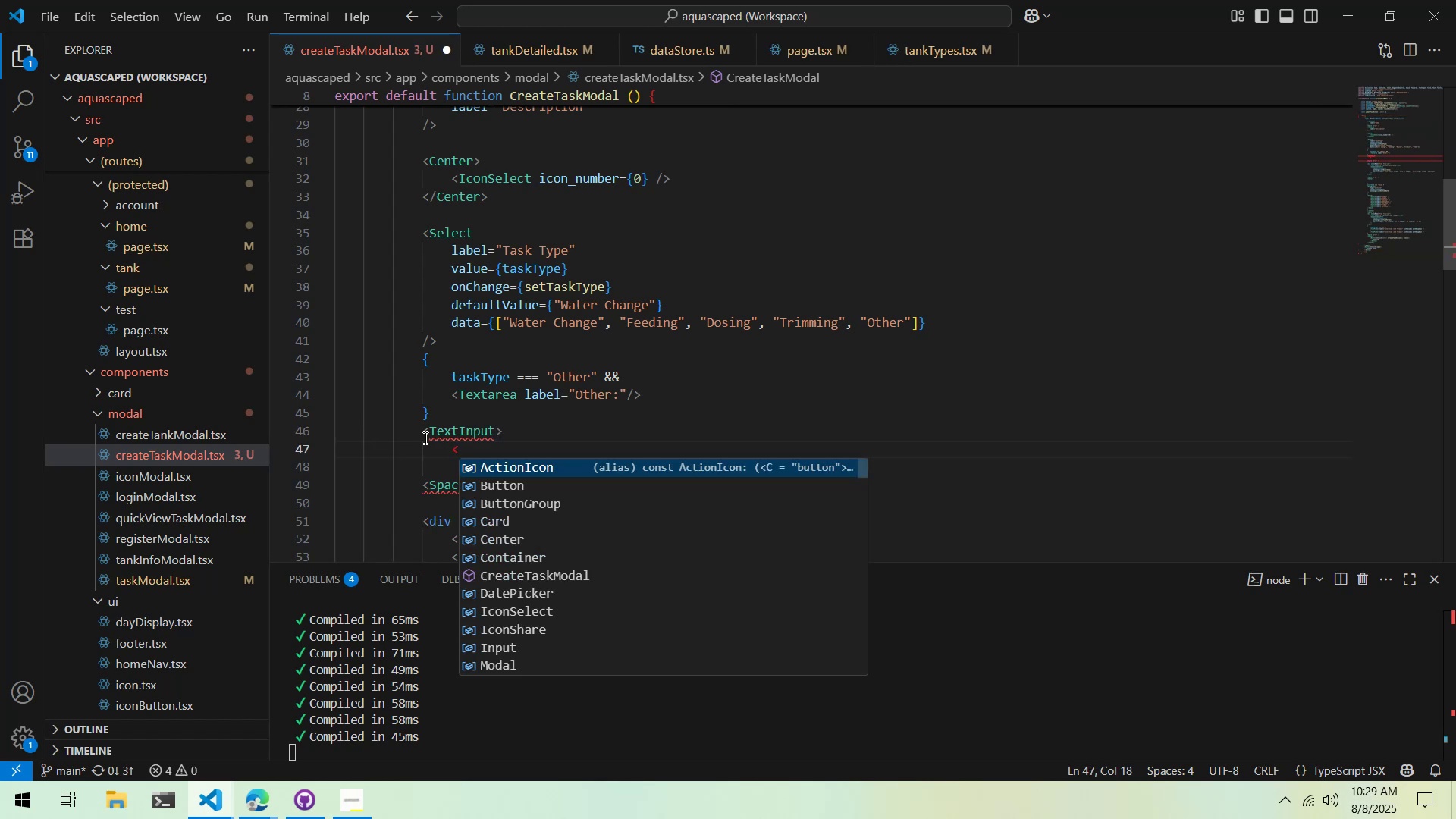 
key(Shift+T)
 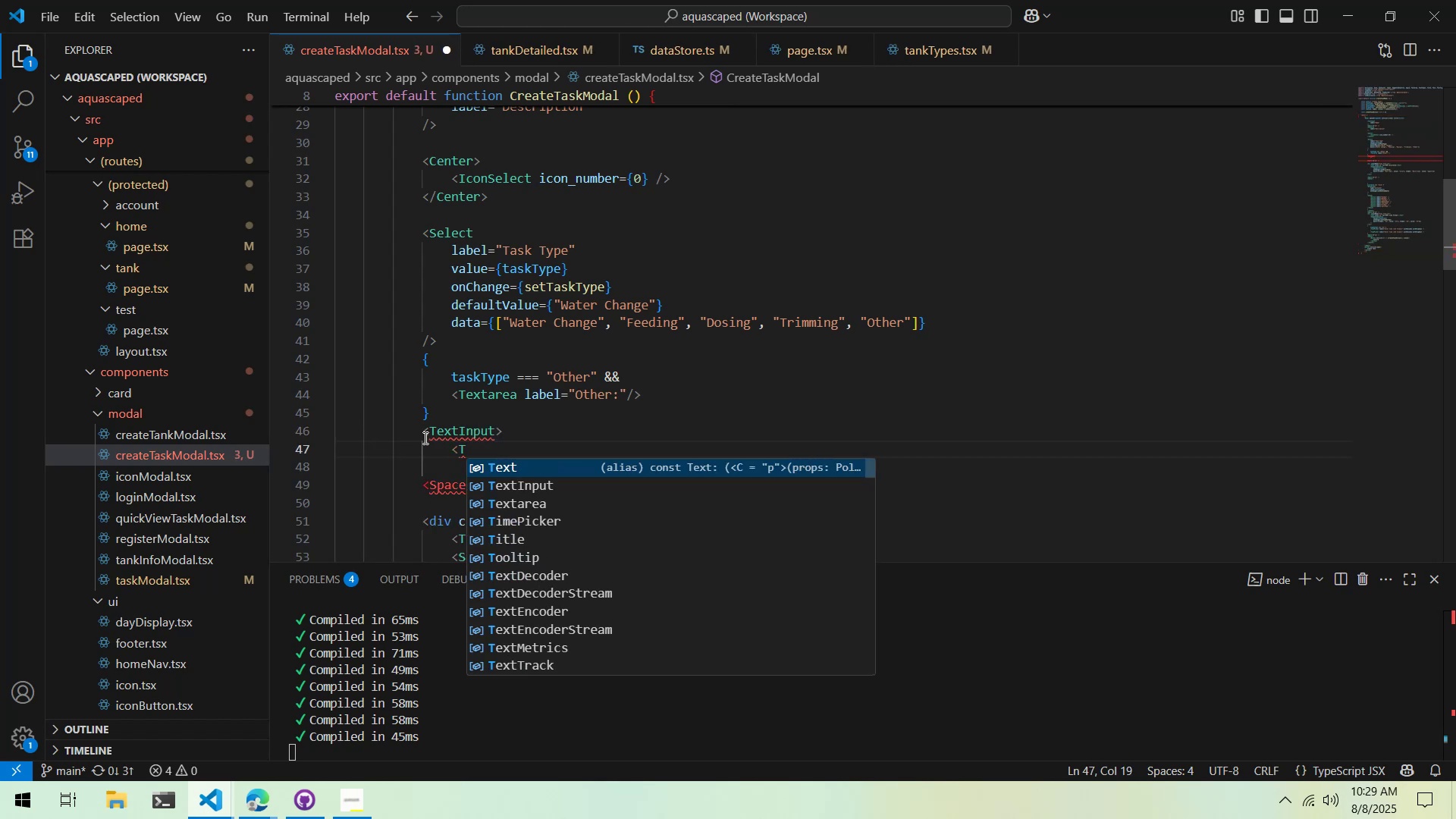 
key(ArrowDown)
 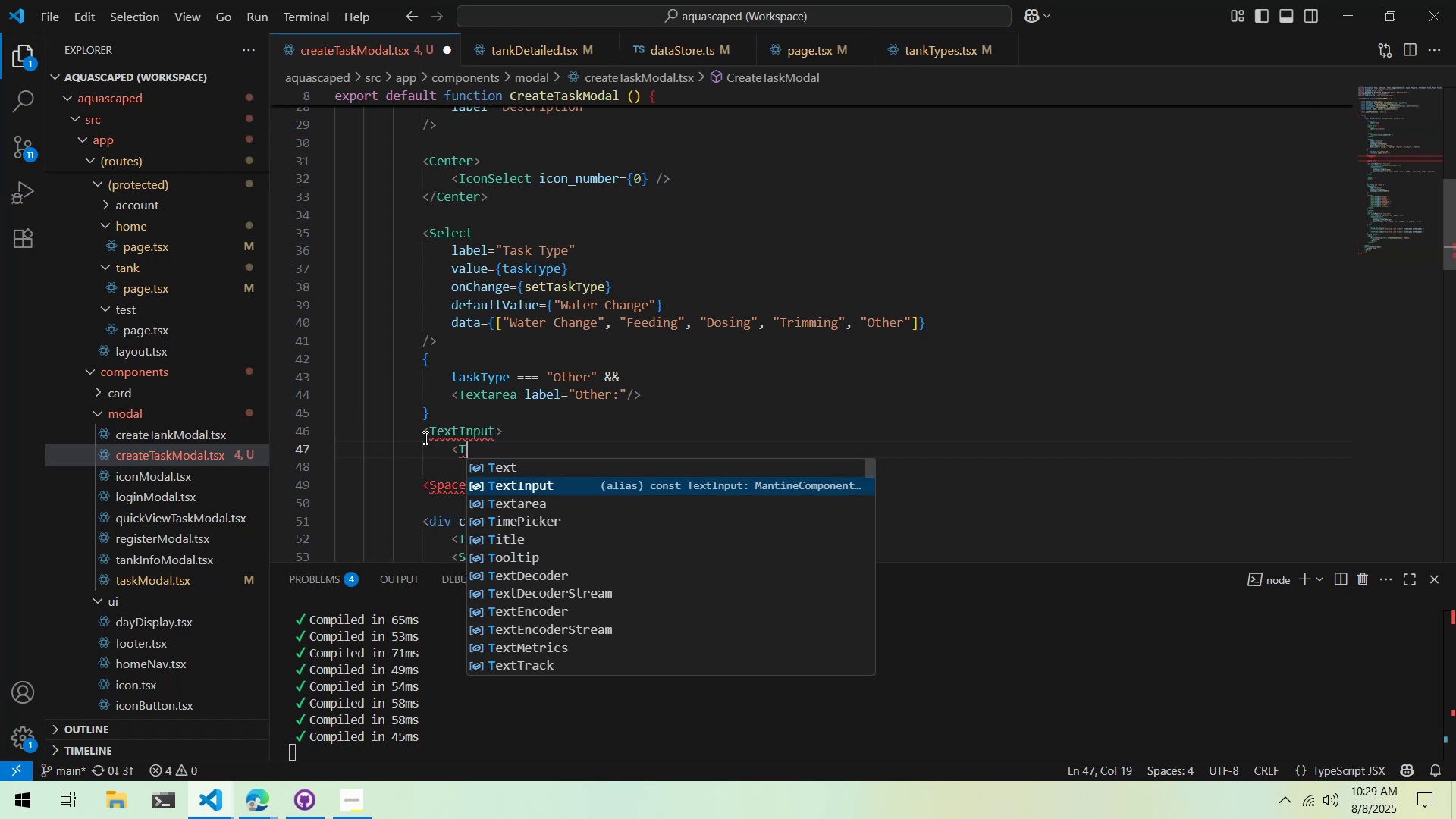 
key(Enter)
 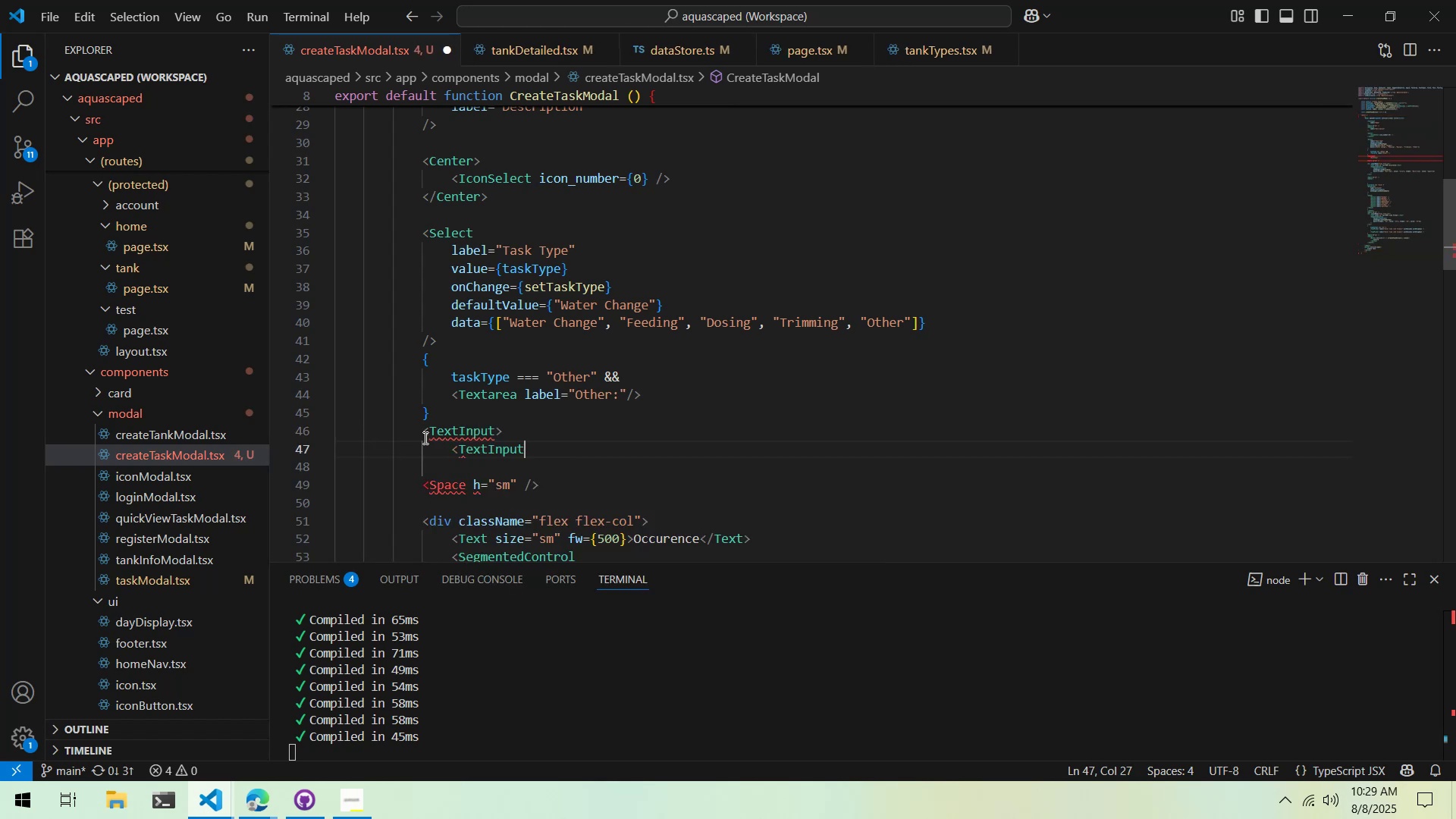 
key(Slash)
 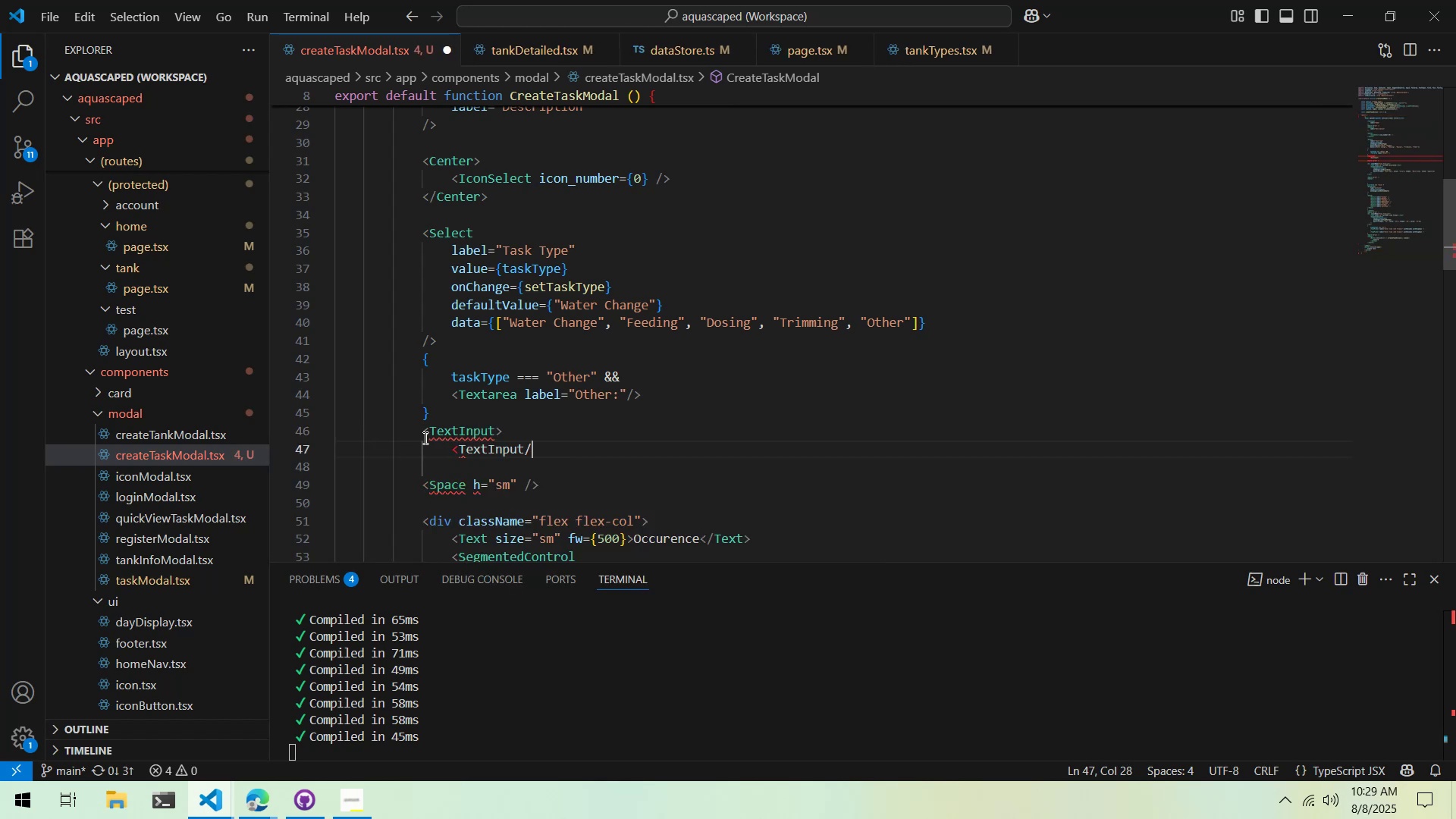 
key(Period)
 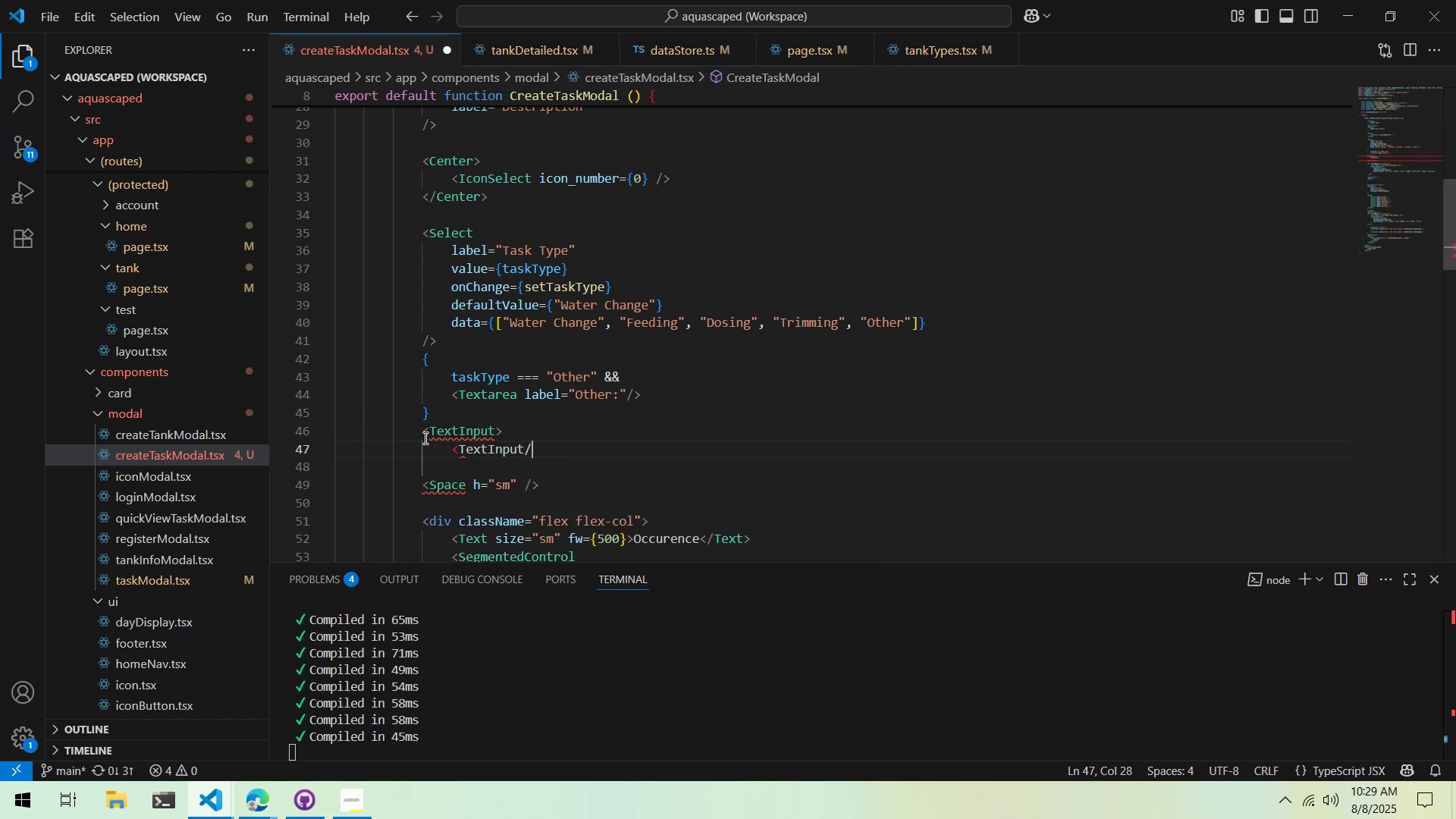 
key(Shift+Backspace)
 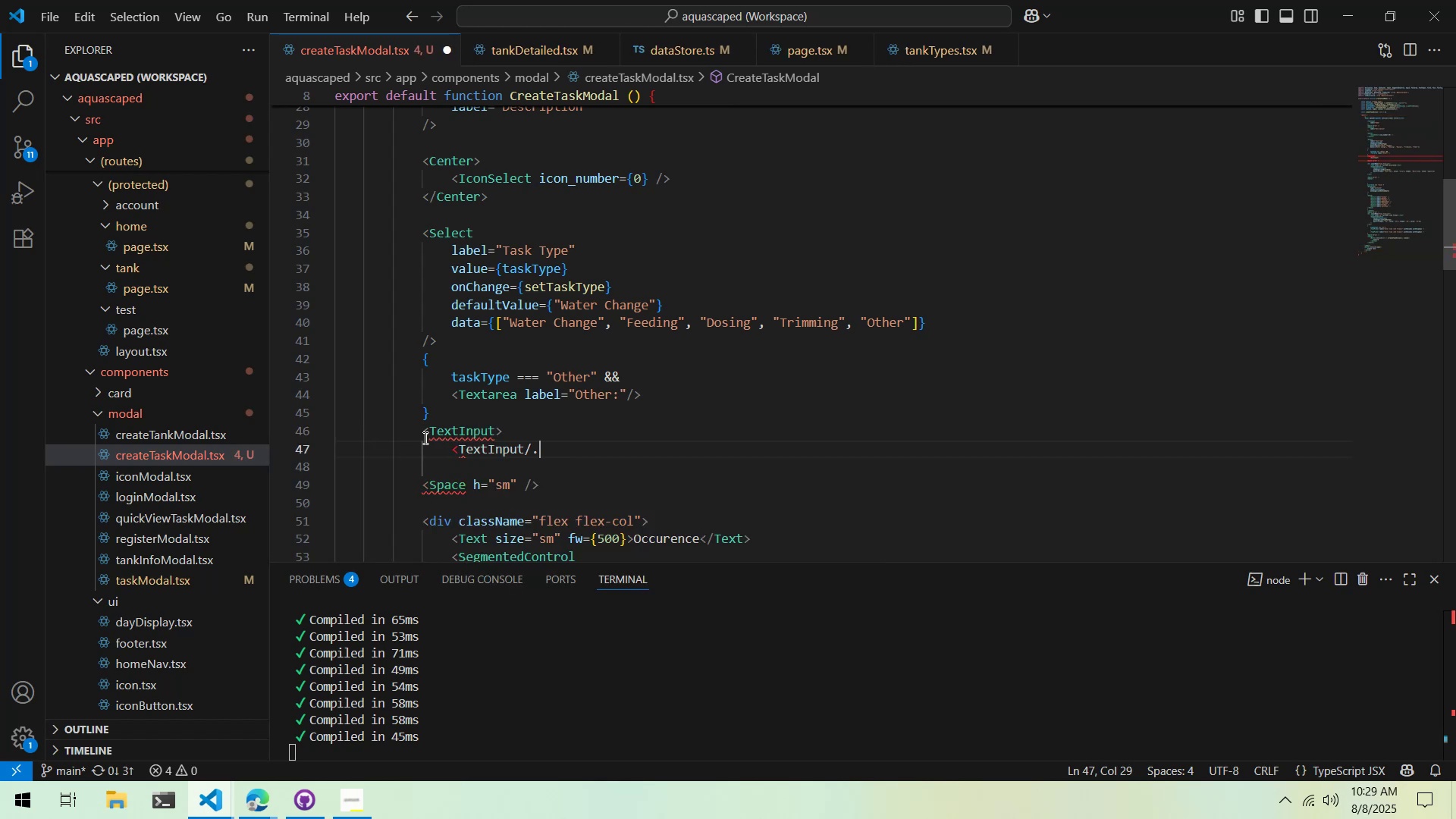 
key(Shift+Period)
 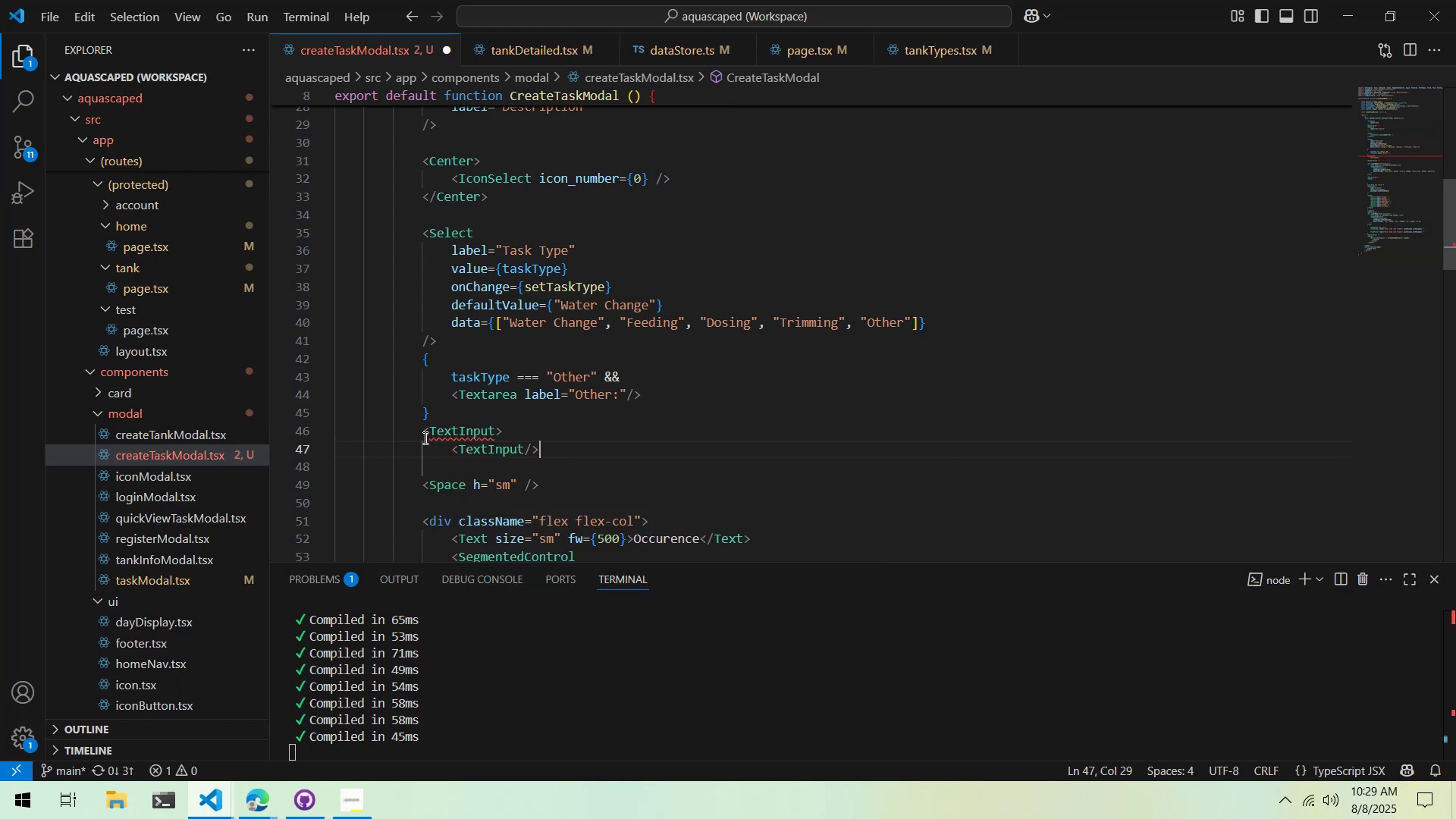 
key(Control+ArrowLeft)
 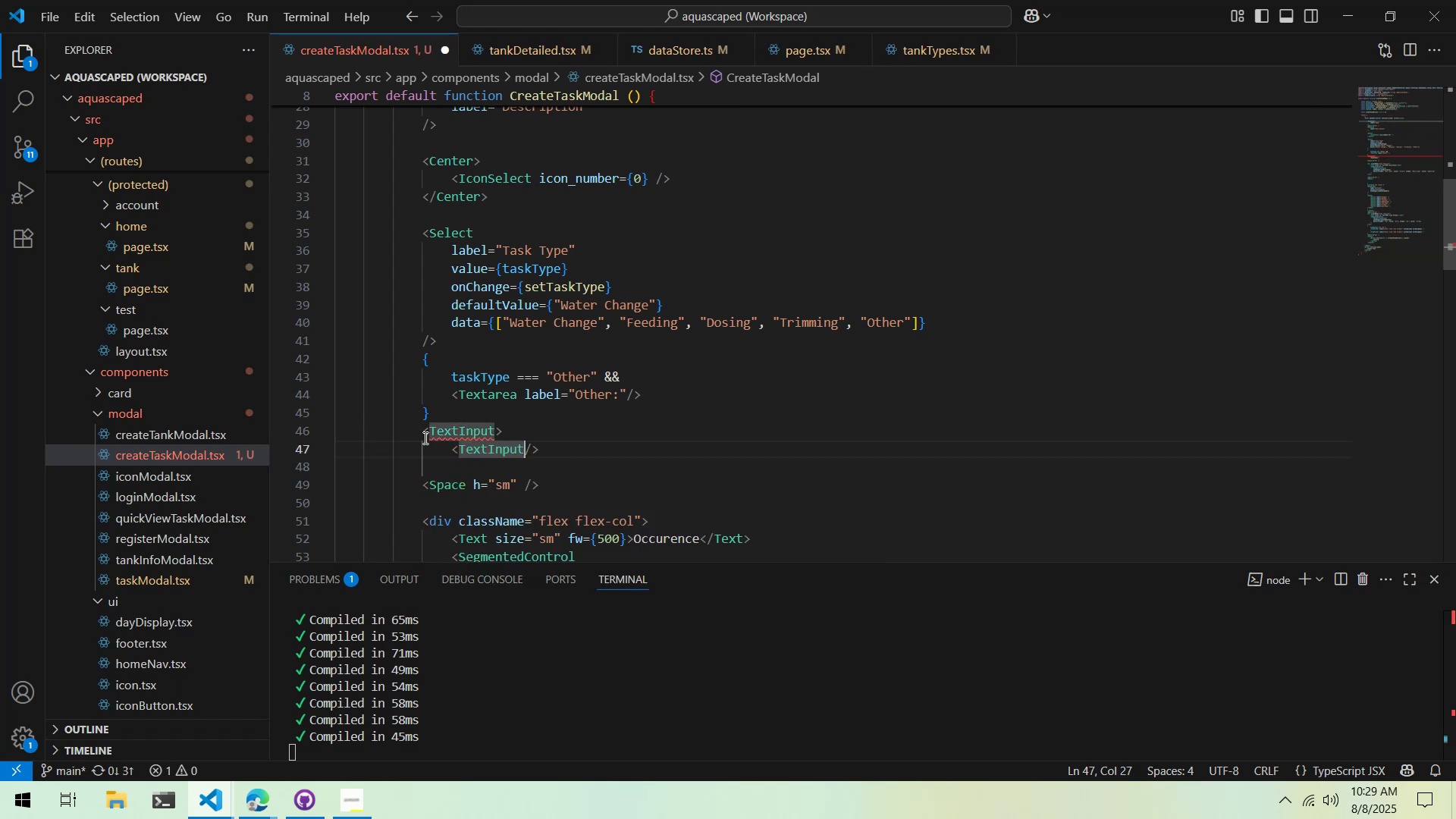 
key(Control+ArrowLeft)
 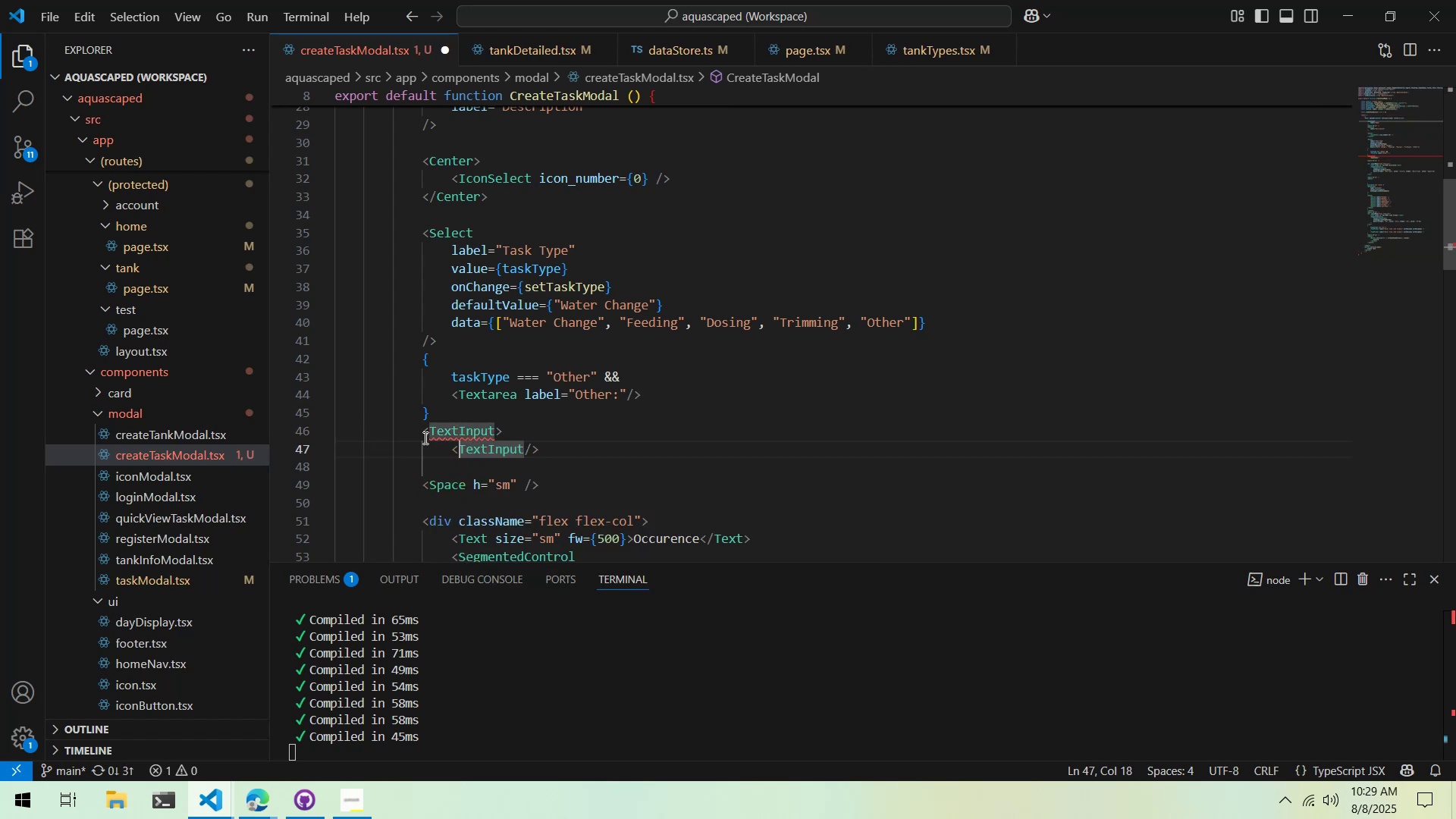 
key(ArrowLeft)
 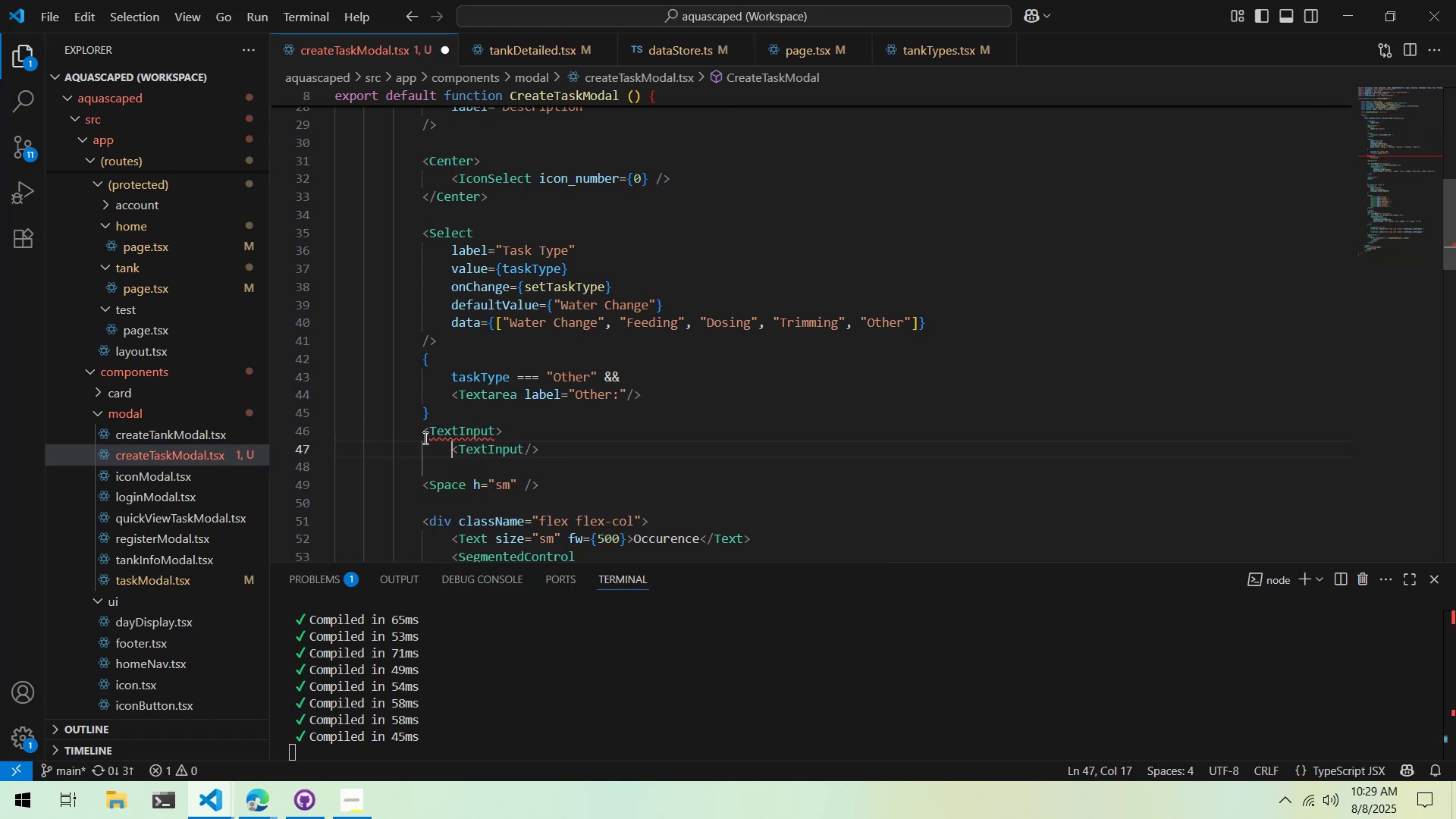 
key(Enter)
 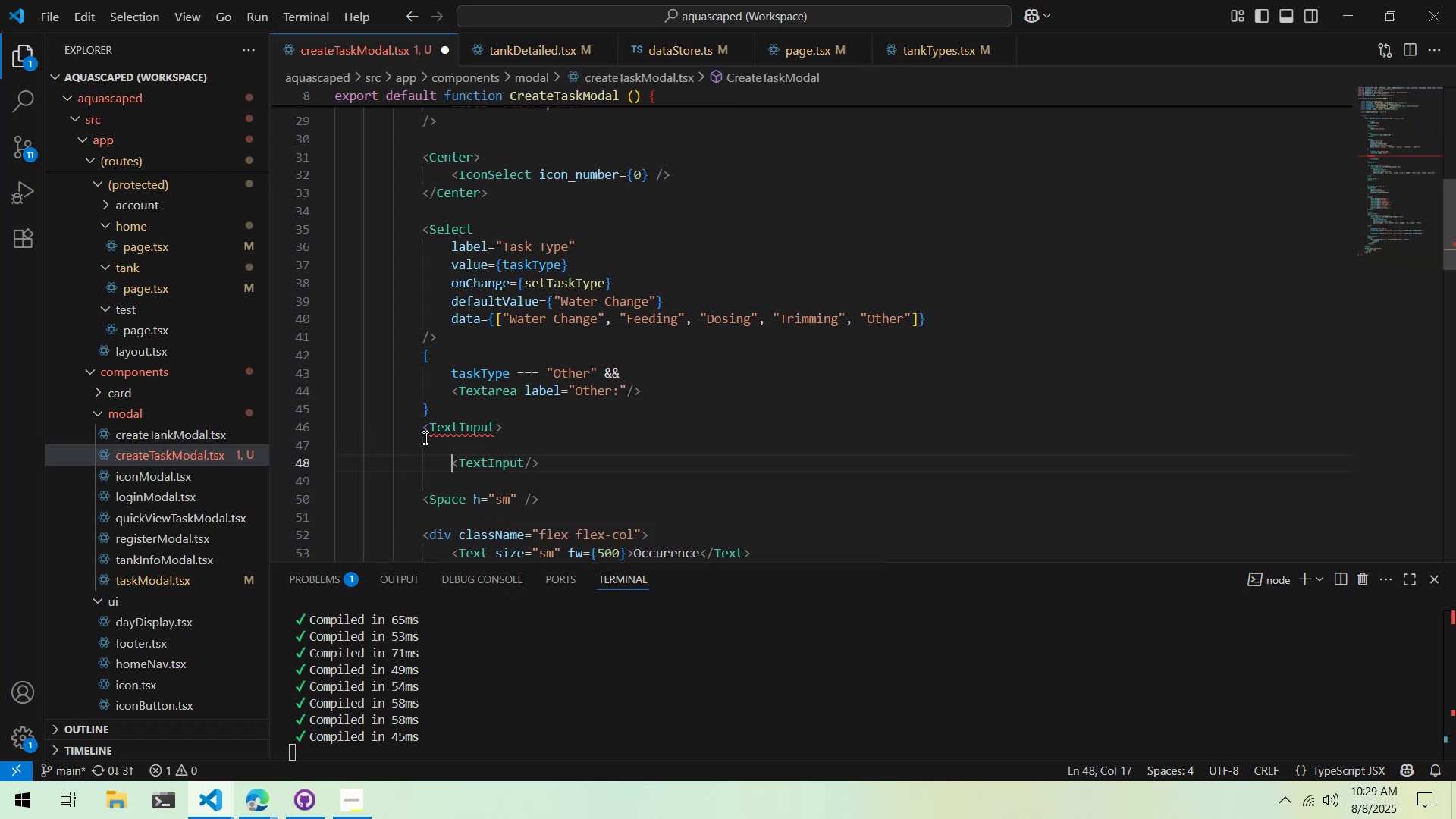 
key(Backspace)
 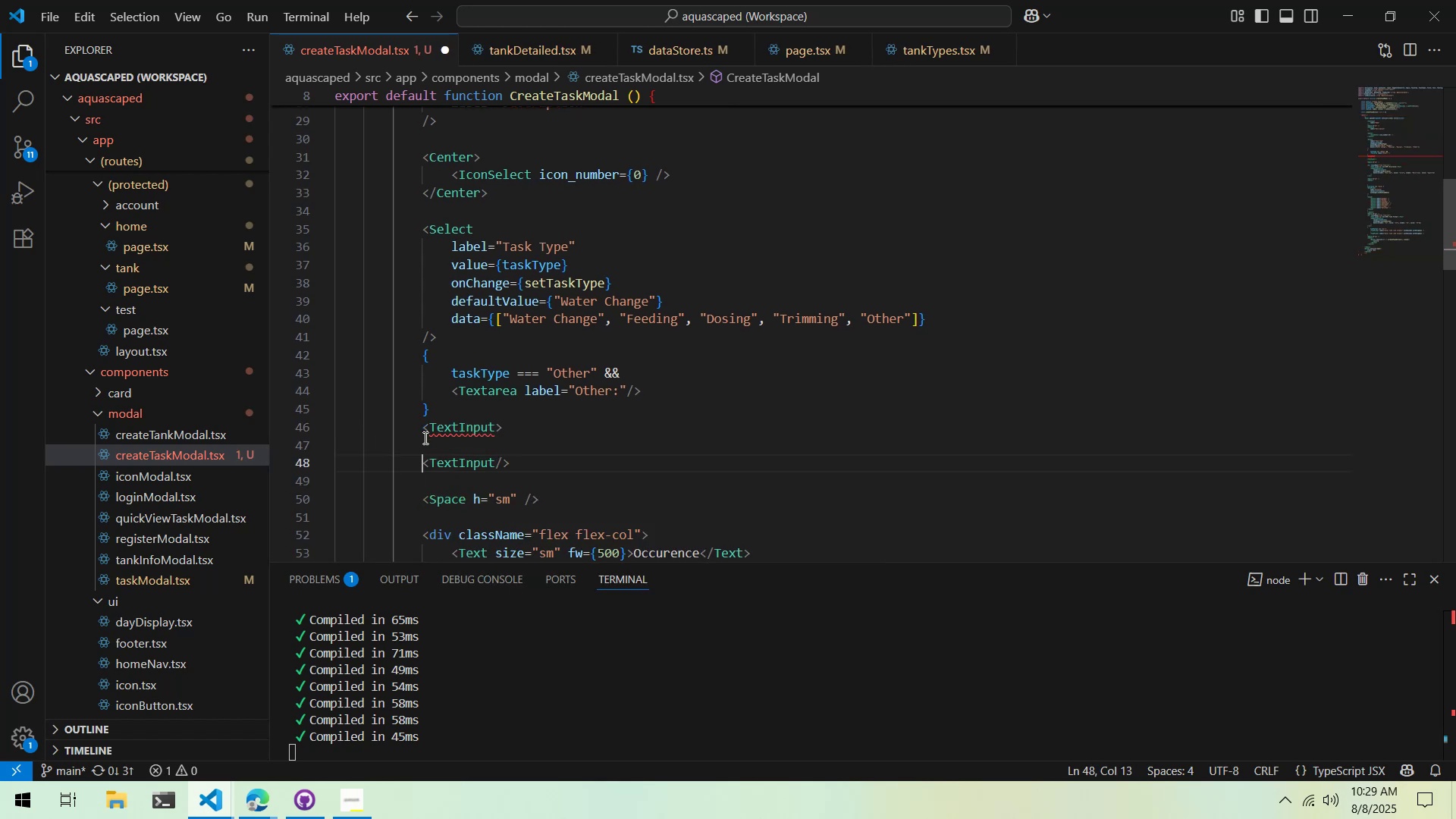 
key(ArrowUp)
 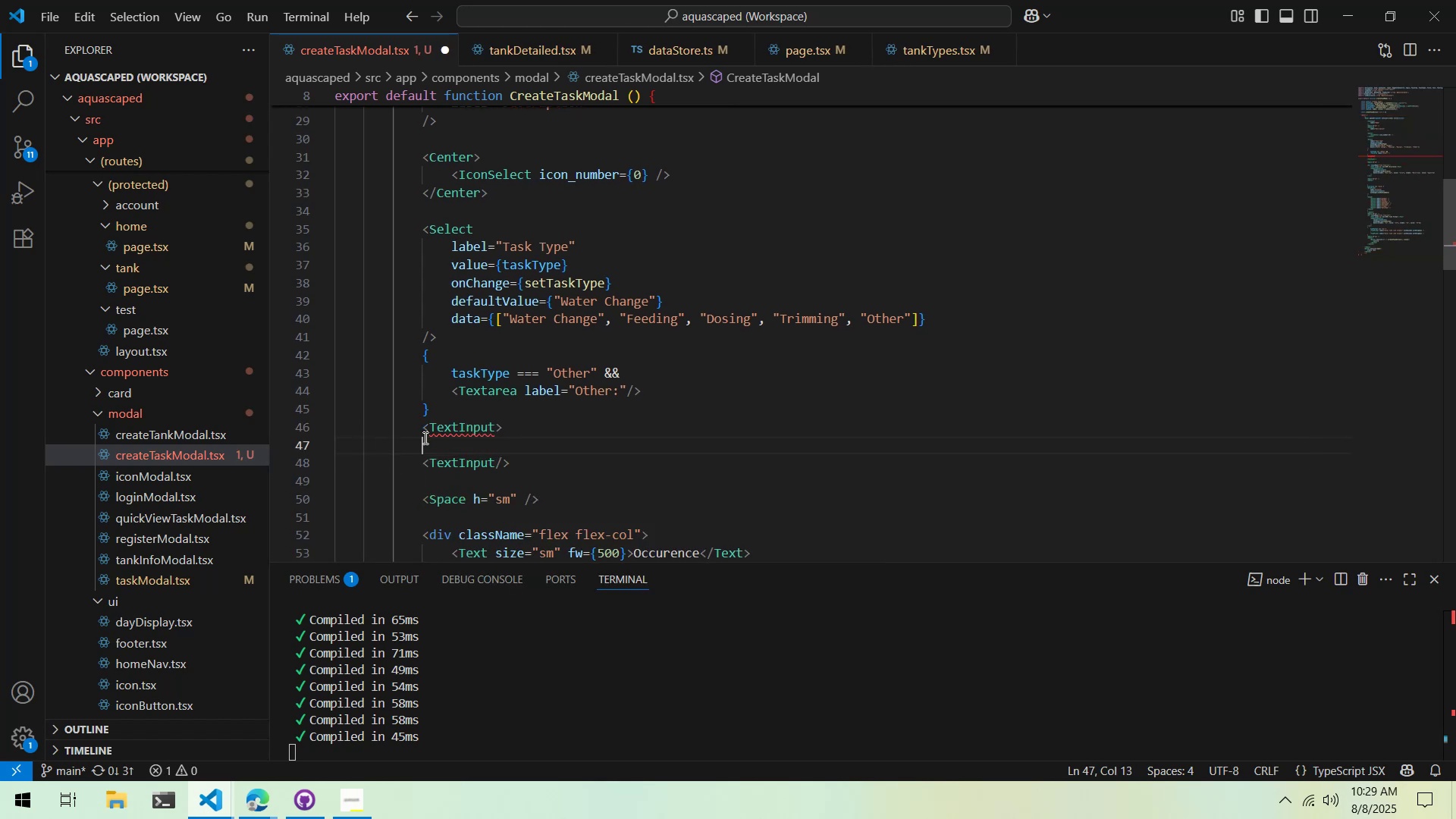 
key(Tab)
 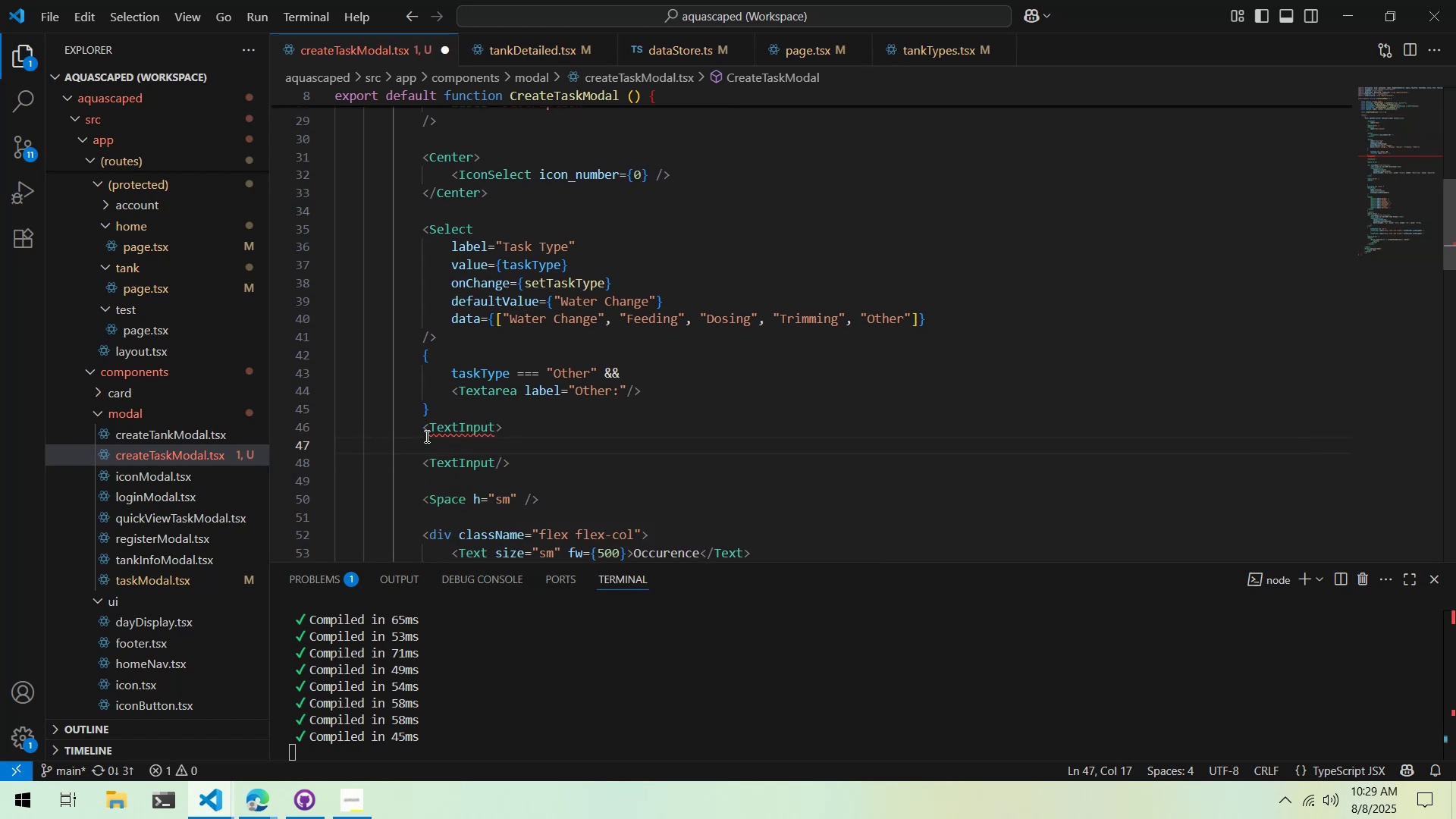 
scroll: coordinate [455, 419], scroll_direction: up, amount: 6.0
 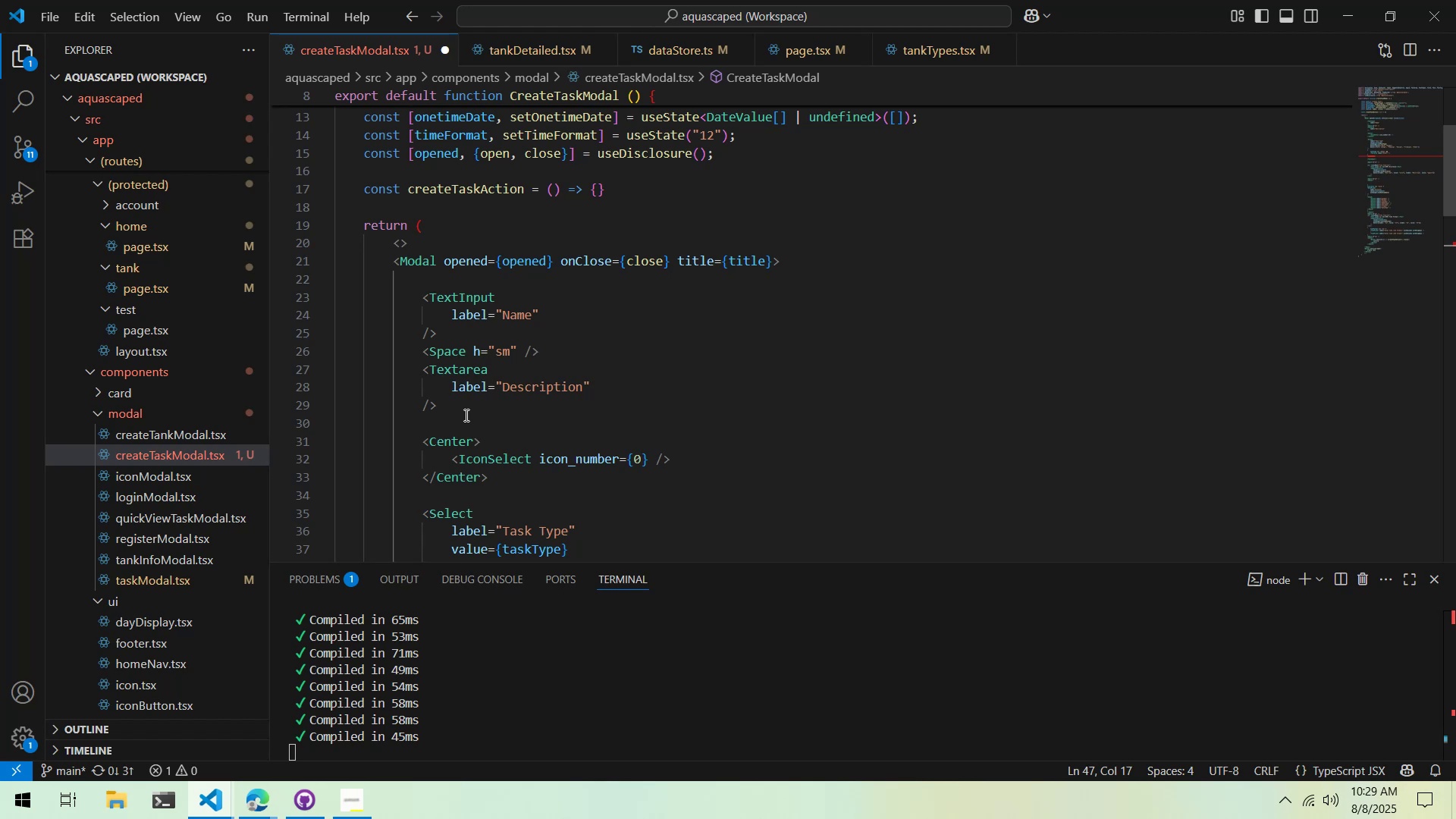 
scroll: coordinate [465, 415], scroll_direction: down, amount: 7.0
 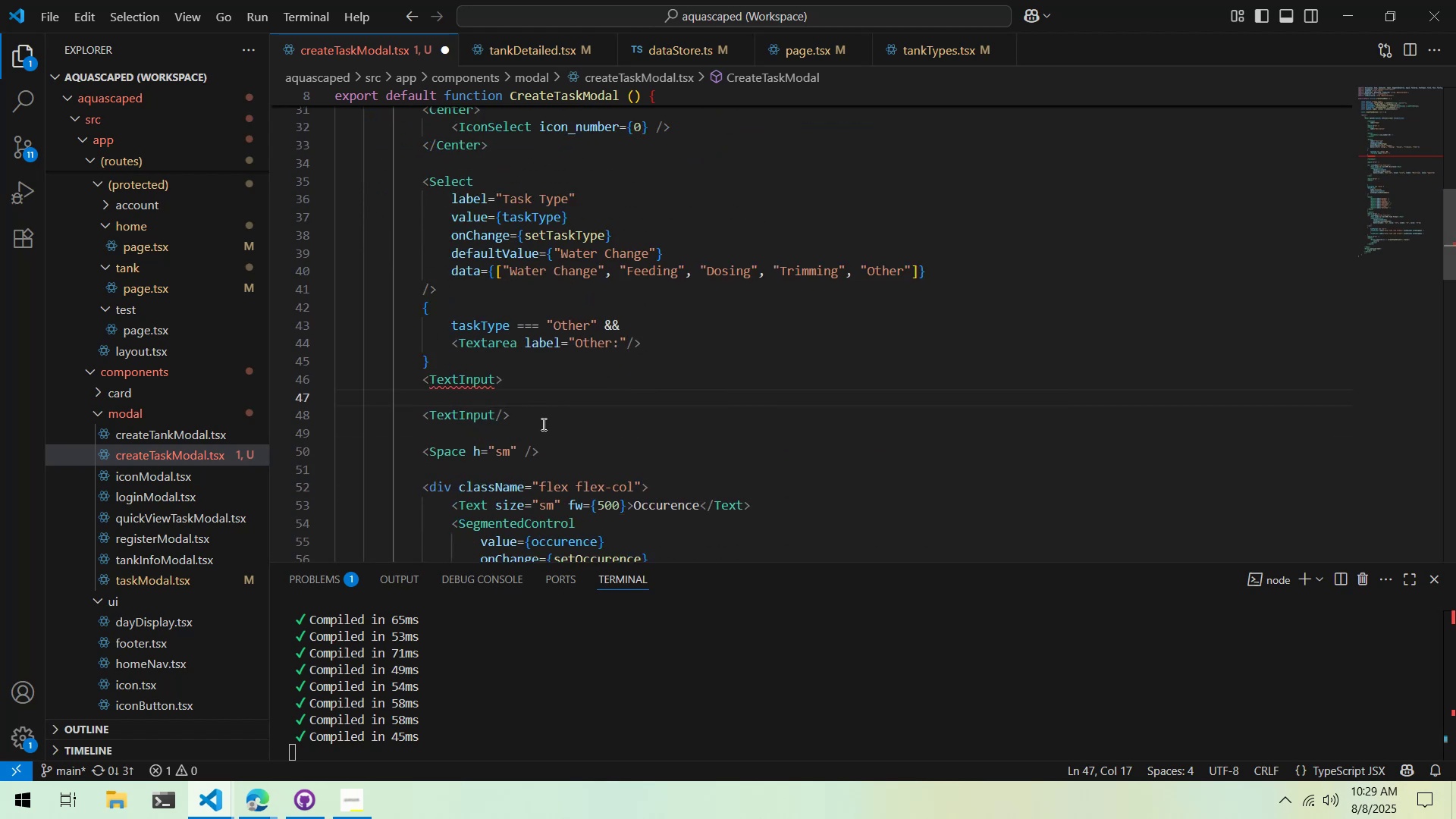 
left_click([553, 419])
 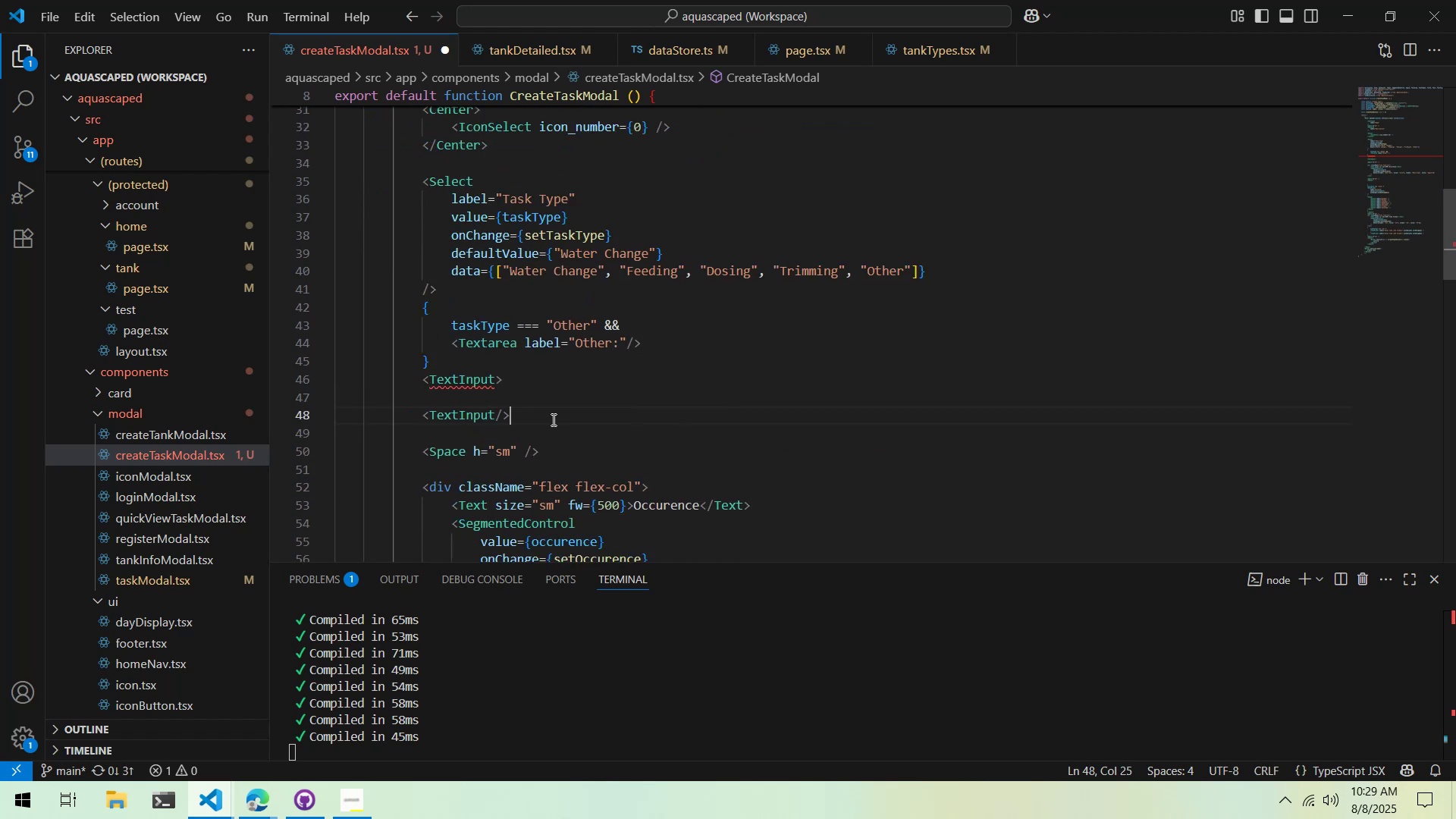 
key(Control+ControlLeft)
 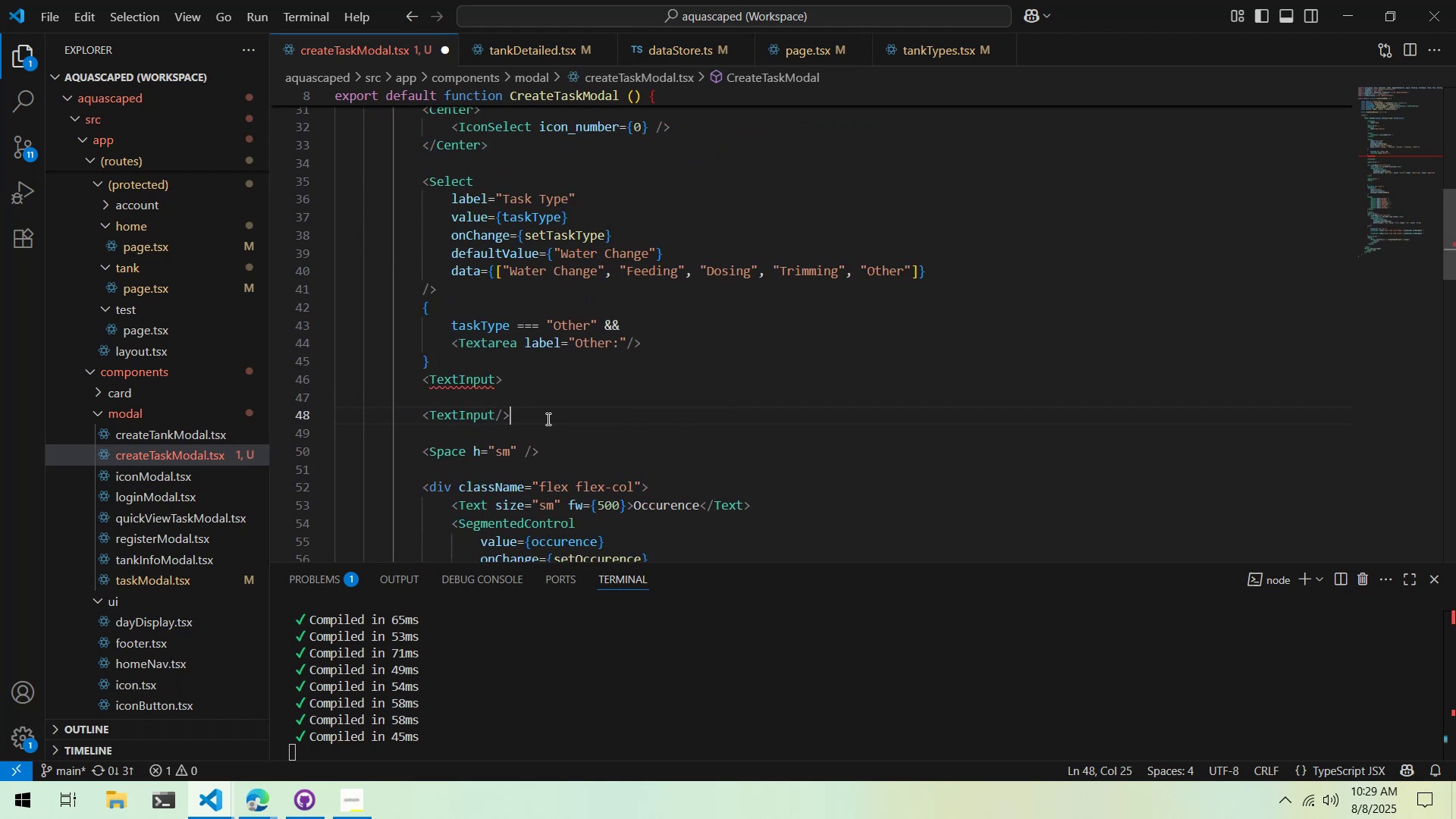 
key(Control+X)
 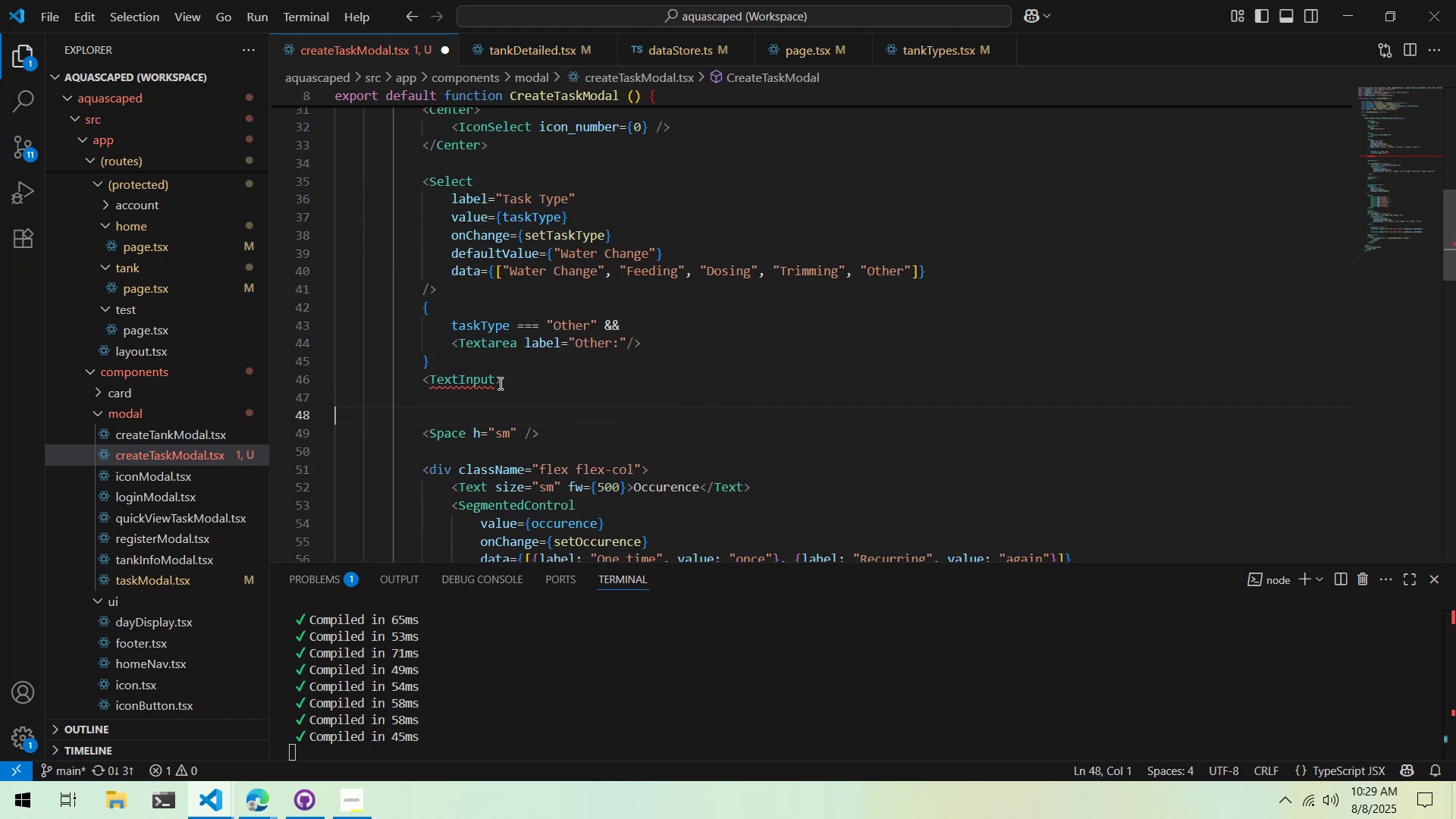 
left_click([497, 383])
 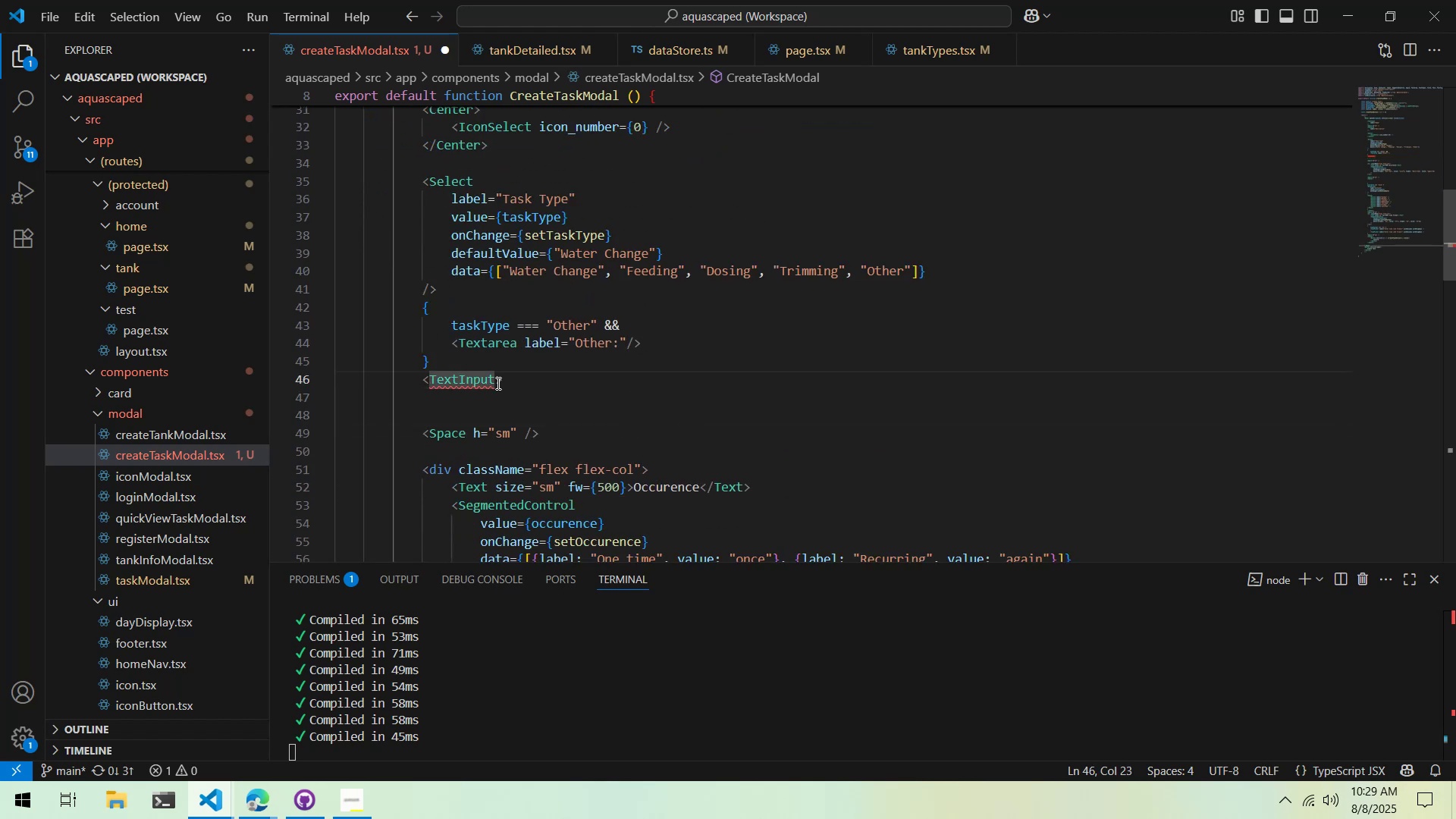 
key(Space)
 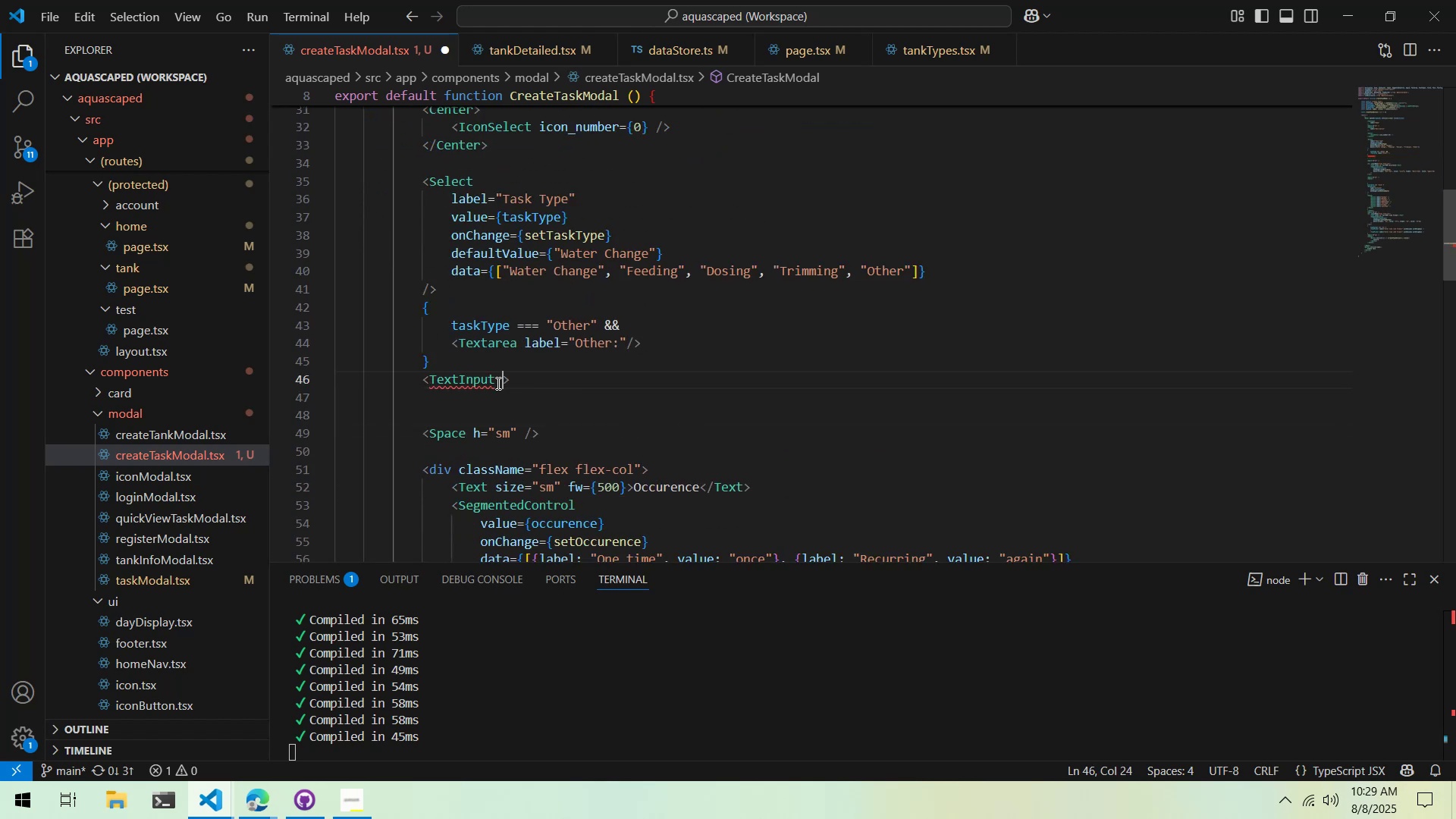 
key(Slash)
 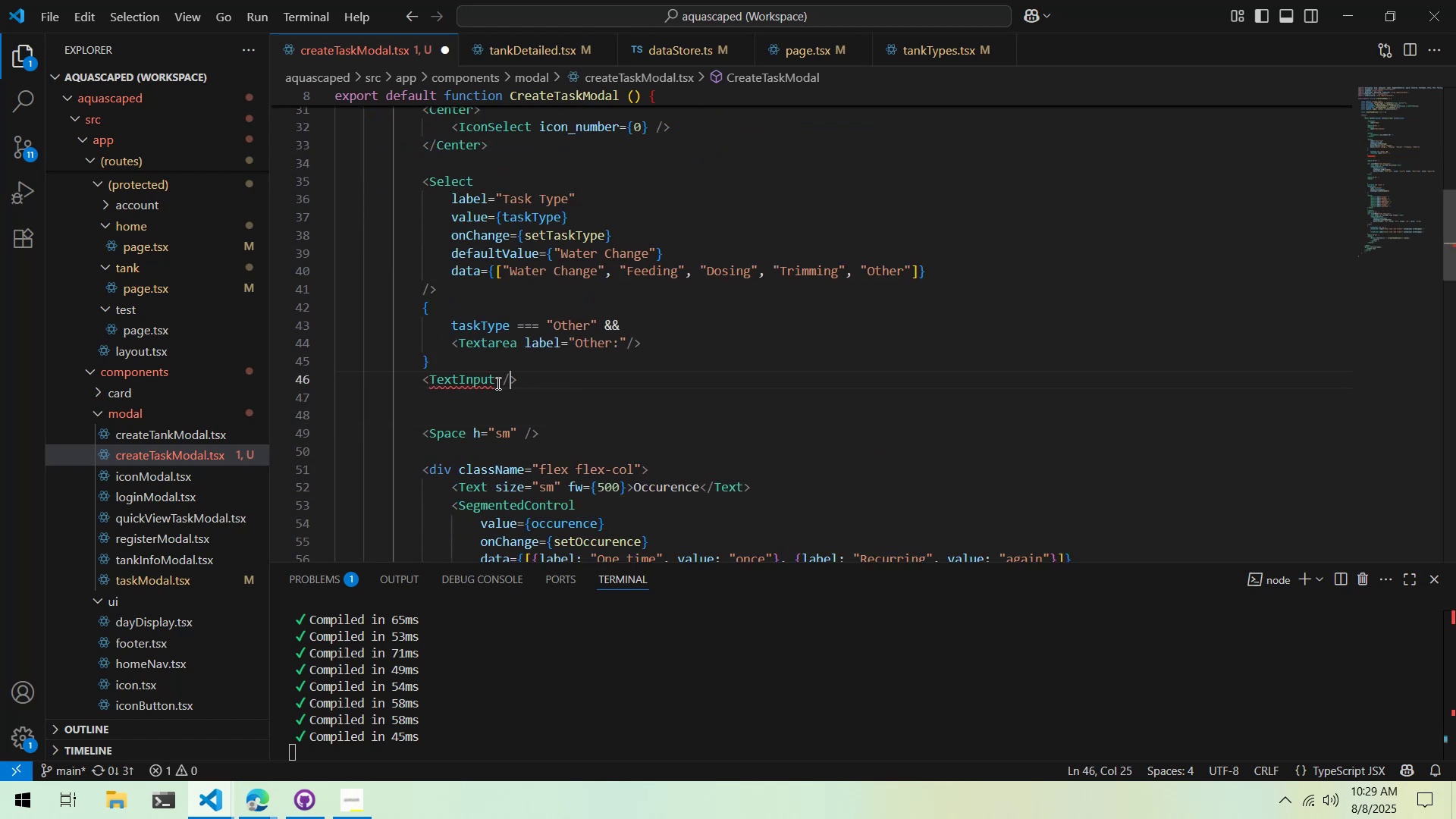 
key(ArrowLeft)
 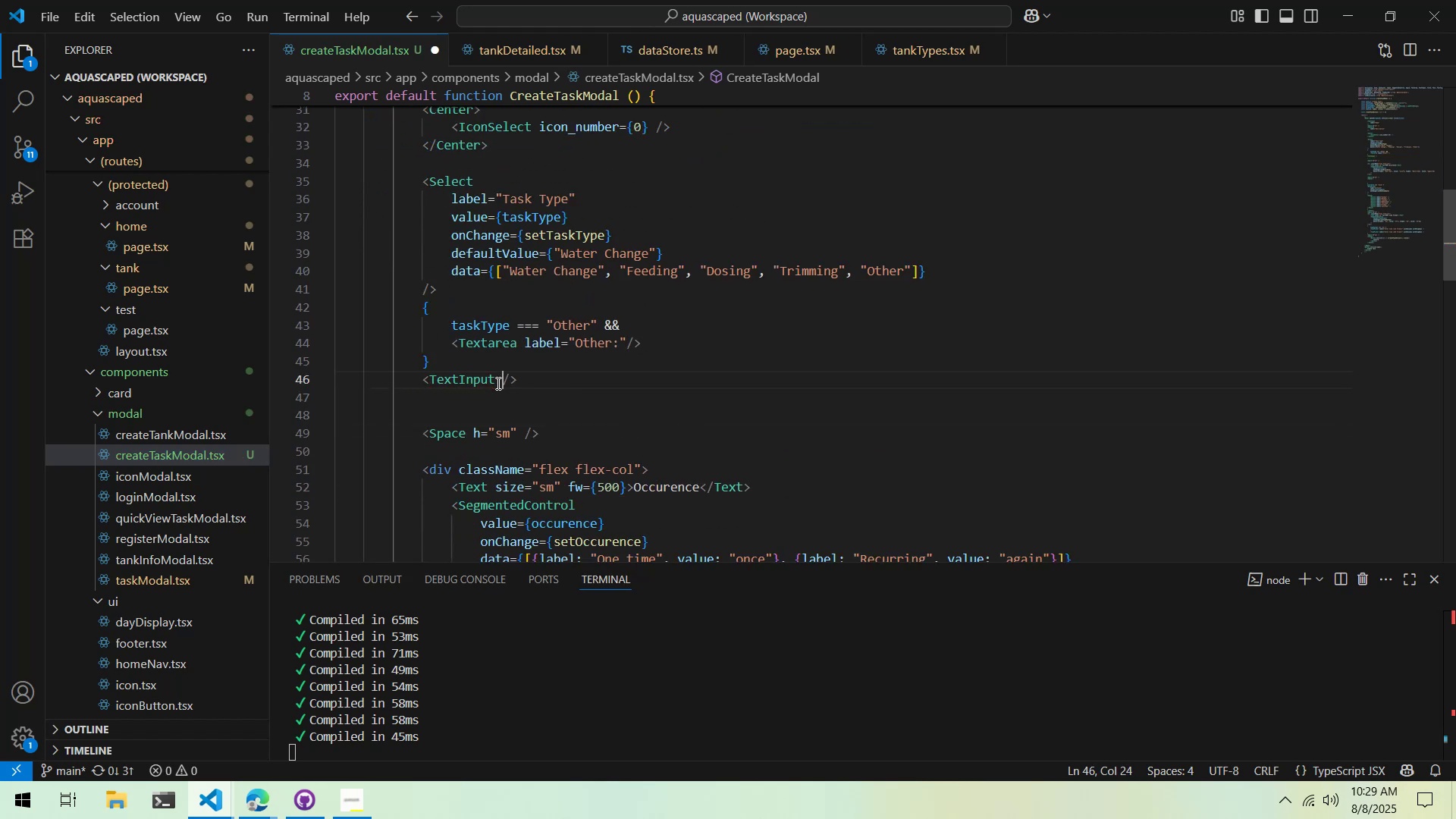 
key(Enter)
 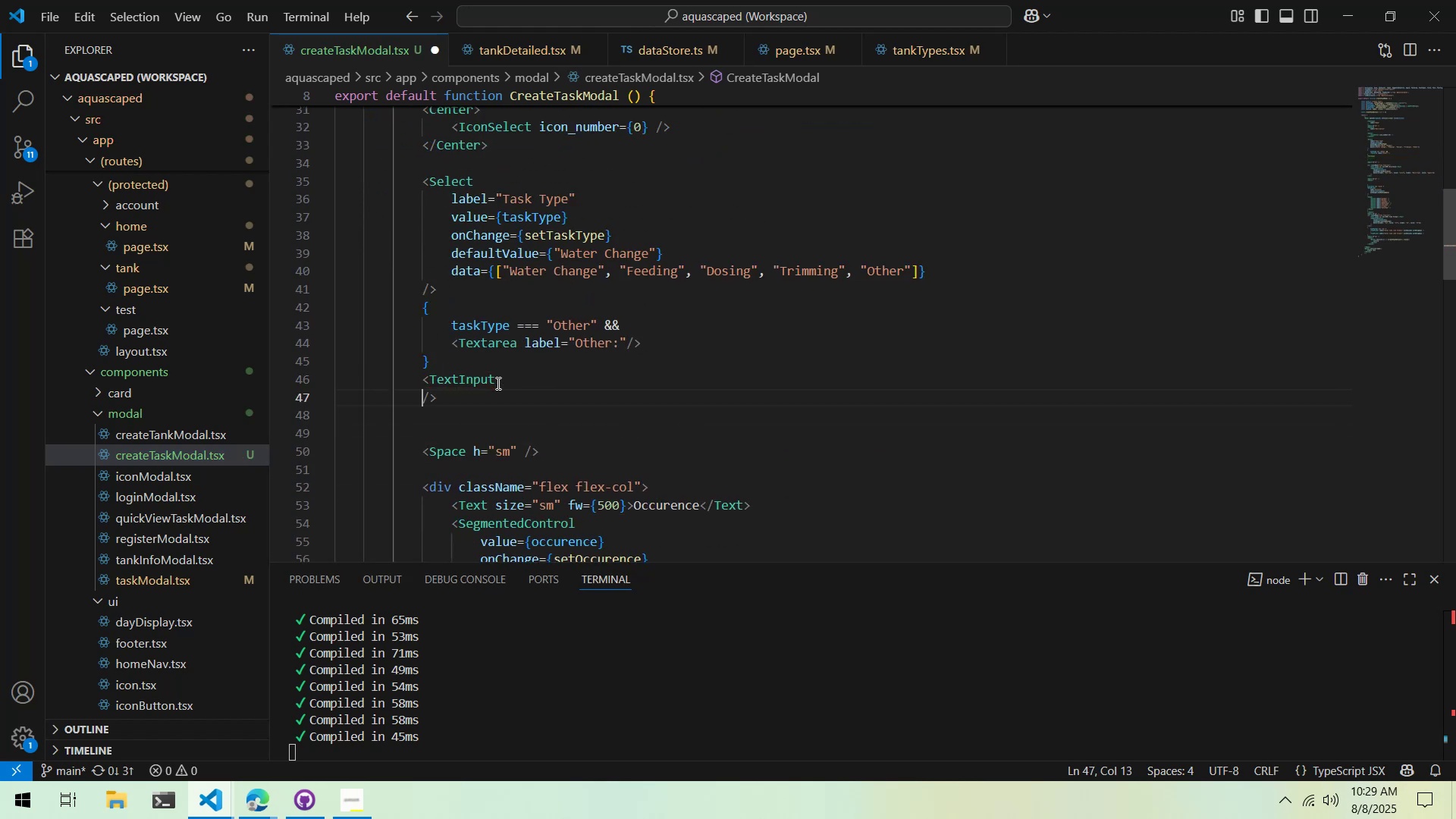 
key(Enter)
 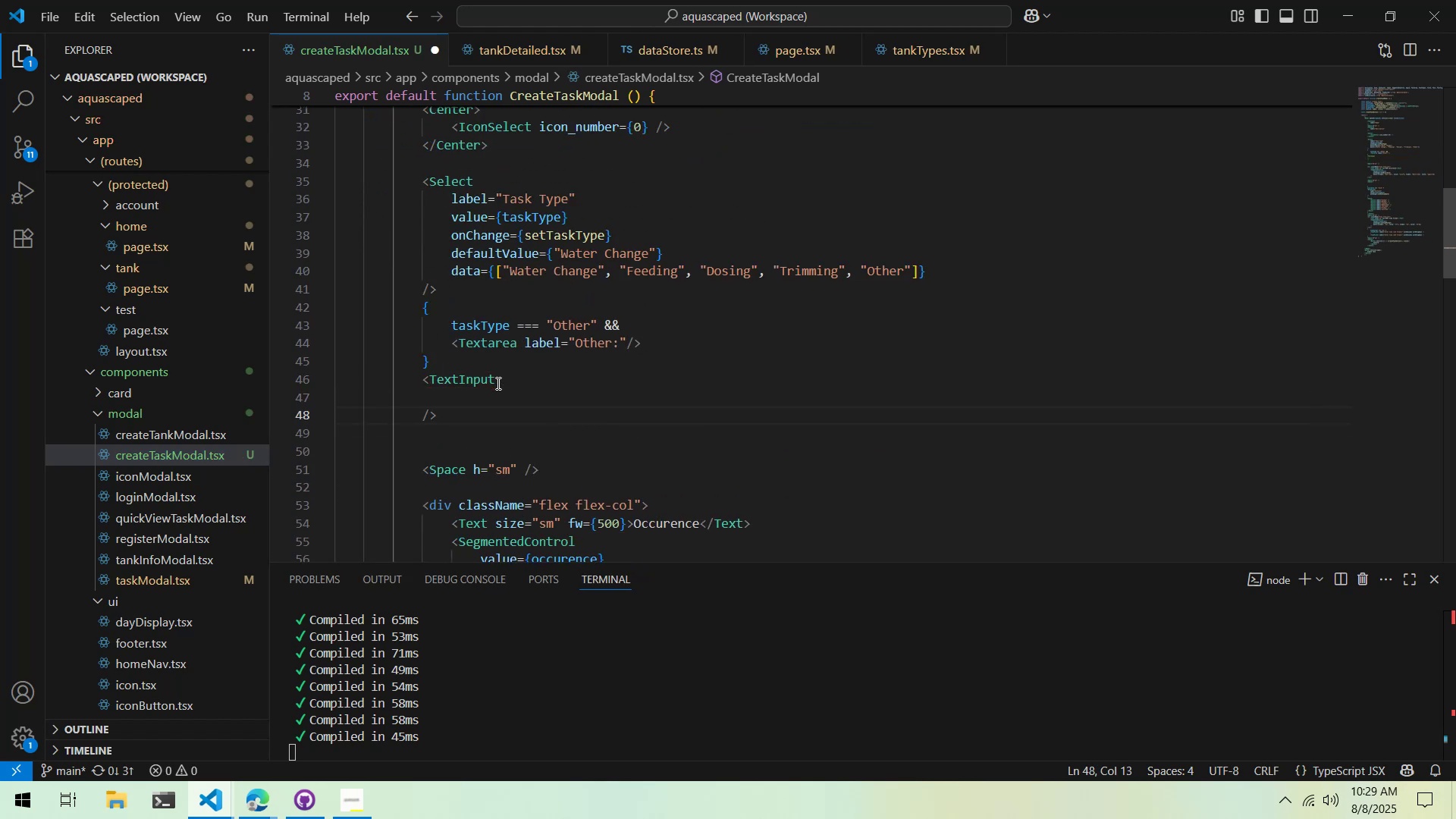 
left_click([497, 391])
 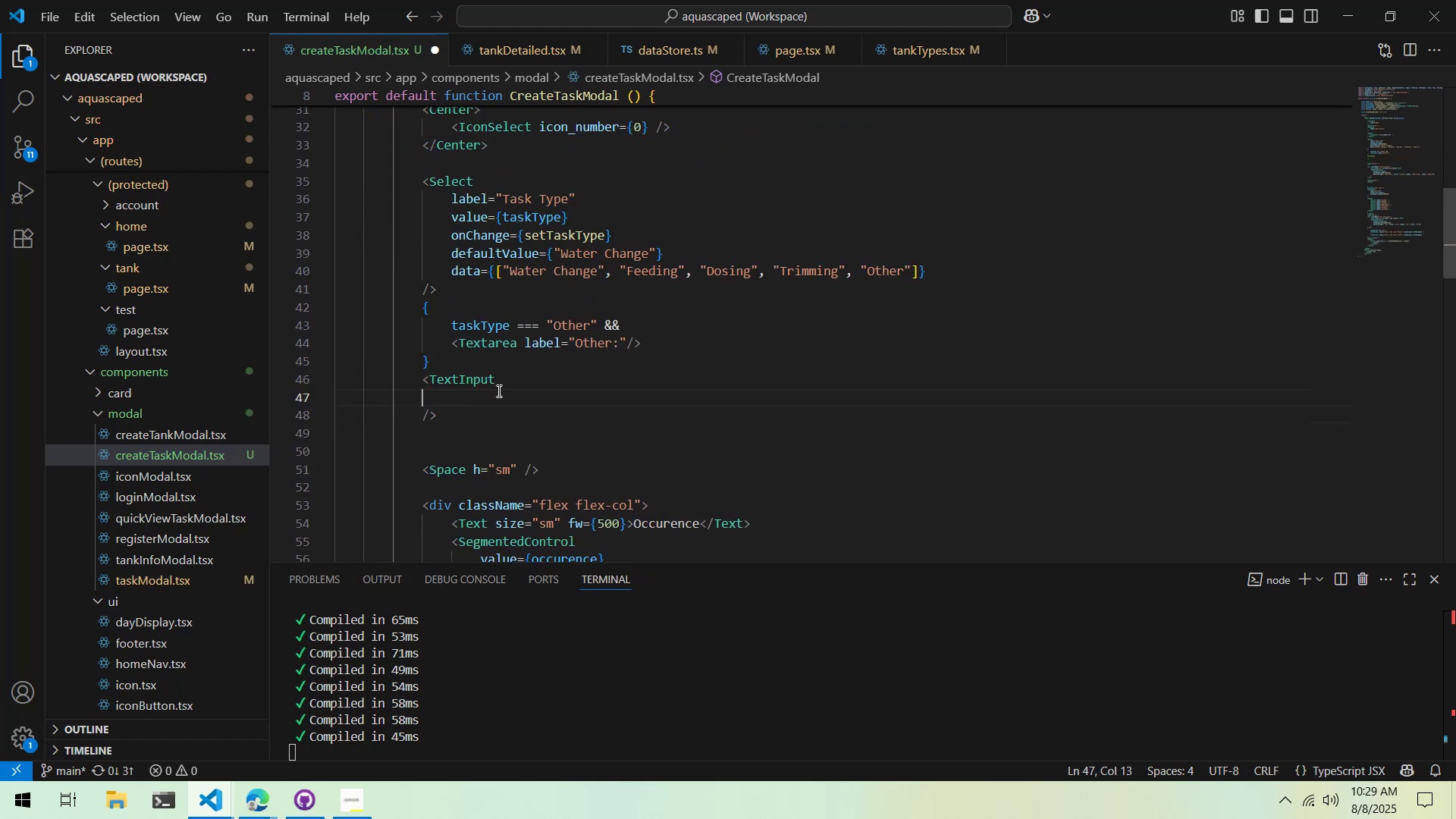 
key(Tab)
 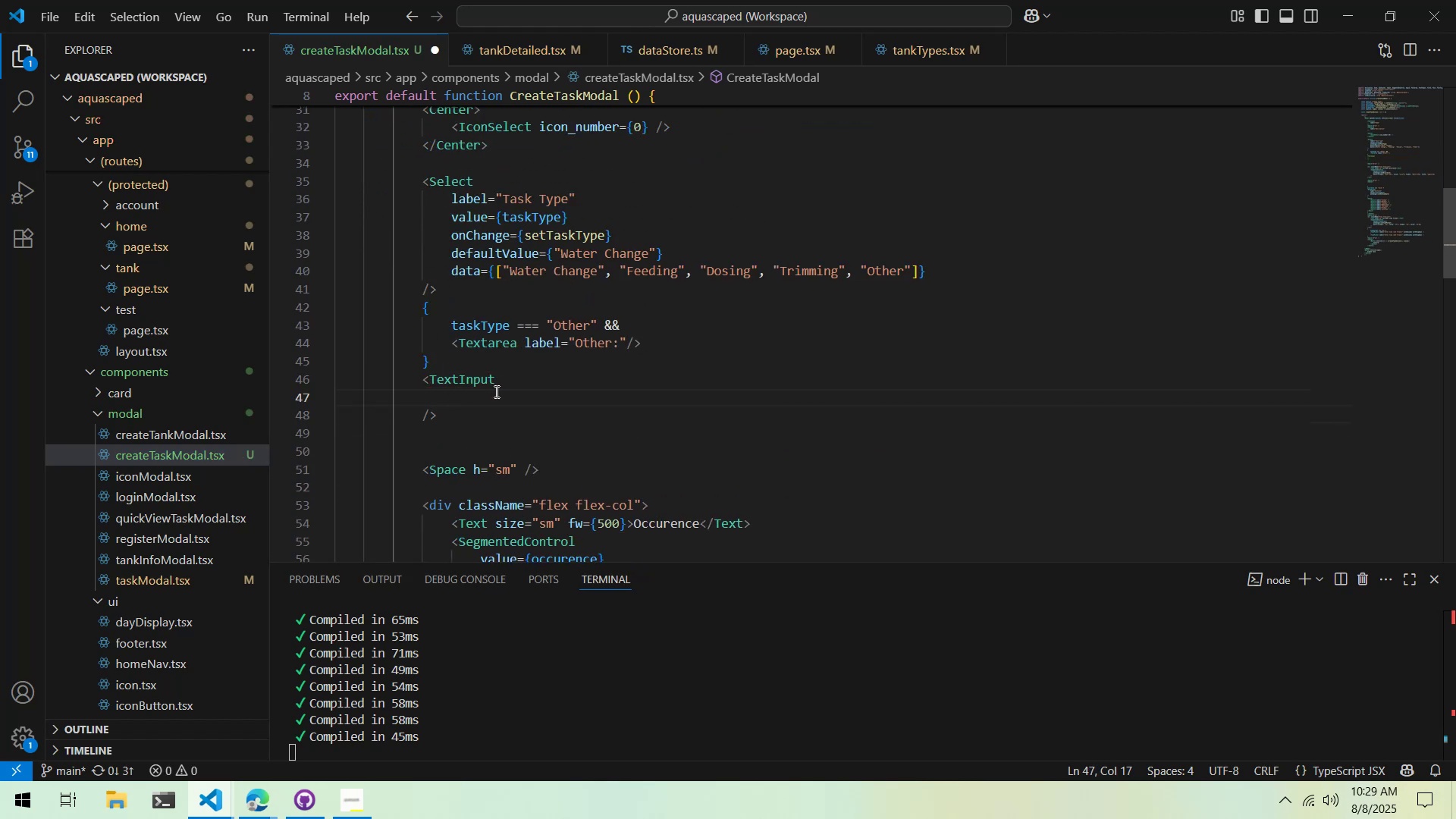 
wait(5.19)
 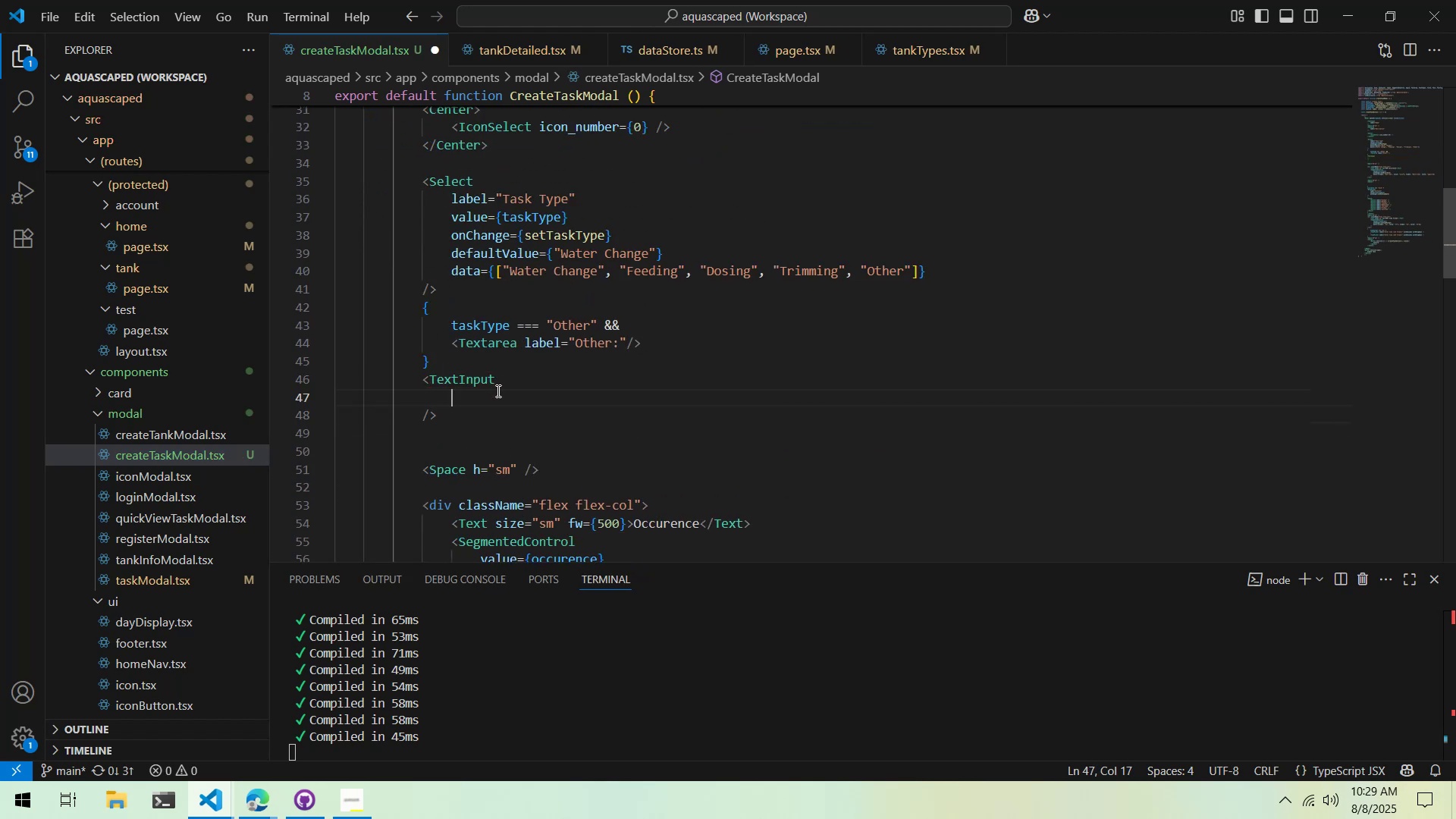 
type(label=")
 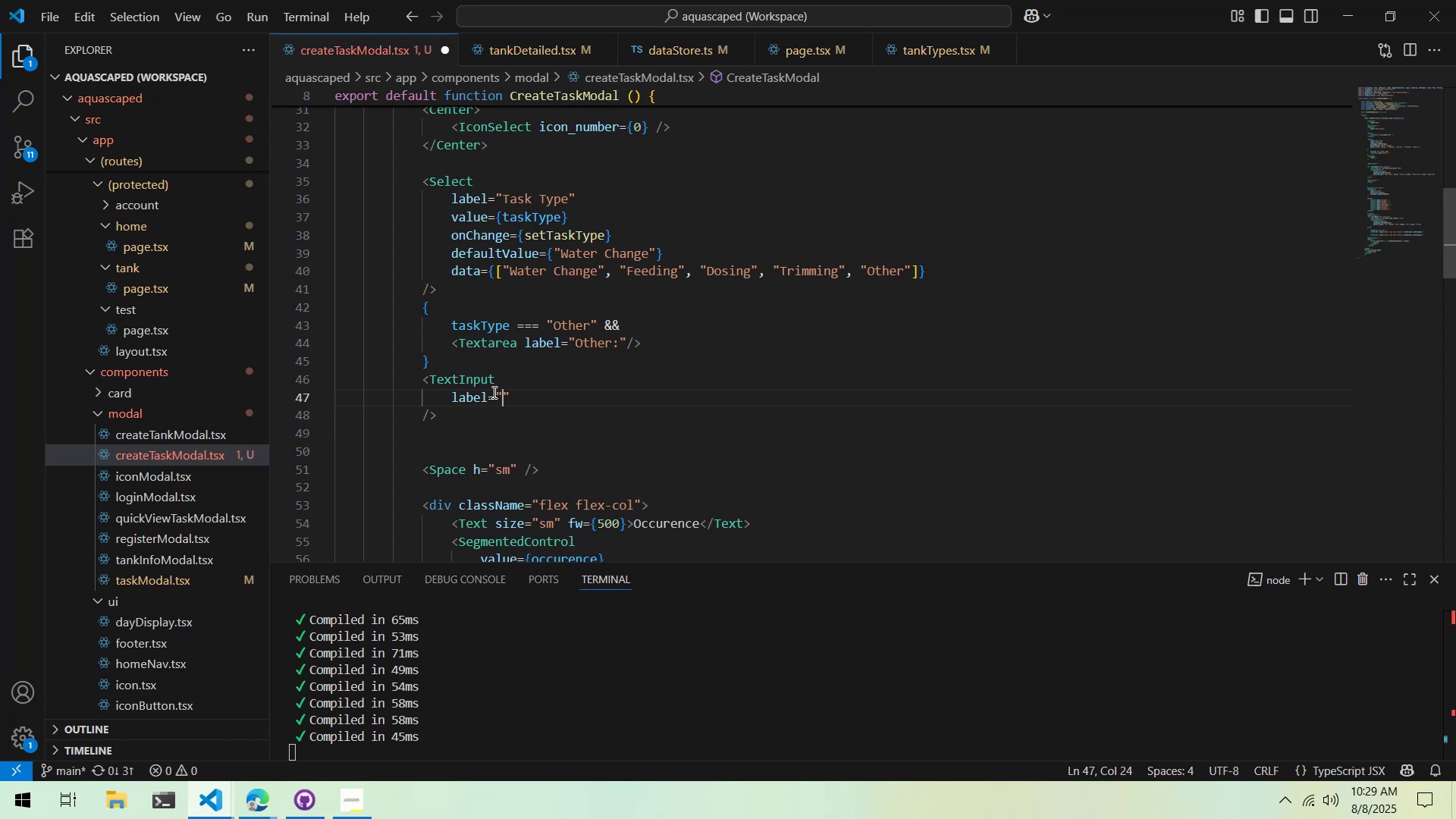 
wait(85.03)
 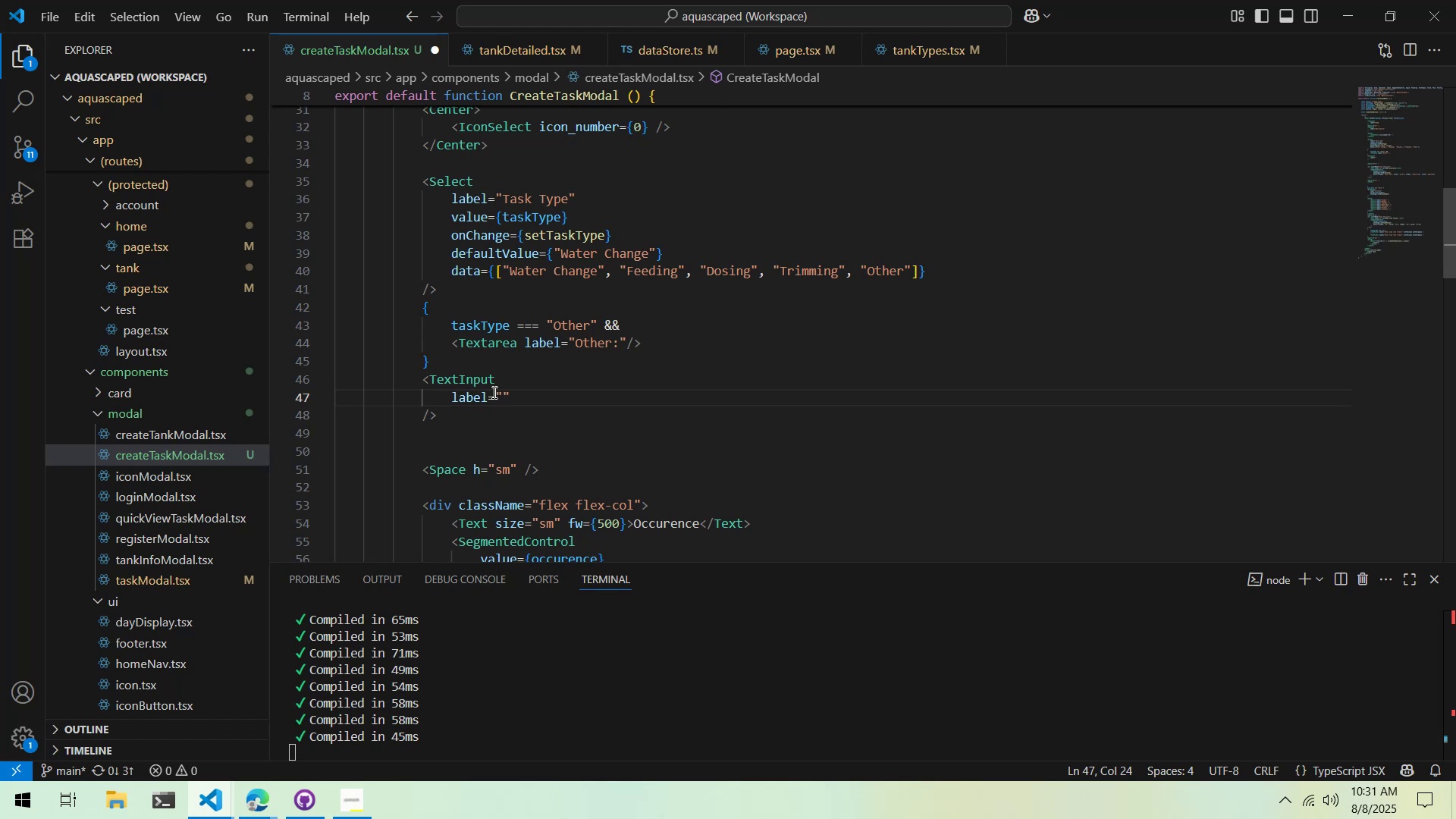 
type(Amont)
key(Backspace)
key(Backspace)
type(unt)
 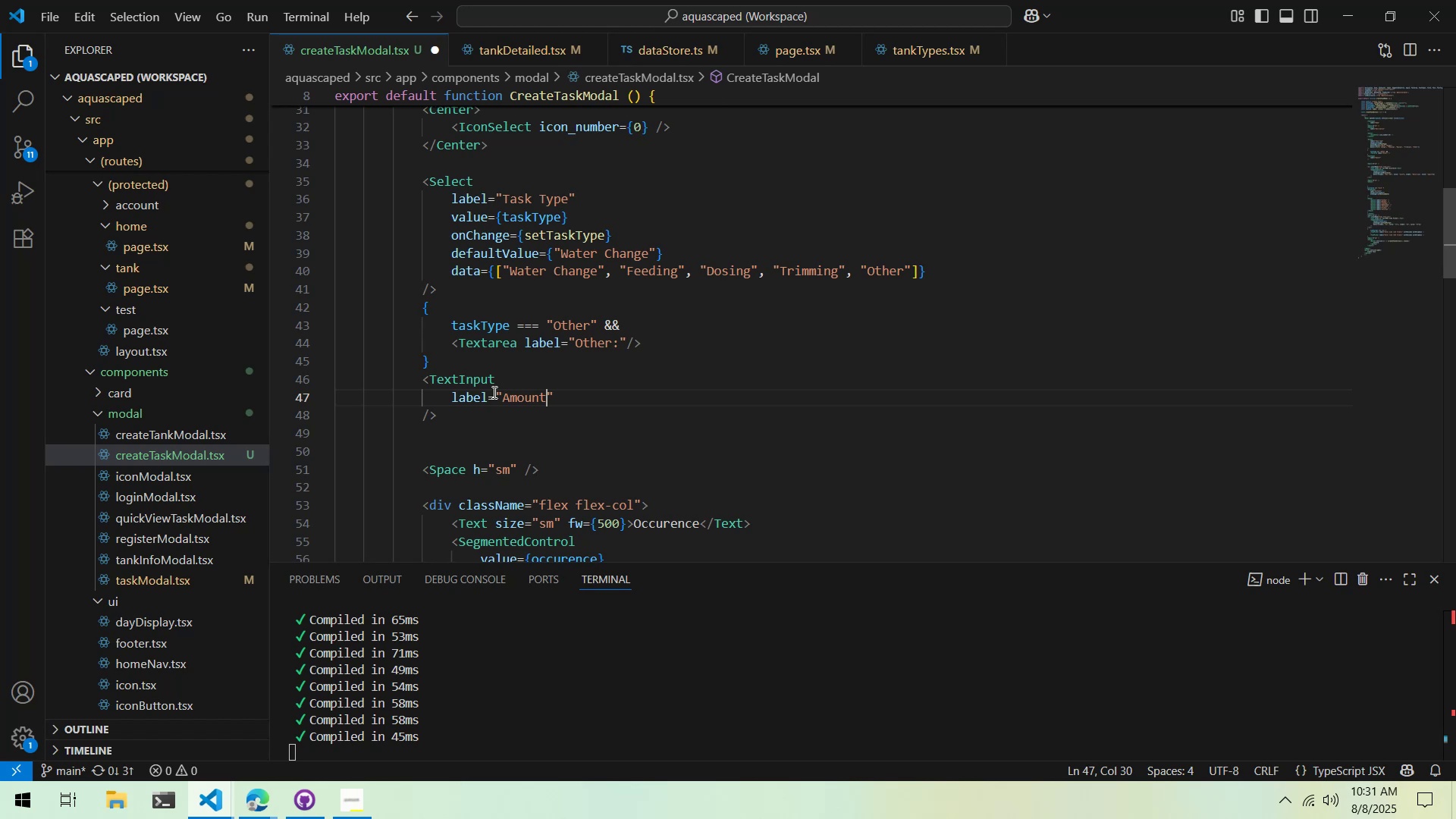 
key(ArrowRight)
 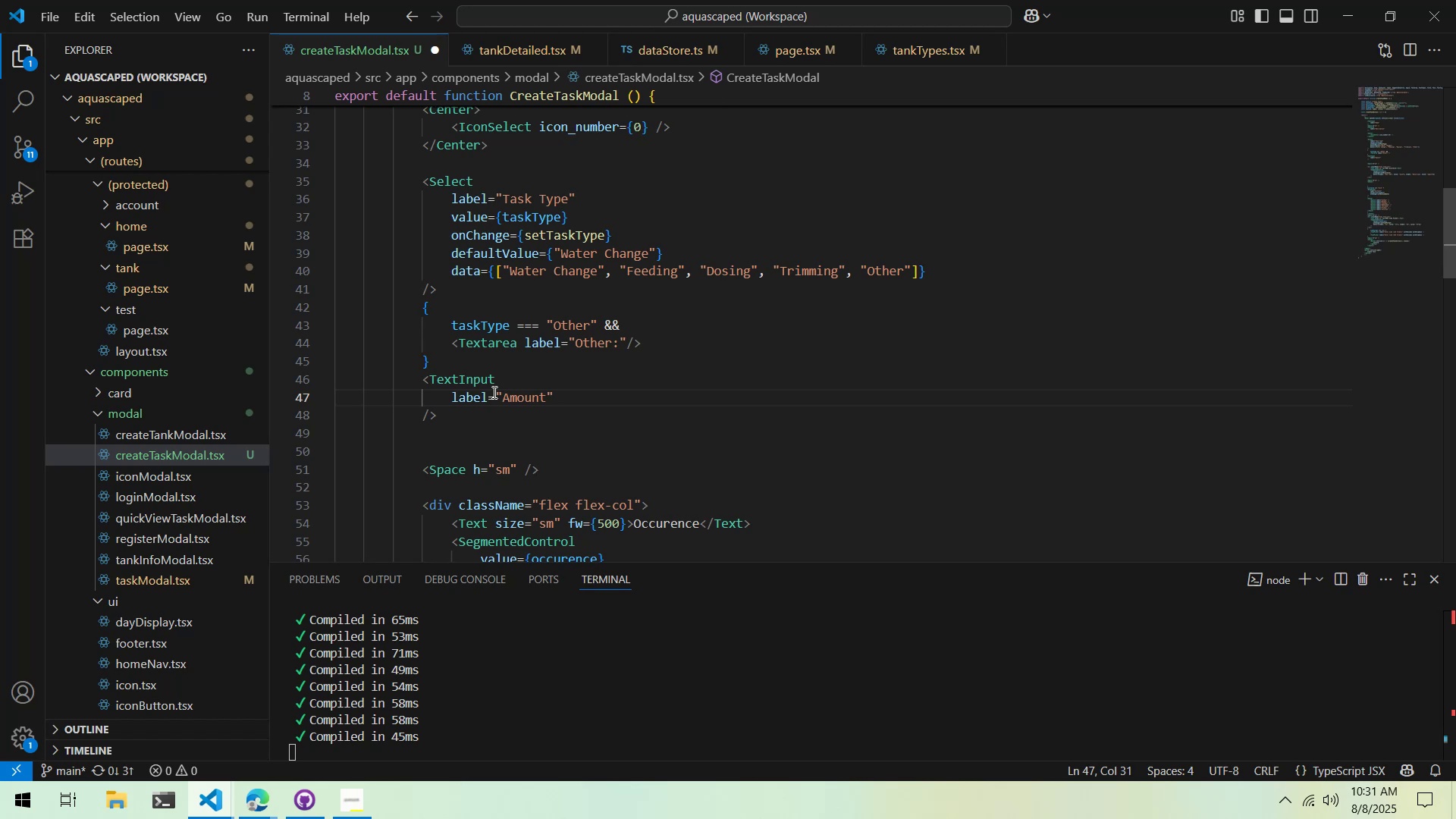 
key(Alt+AltLeft)
 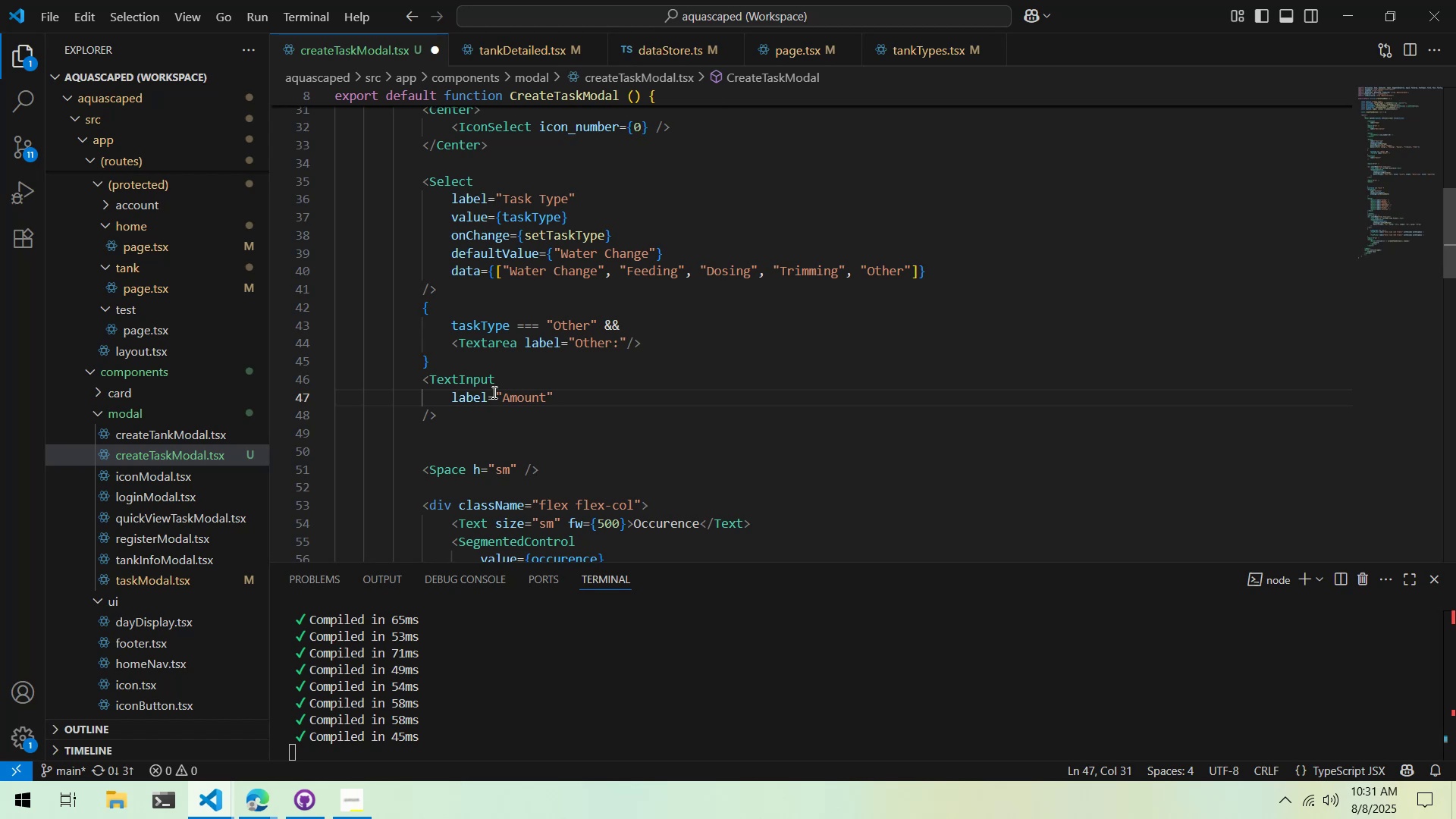 
key(Alt+Tab)
 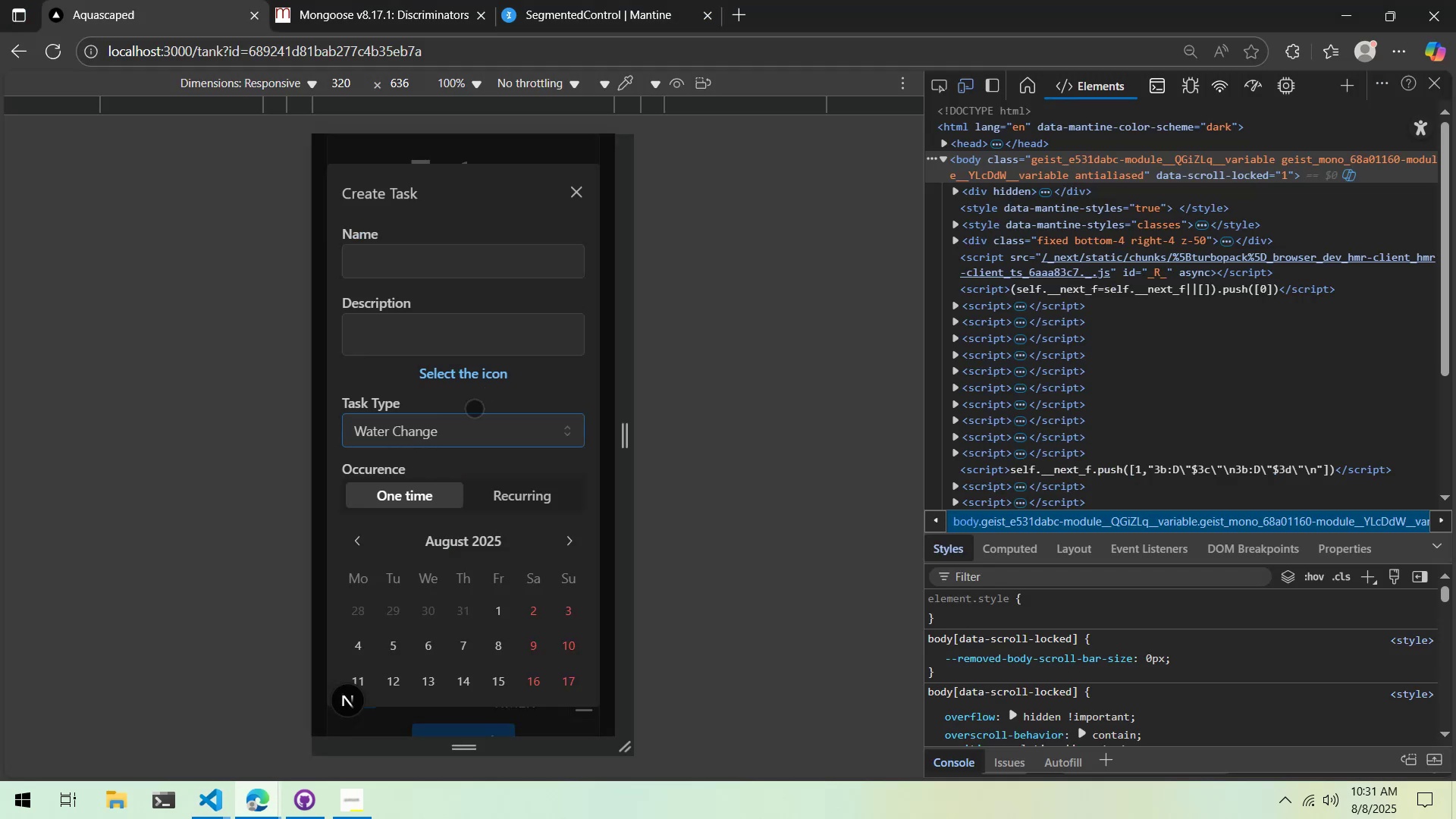 
left_click([443, 444])
 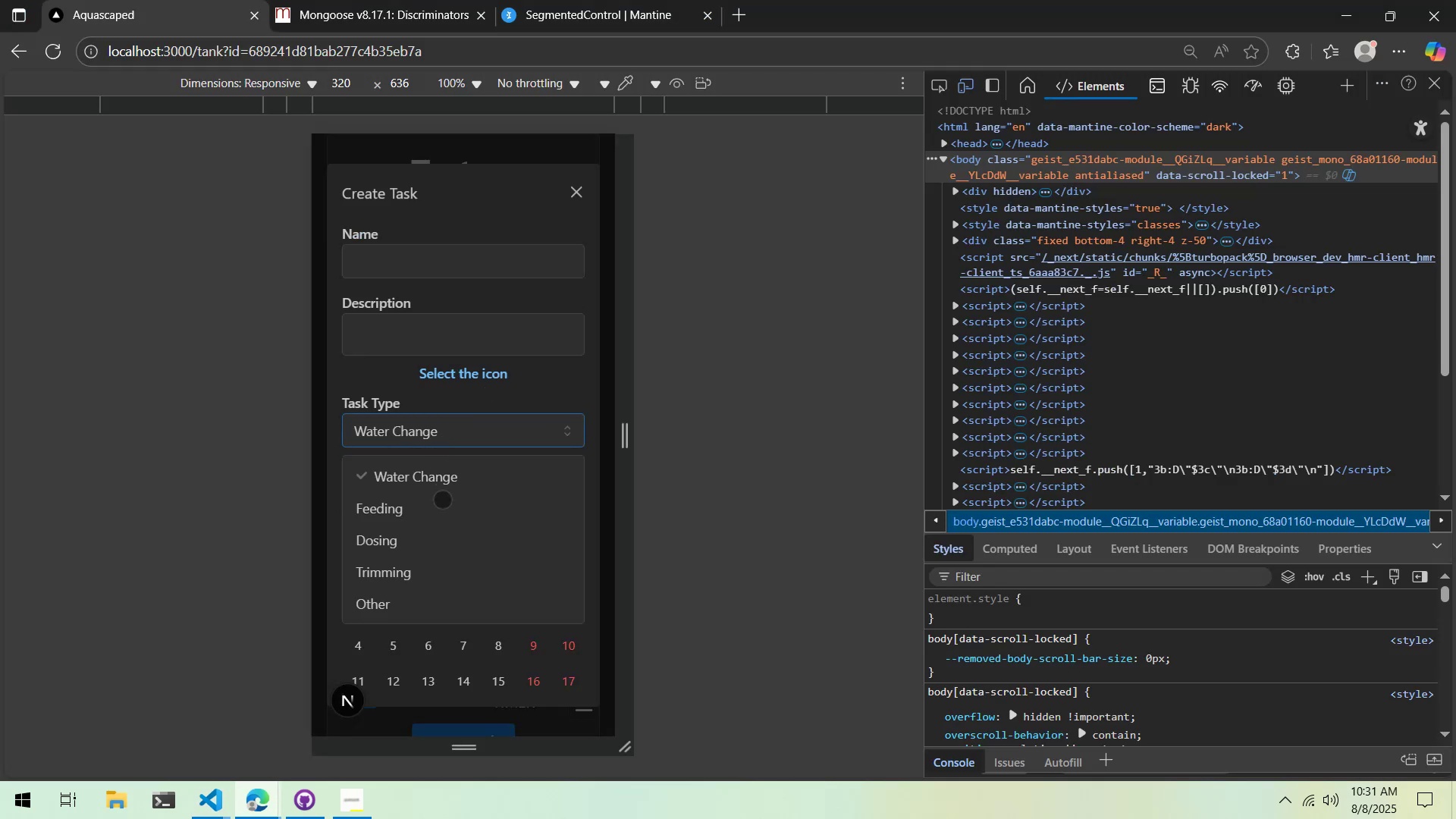 
left_click([441, 509])
 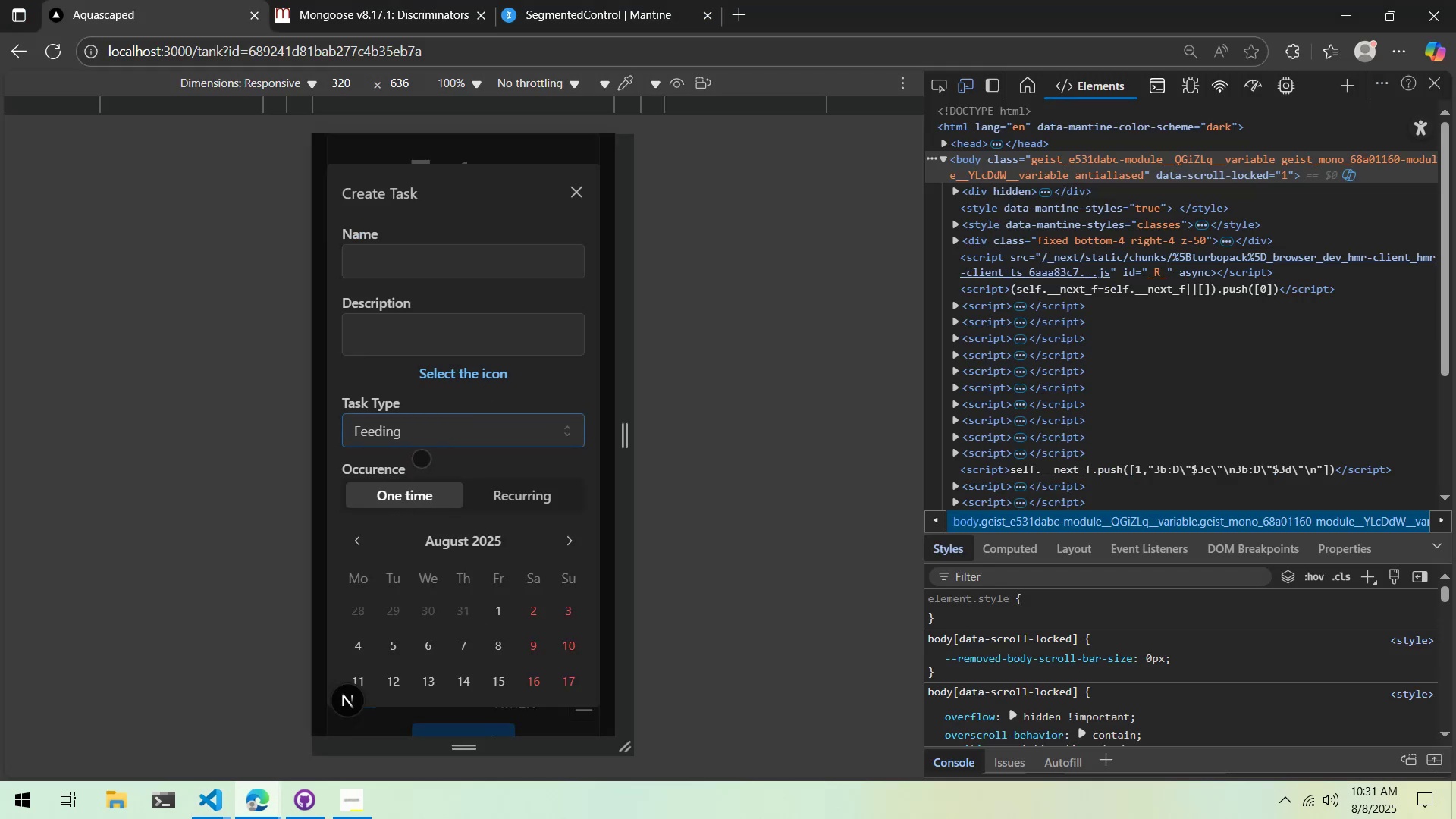 
left_click([421, 463])
 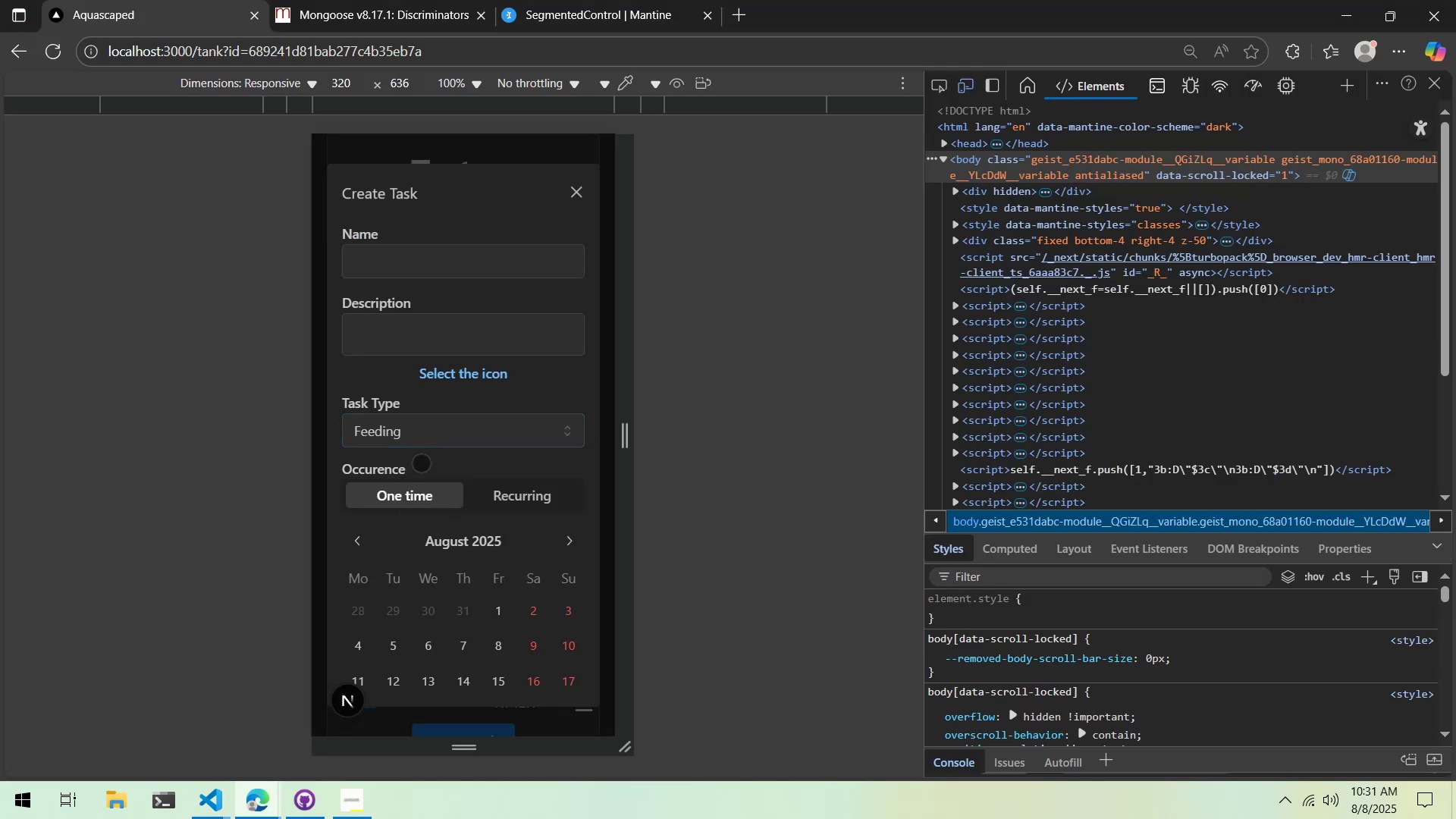 
key(Alt+AltLeft)
 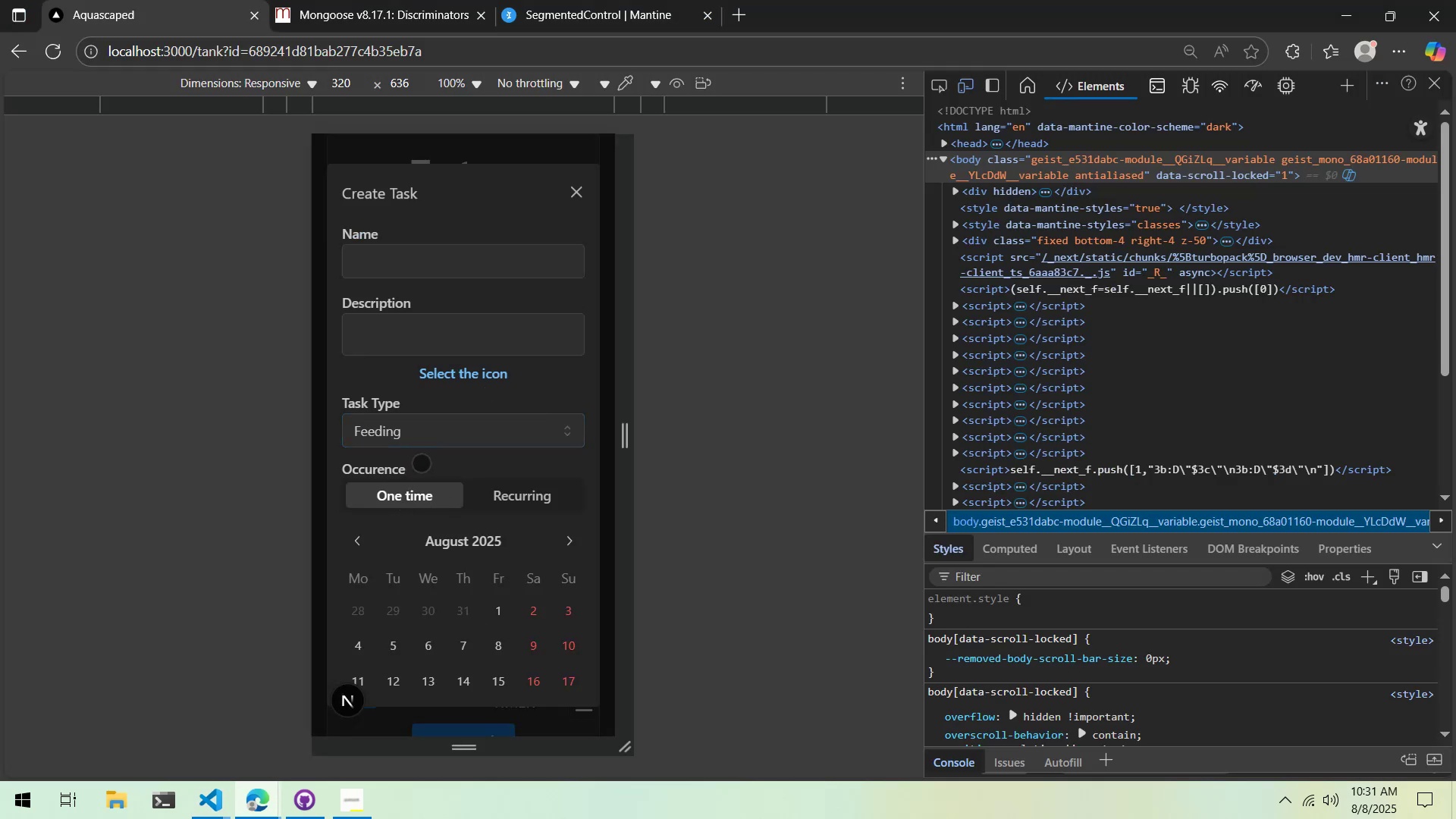 
key(Alt+Tab)
 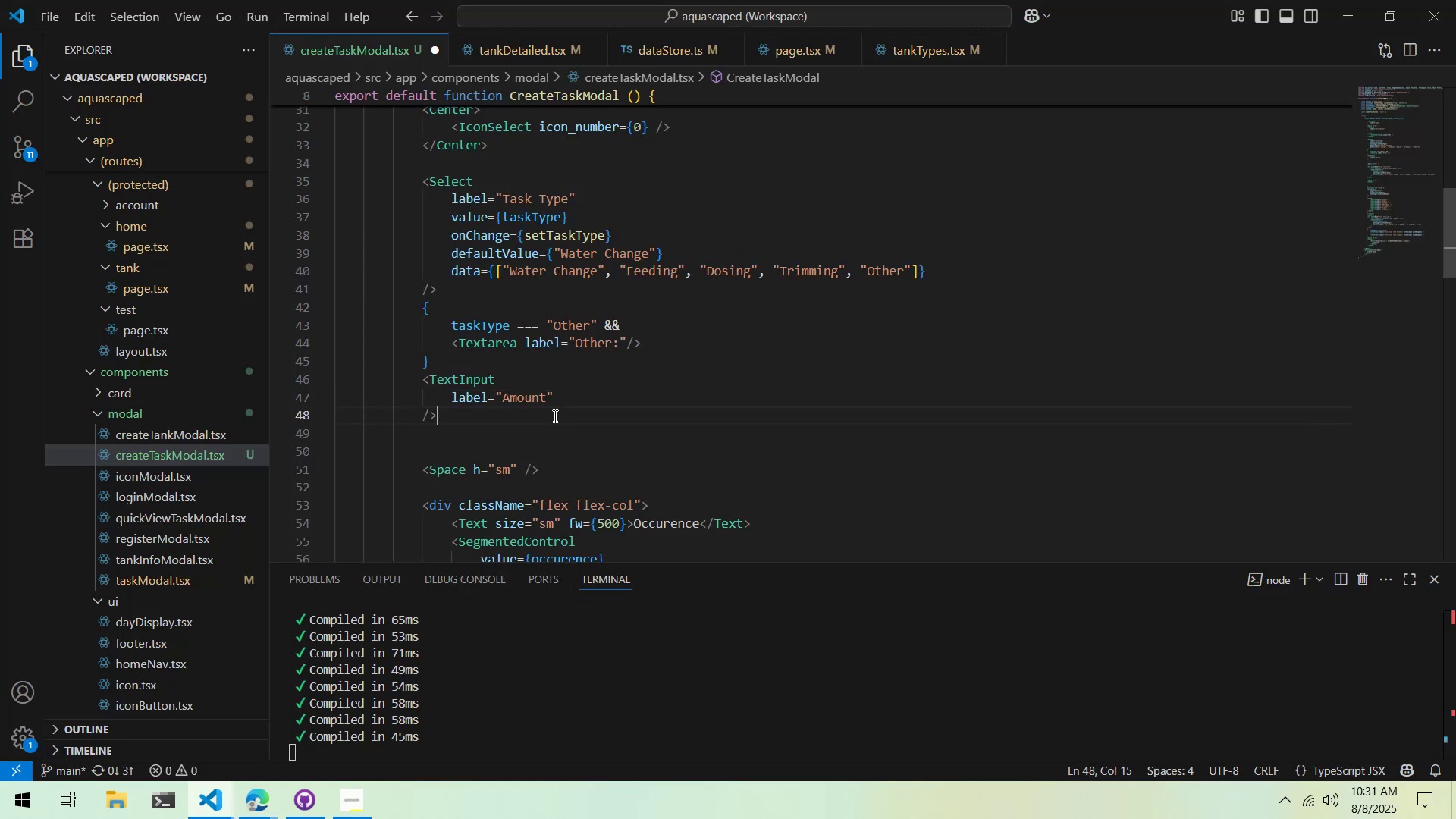 
key(Enter)
 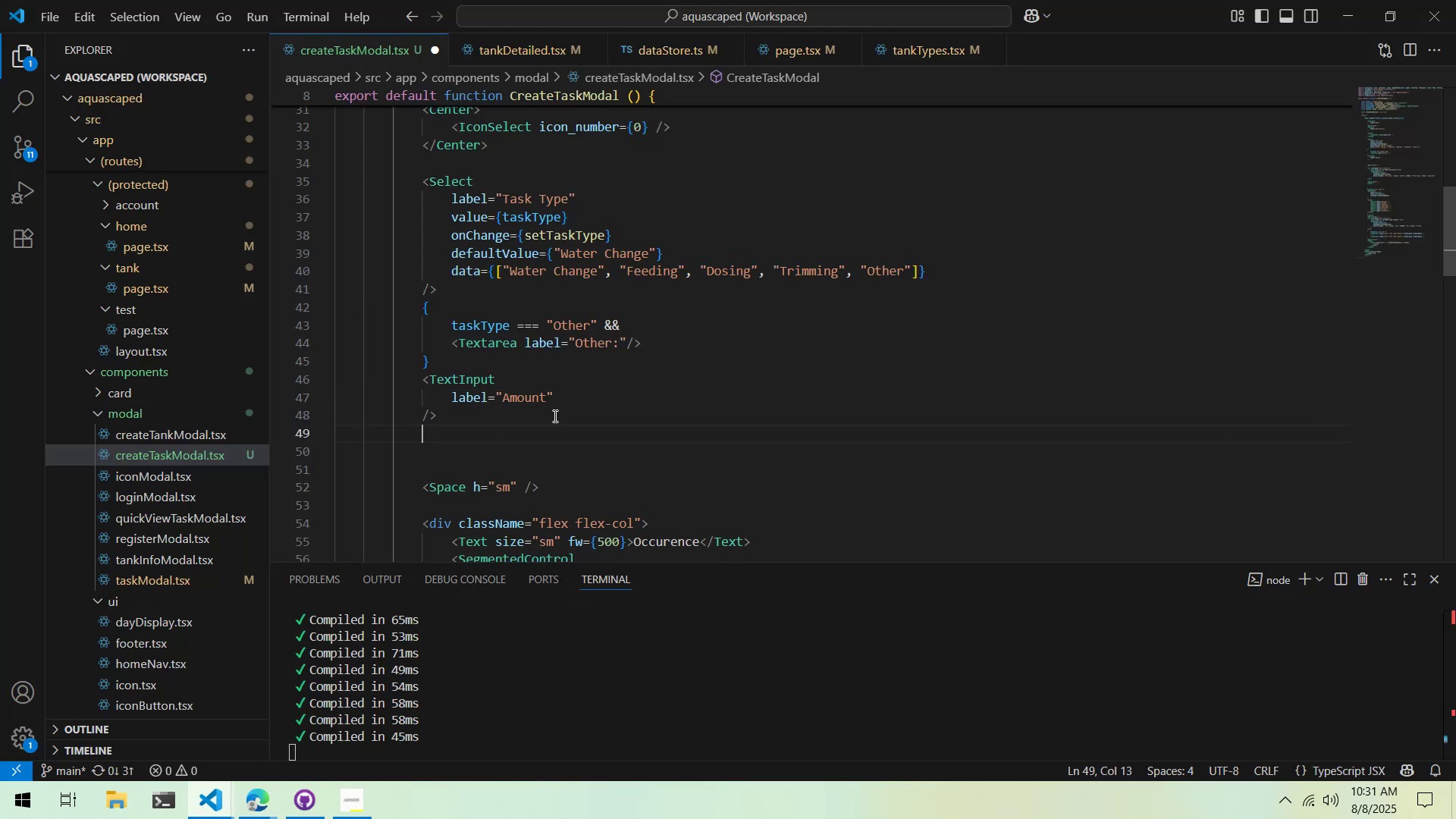 
type(<Text)
 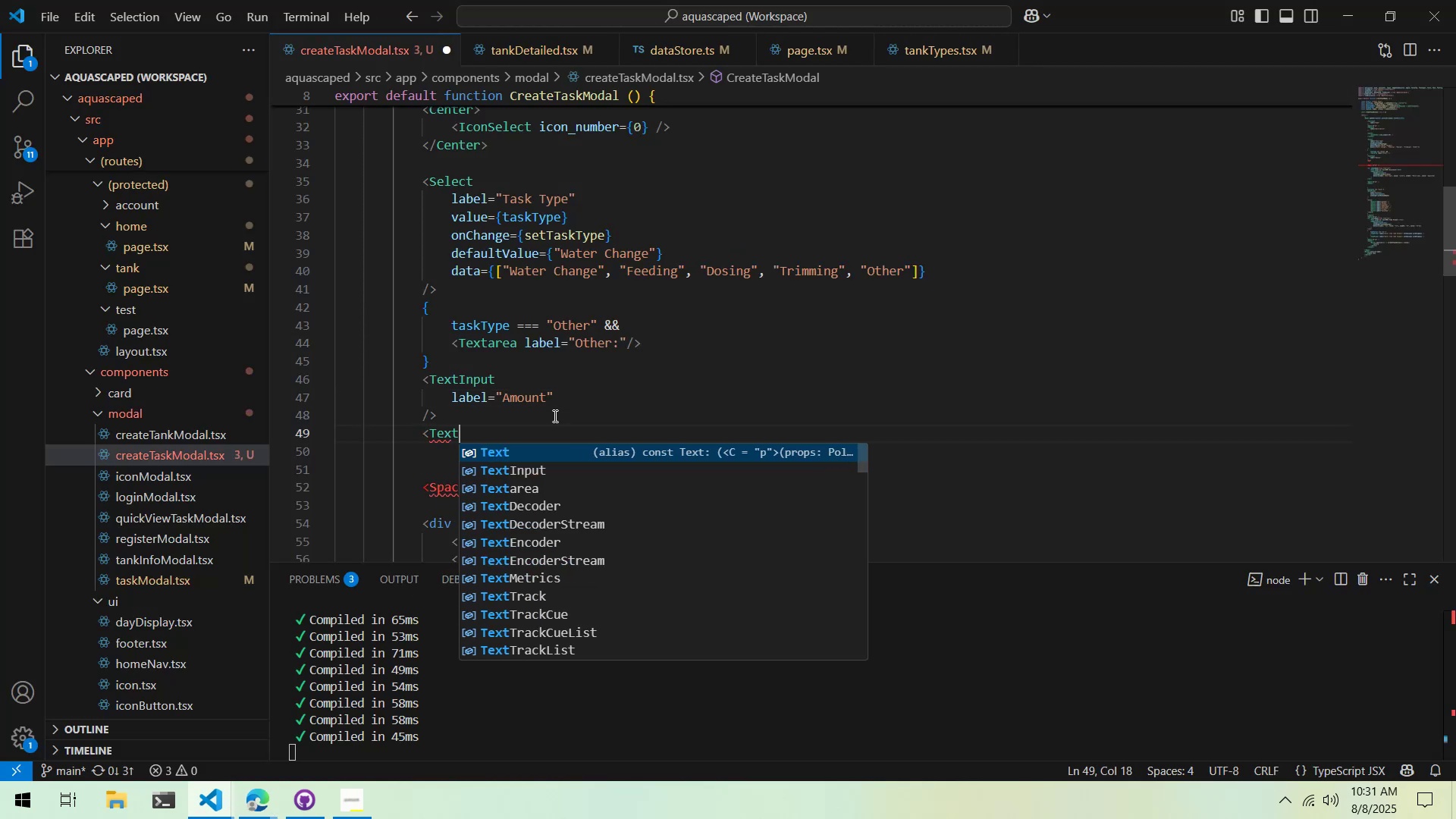 
key(ArrowDown)
 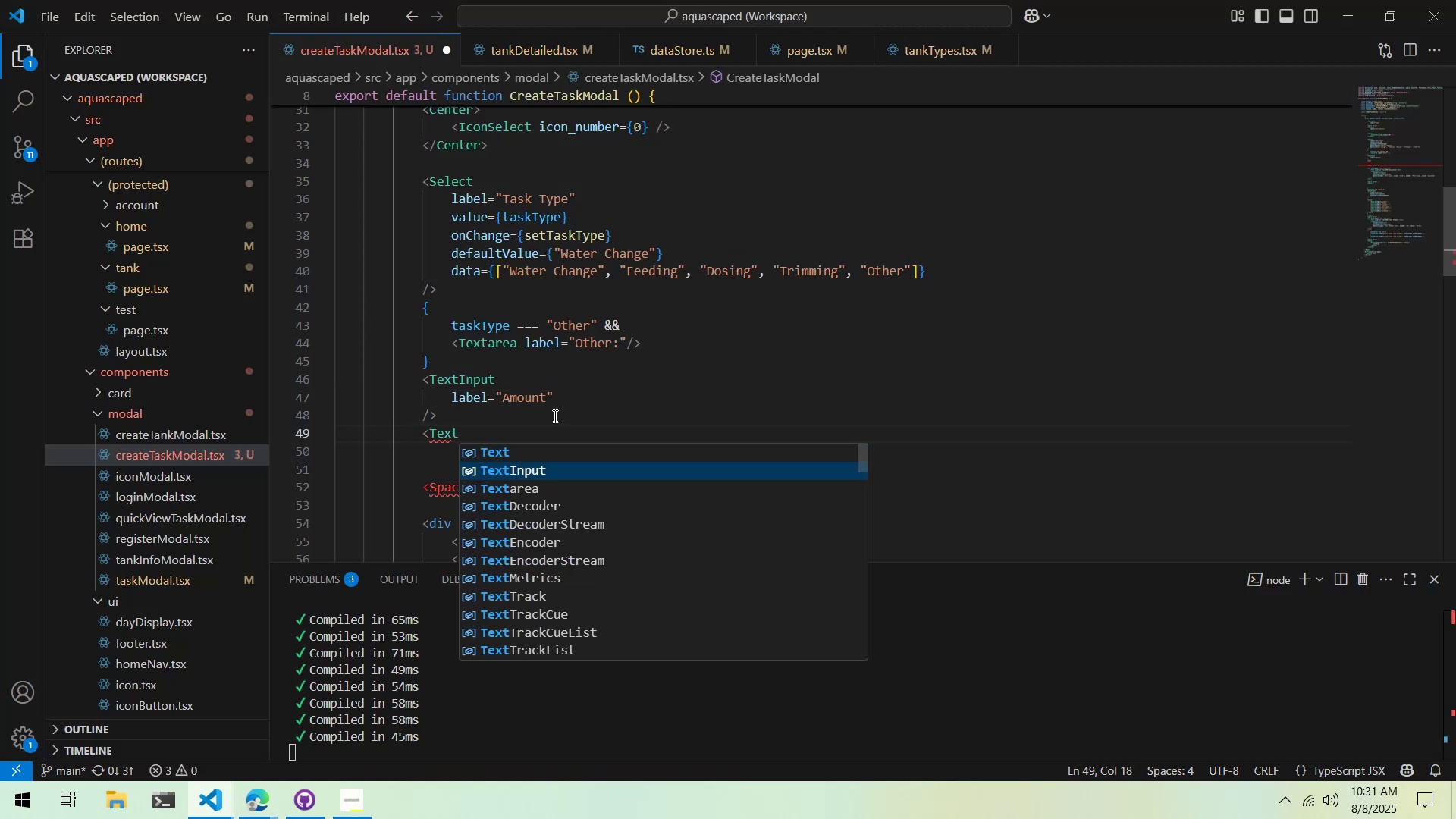 
key(Enter)
 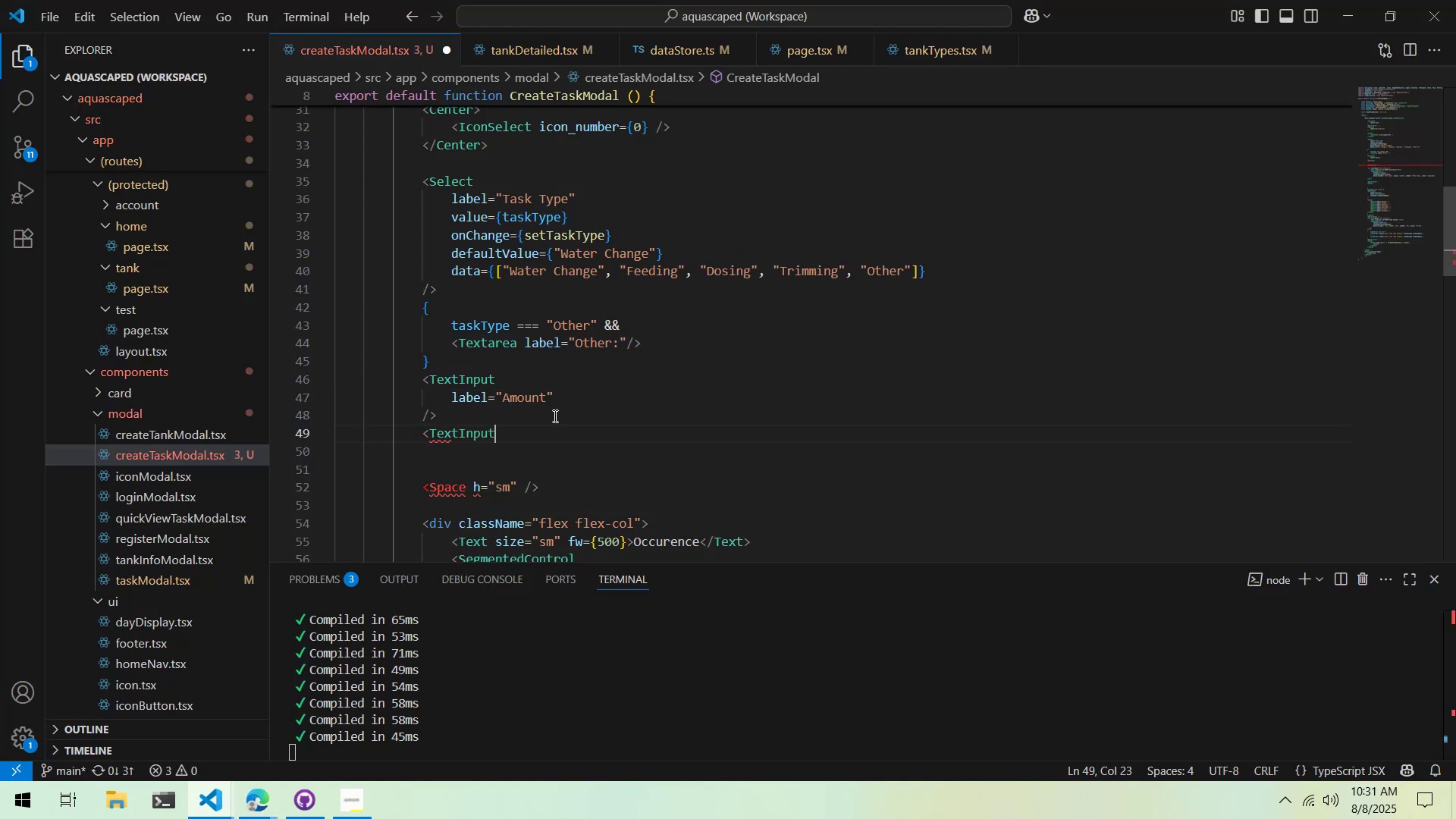 
key(Space)
 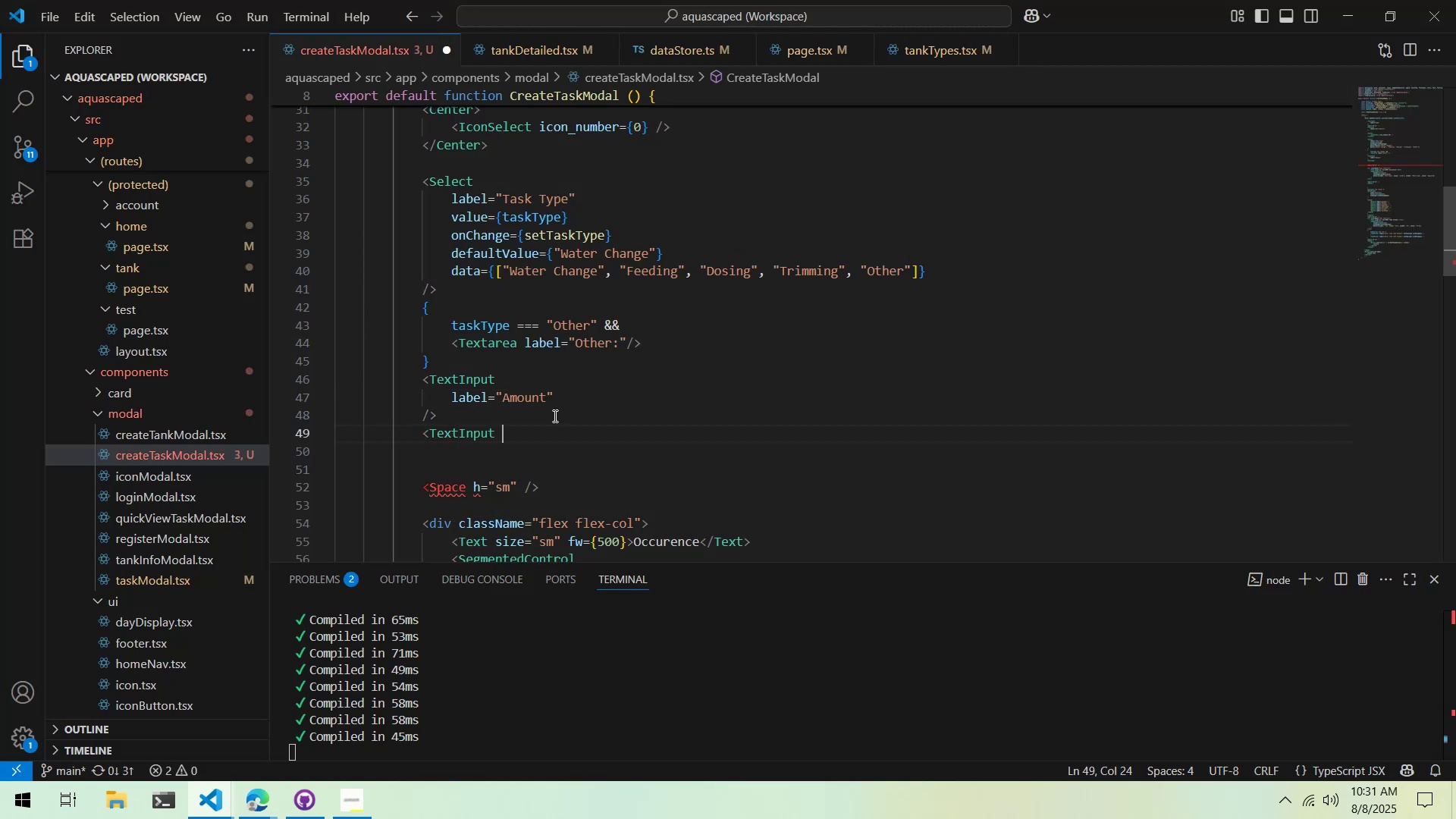 
key(Shift+Slash)
 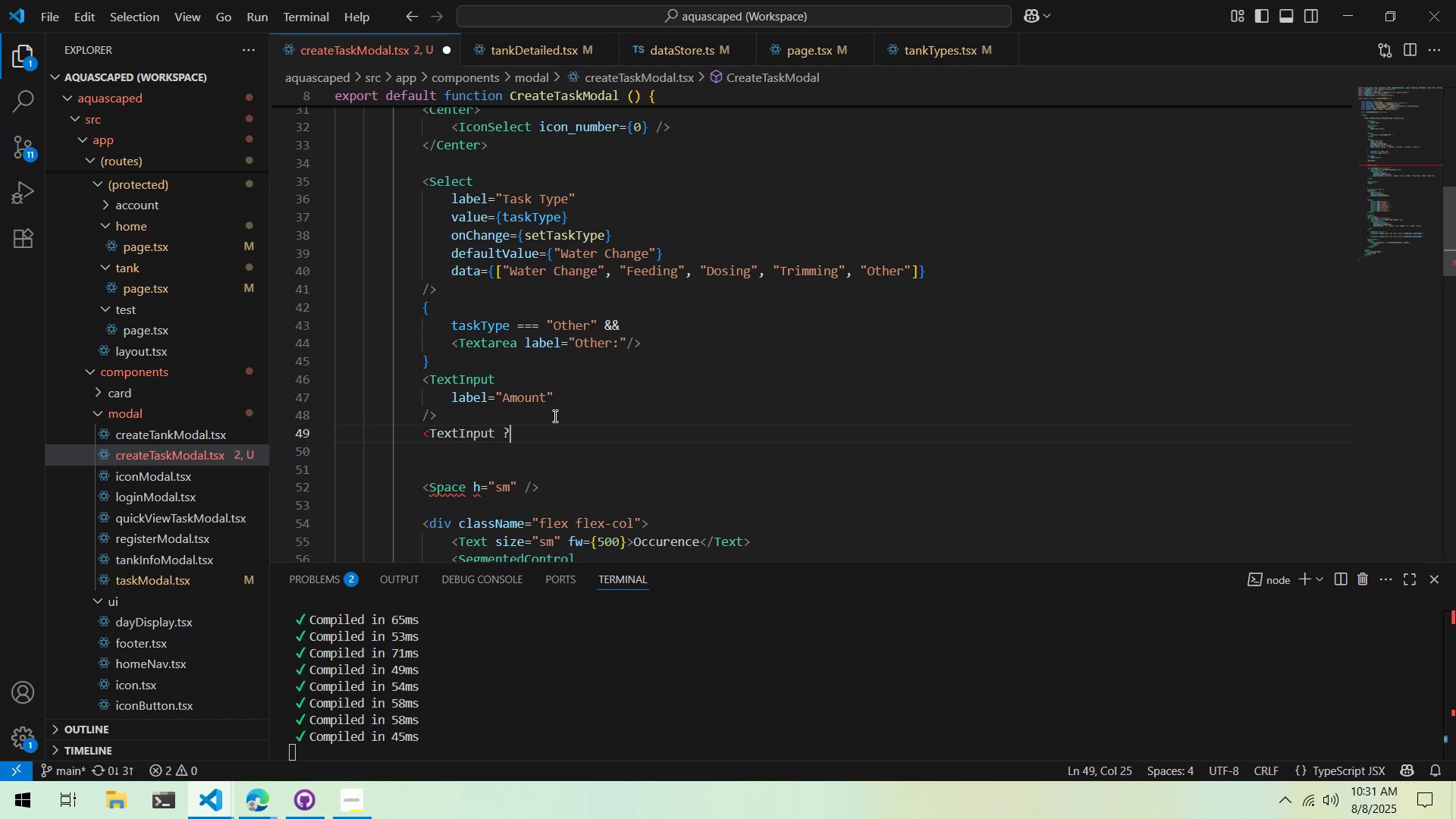 
key(Backspace)
 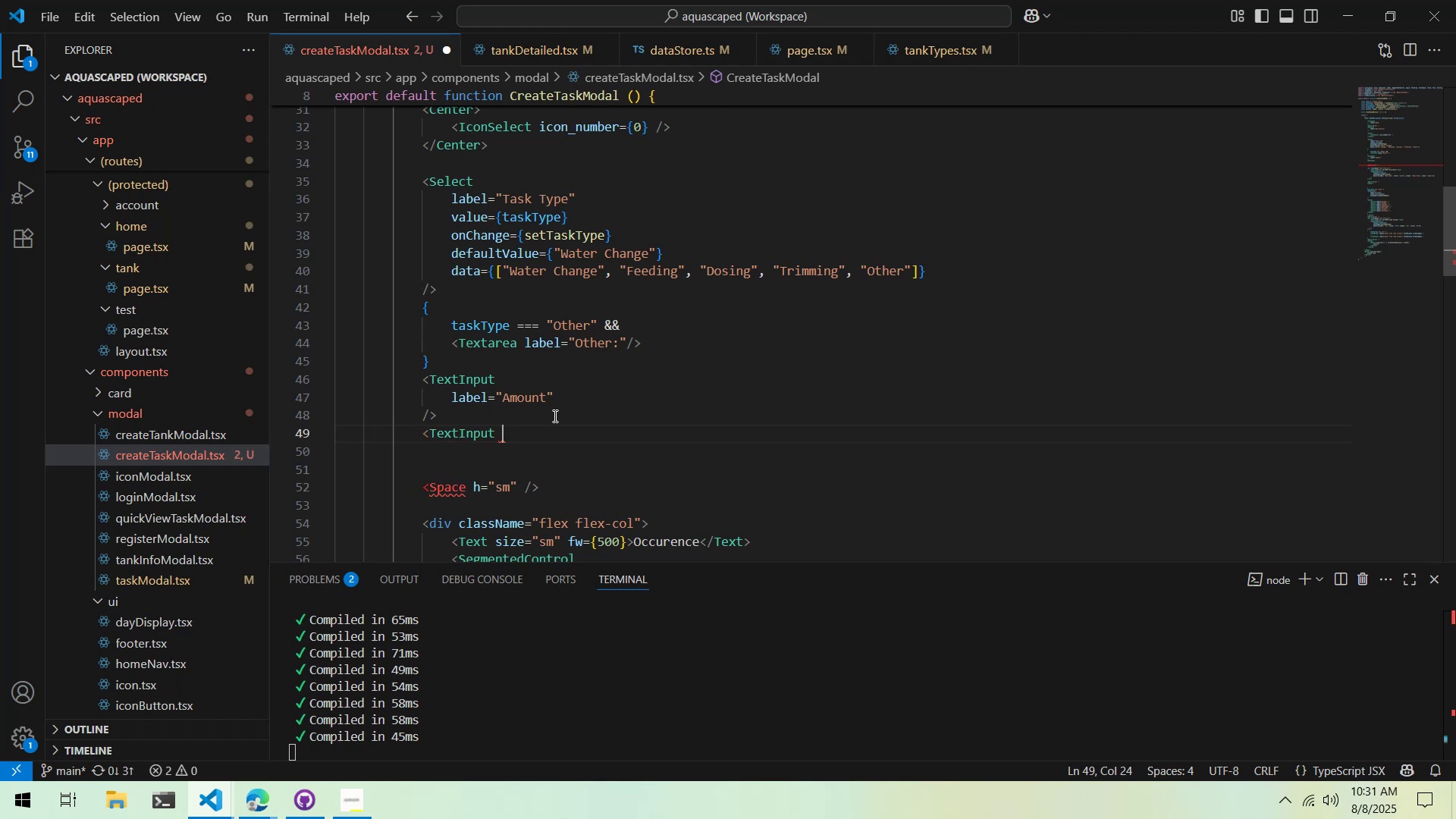 
key(Shift+Period)
 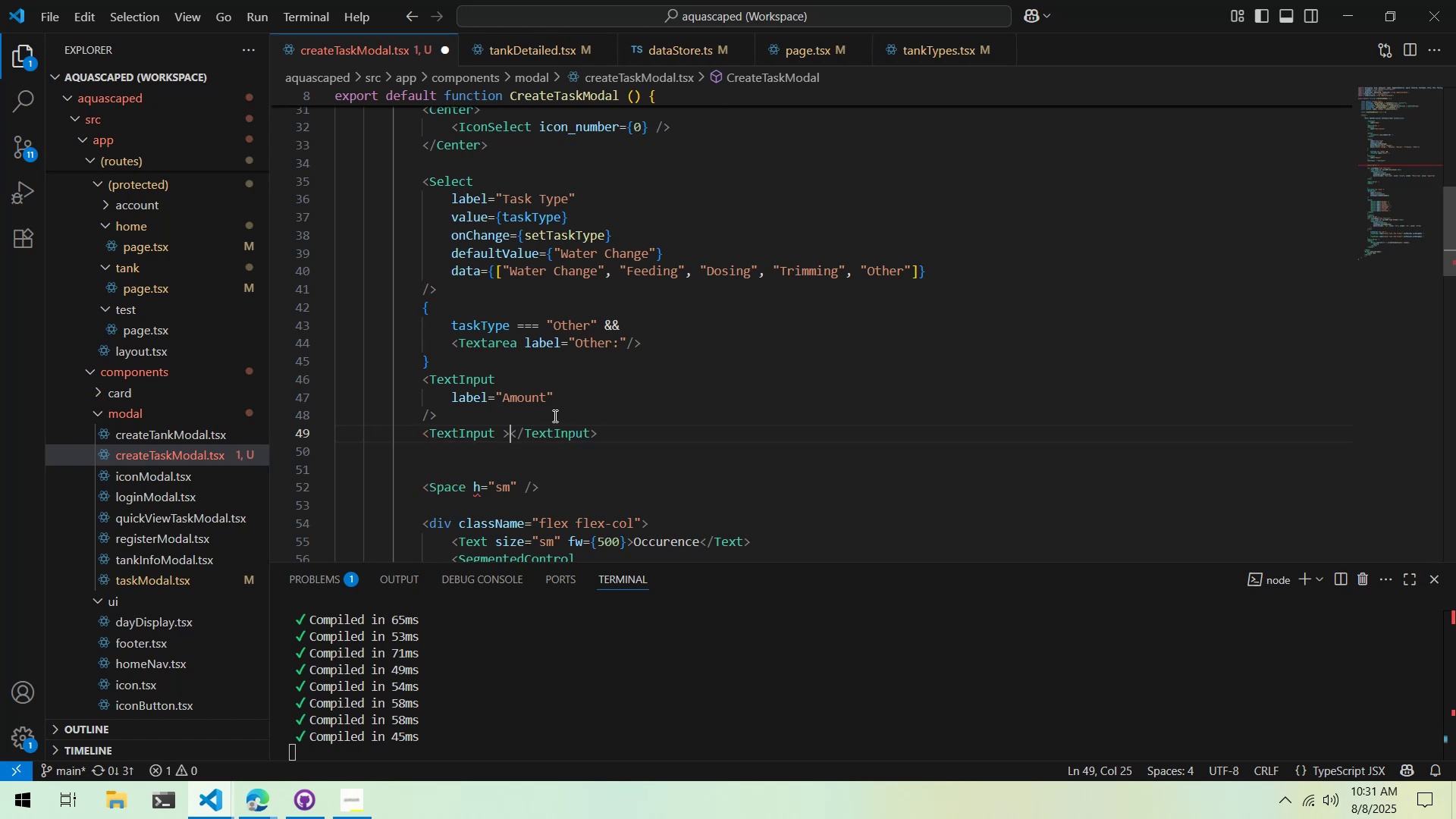 
key(Backspace)
 